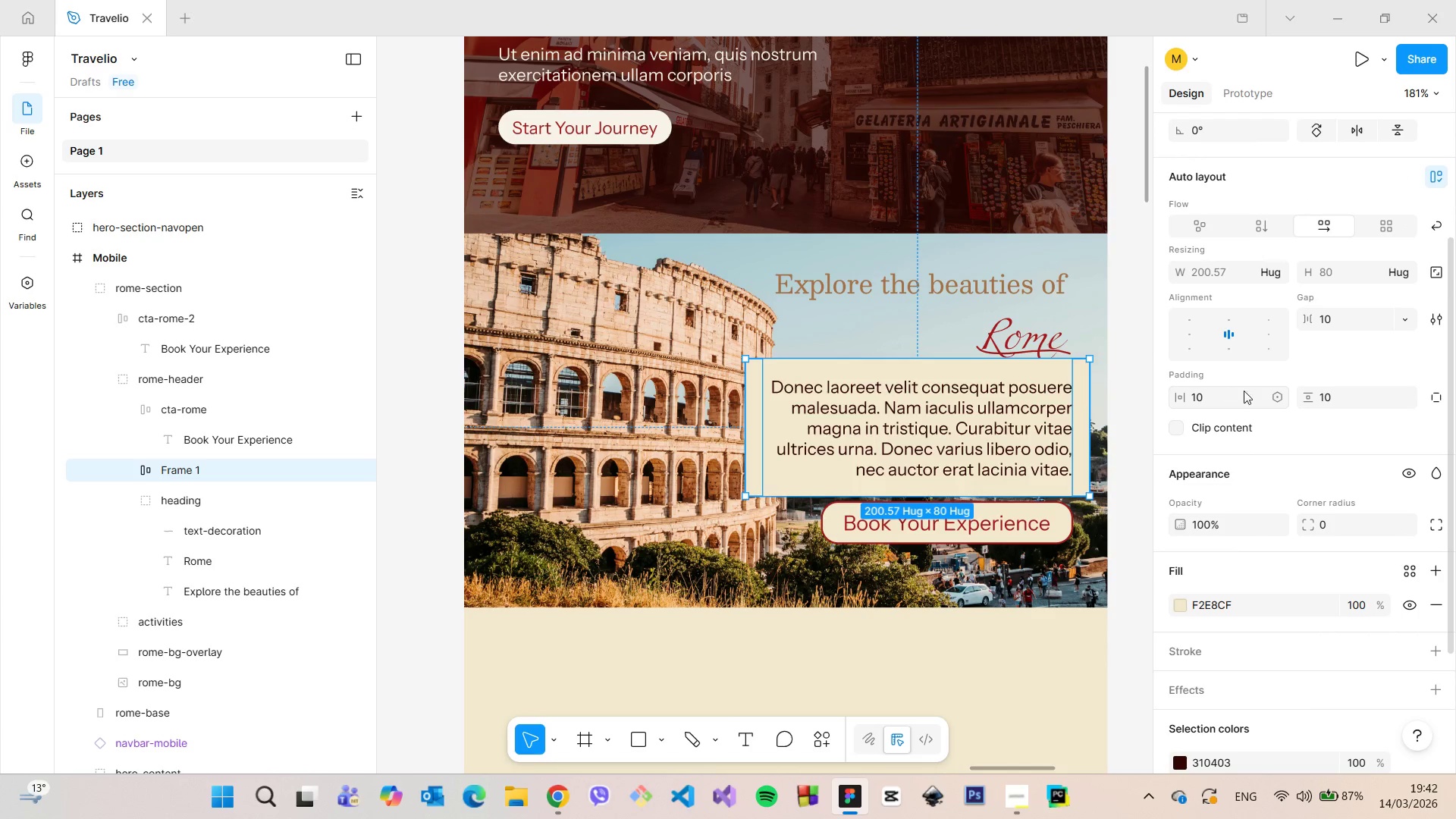 
left_click([1331, 397])
 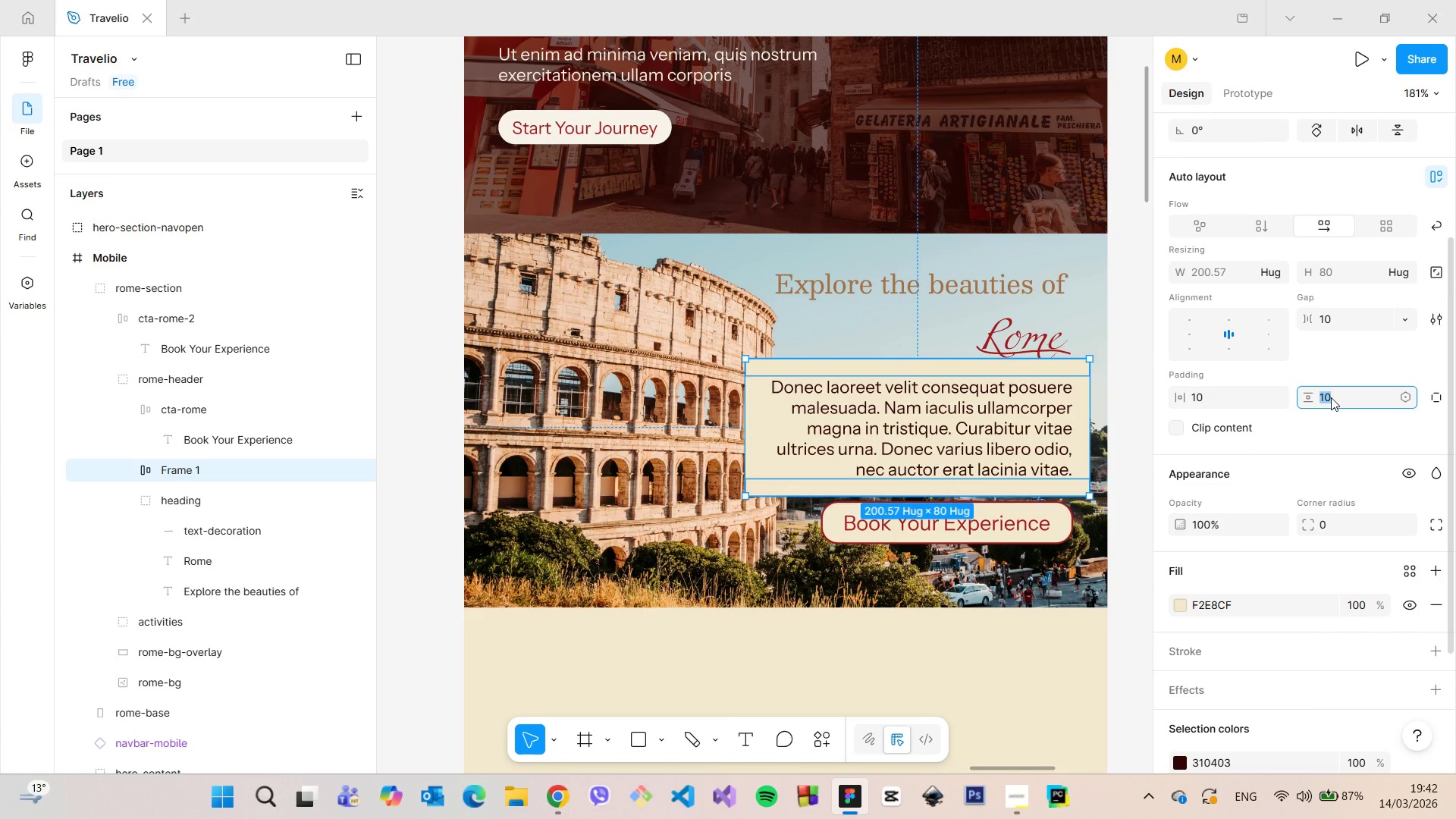 
key(5)
 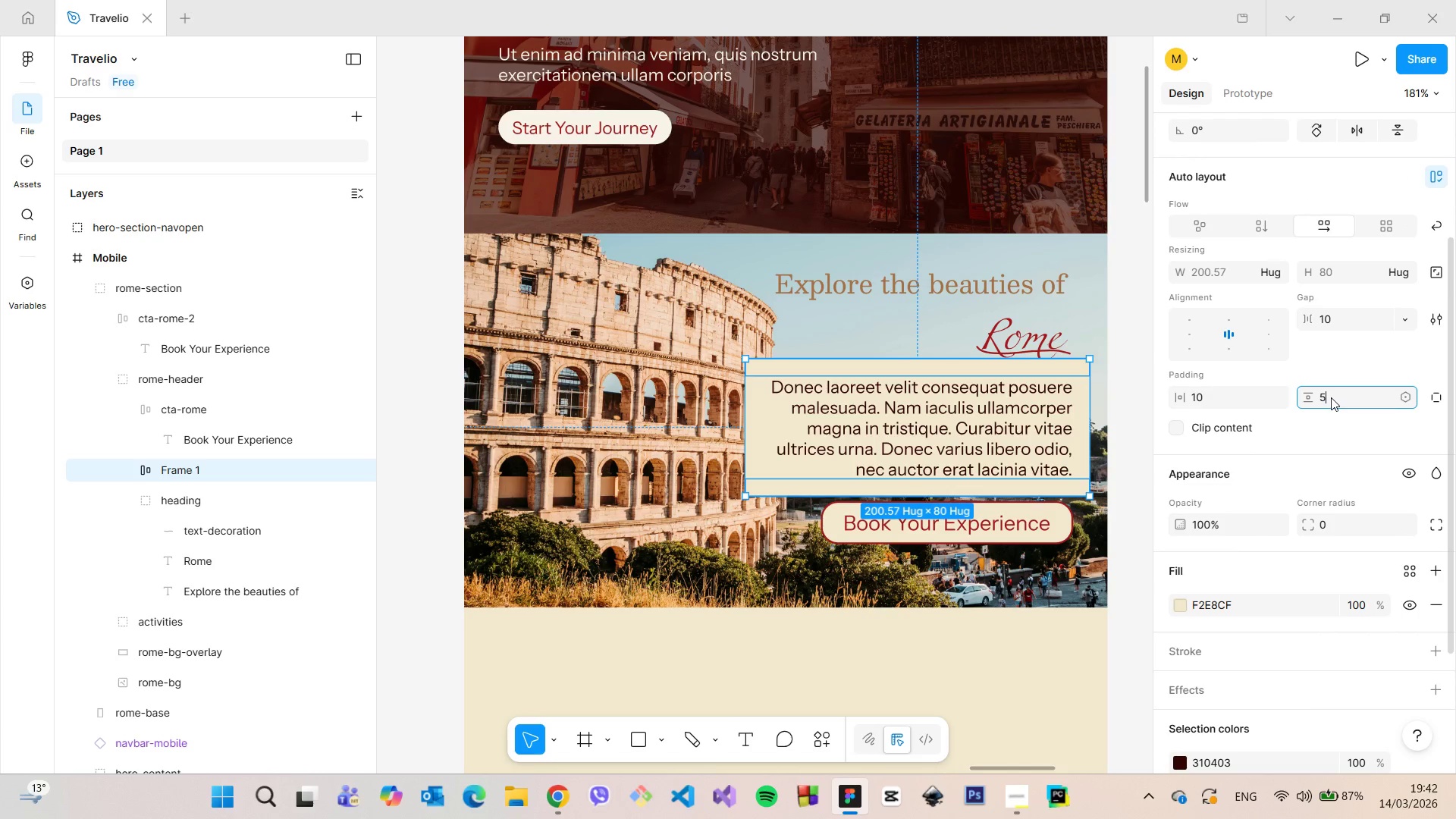 
key(Enter)
 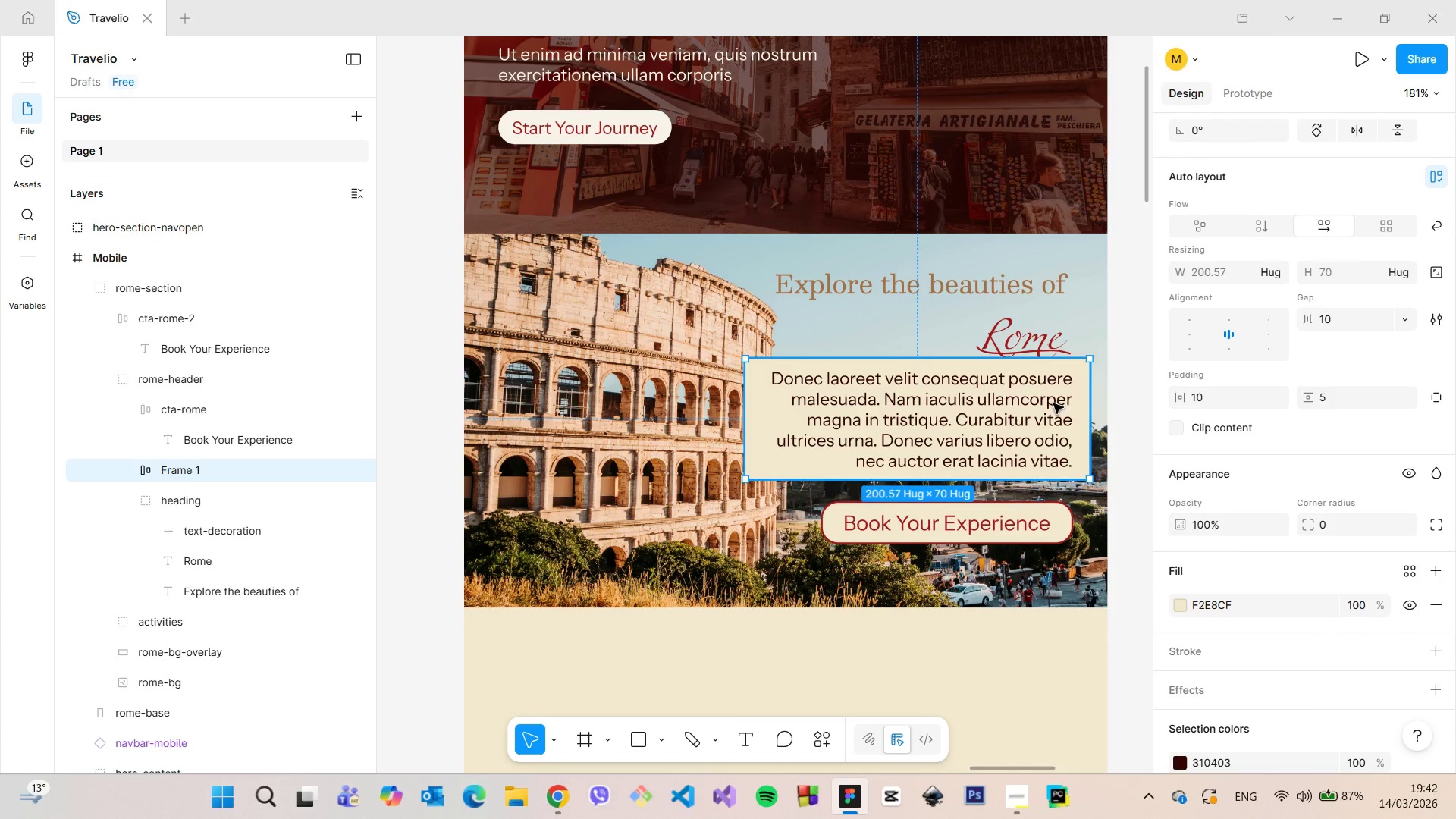 
left_click_drag(start_coordinate=[1028, 397], to_coordinate=[1024, 411])
 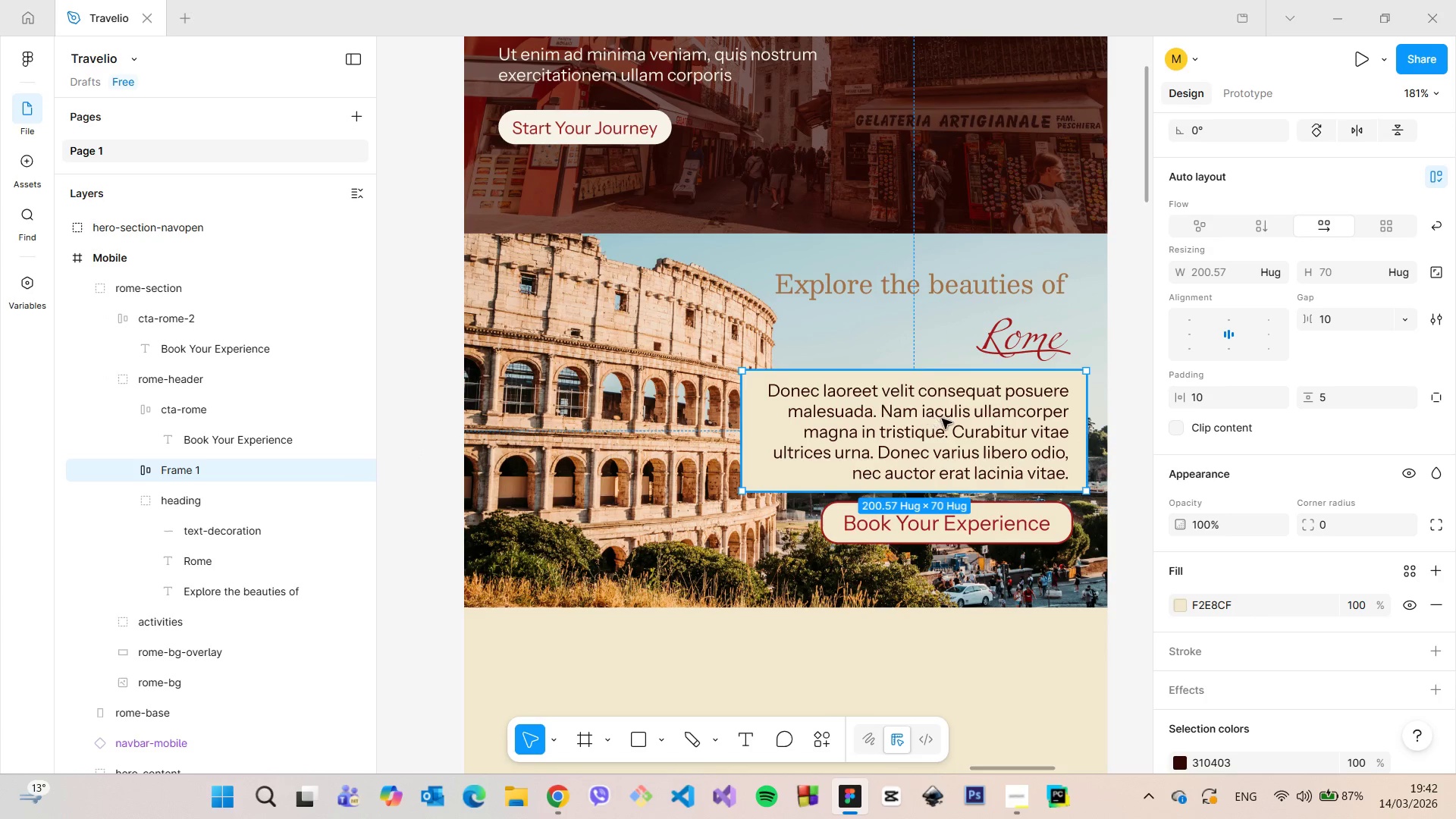 
left_click_drag(start_coordinate=[956, 419], to_coordinate=[943, 422])
 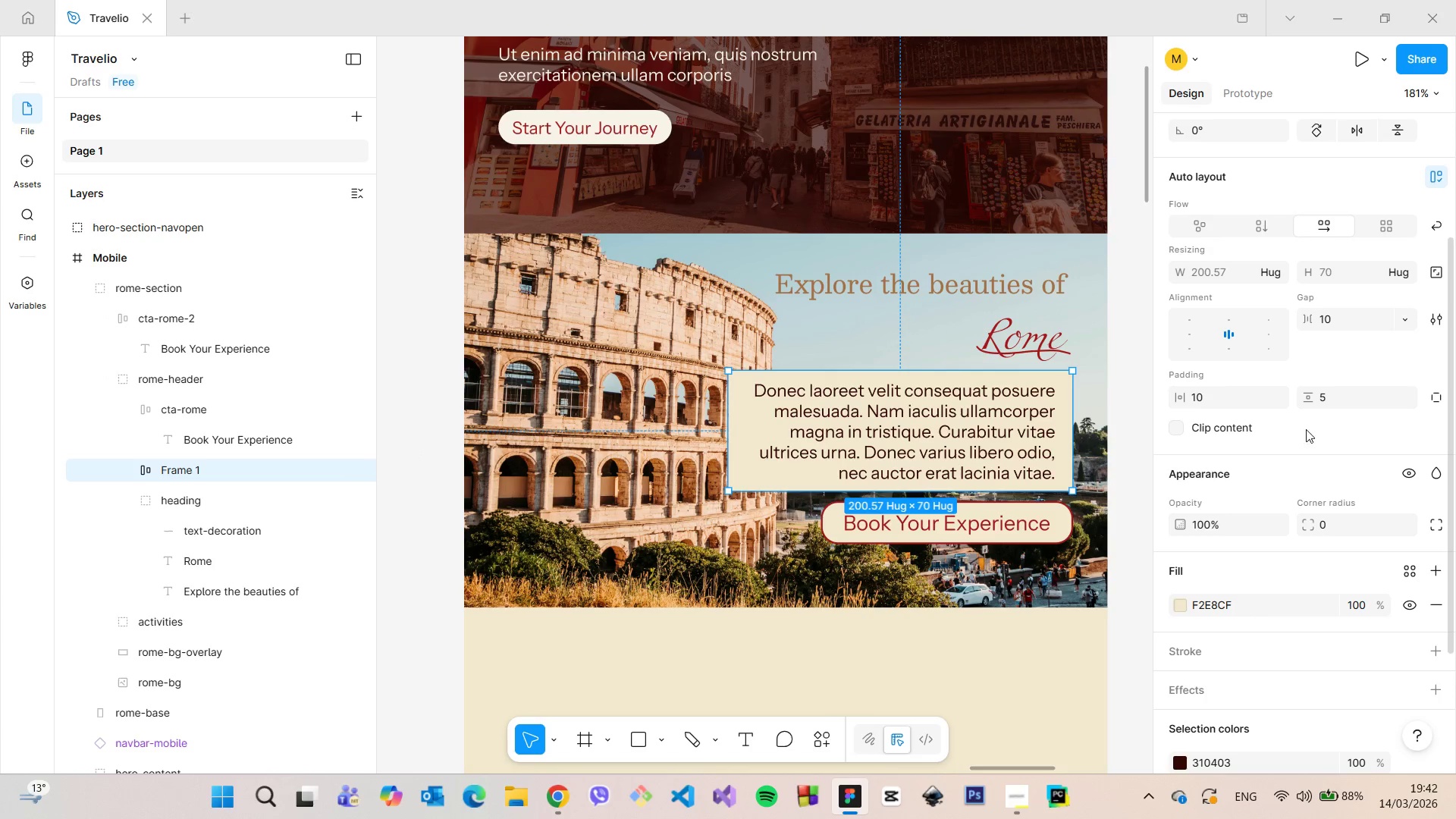 
scroll: coordinate [1307, 430], scroll_direction: down, amount: 4.0
 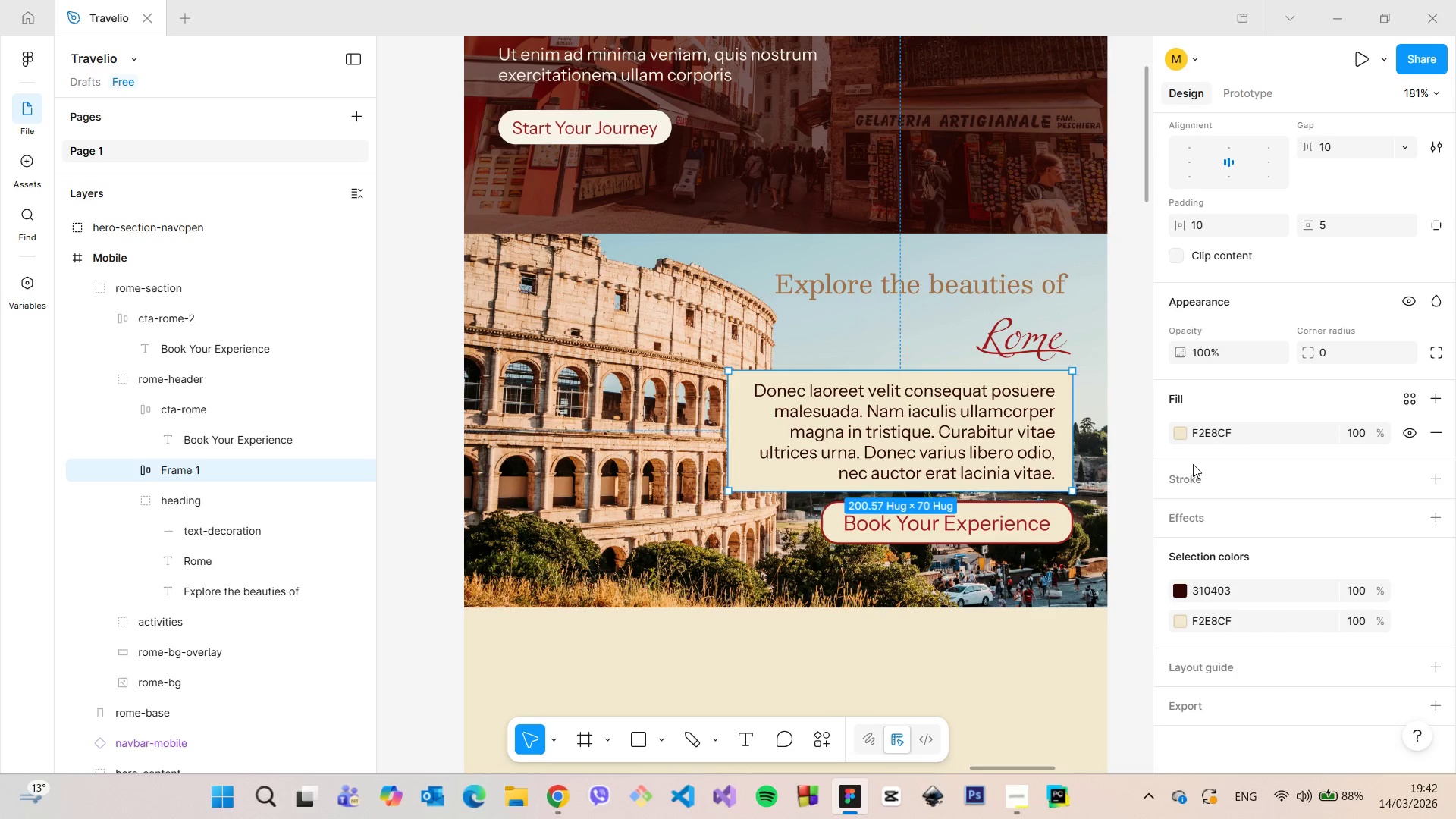 
left_click([1357, 428])
 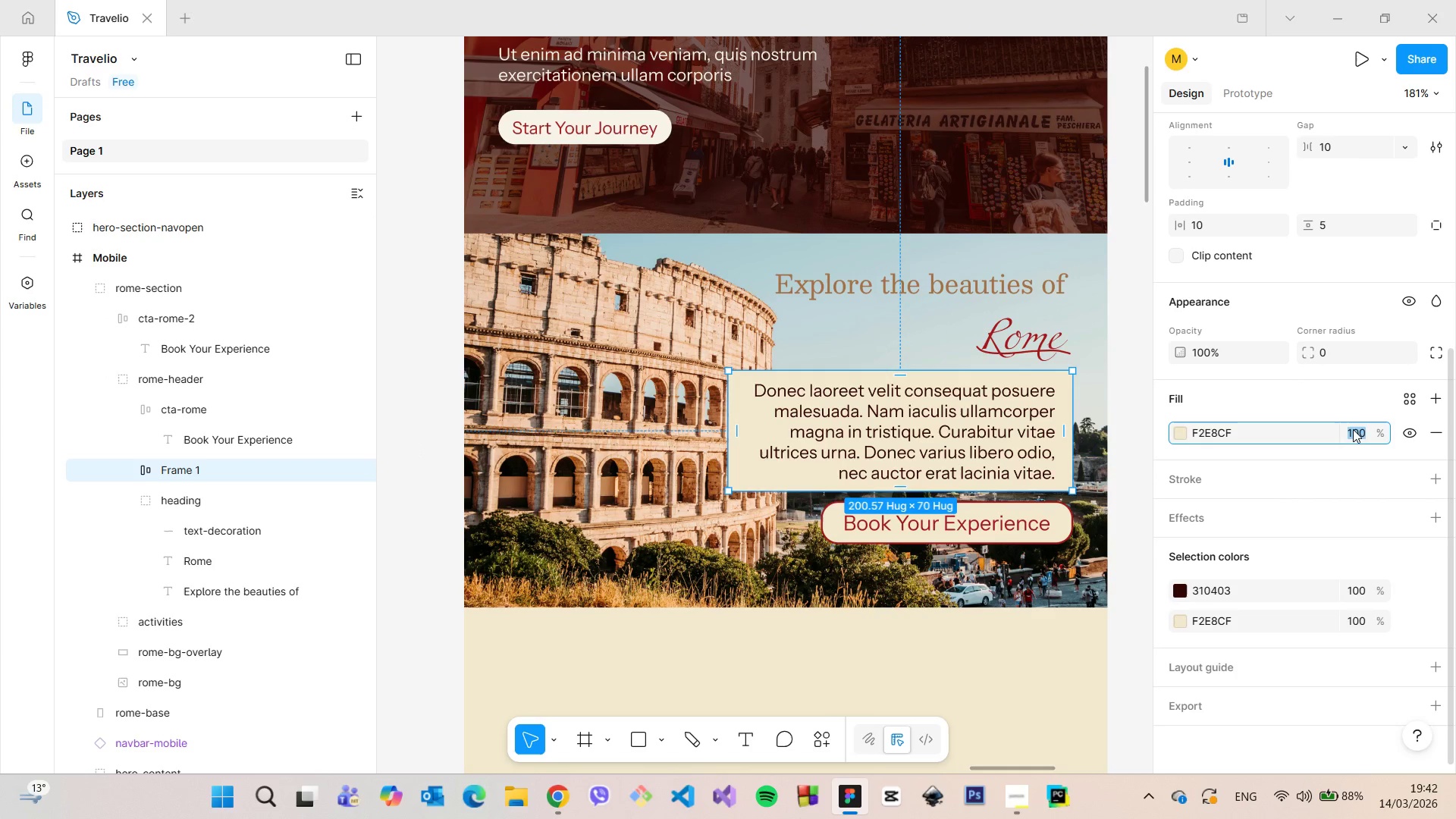 
hold_key(key=ArrowDown, duration=0.78)
 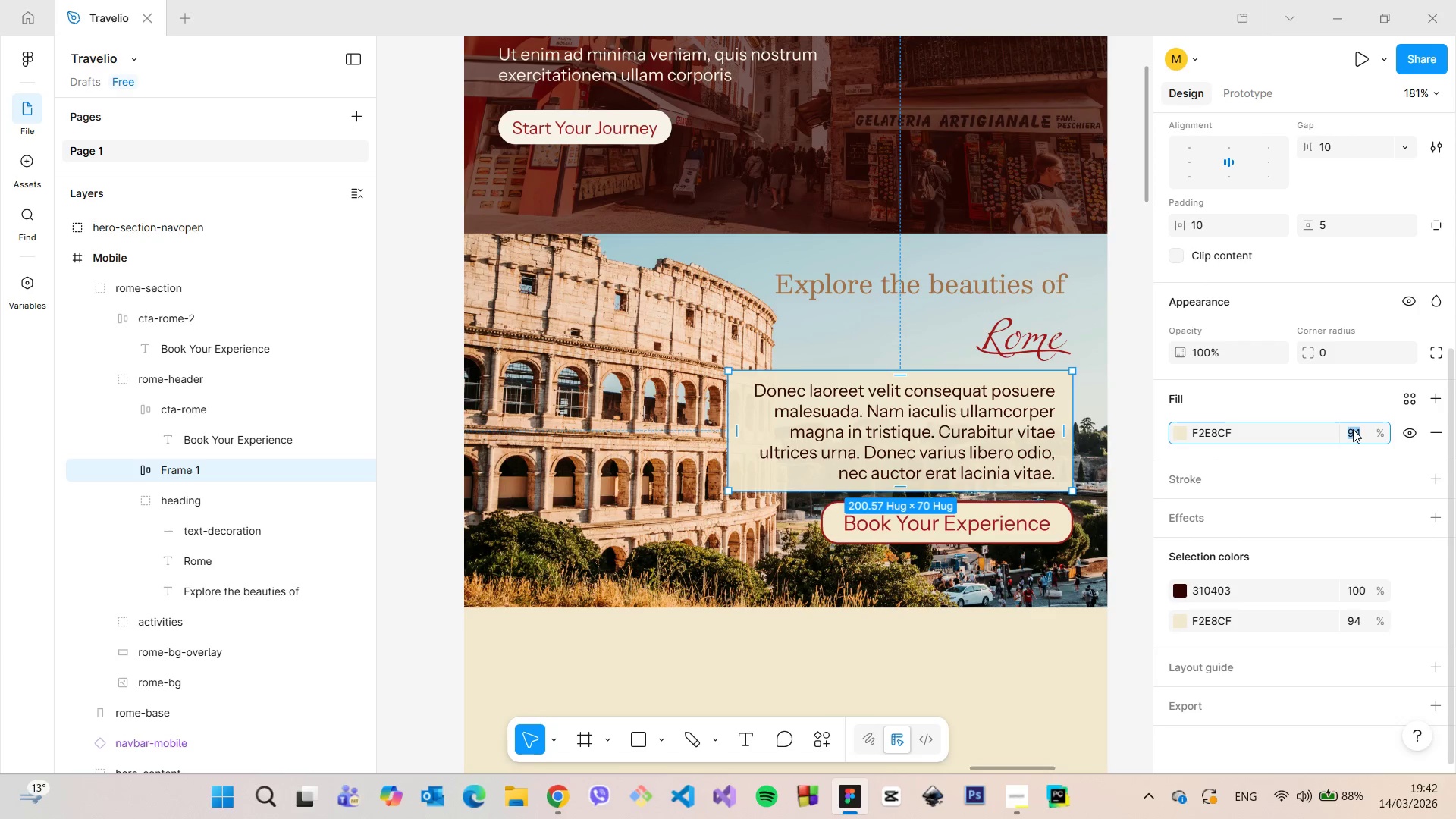 
hold_key(key=ArrowDown, duration=1.5)
 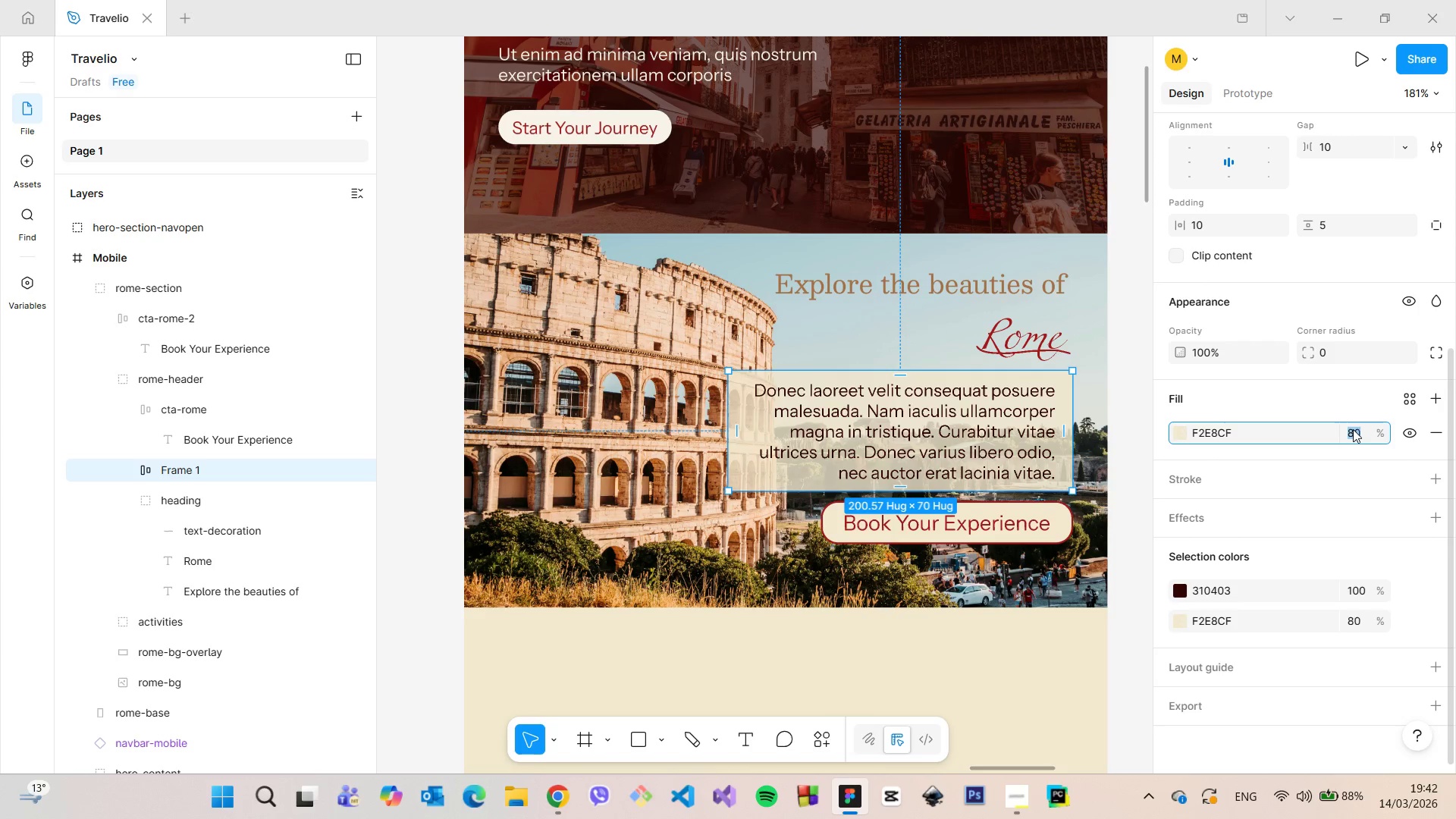 
key(ArrowDown)
 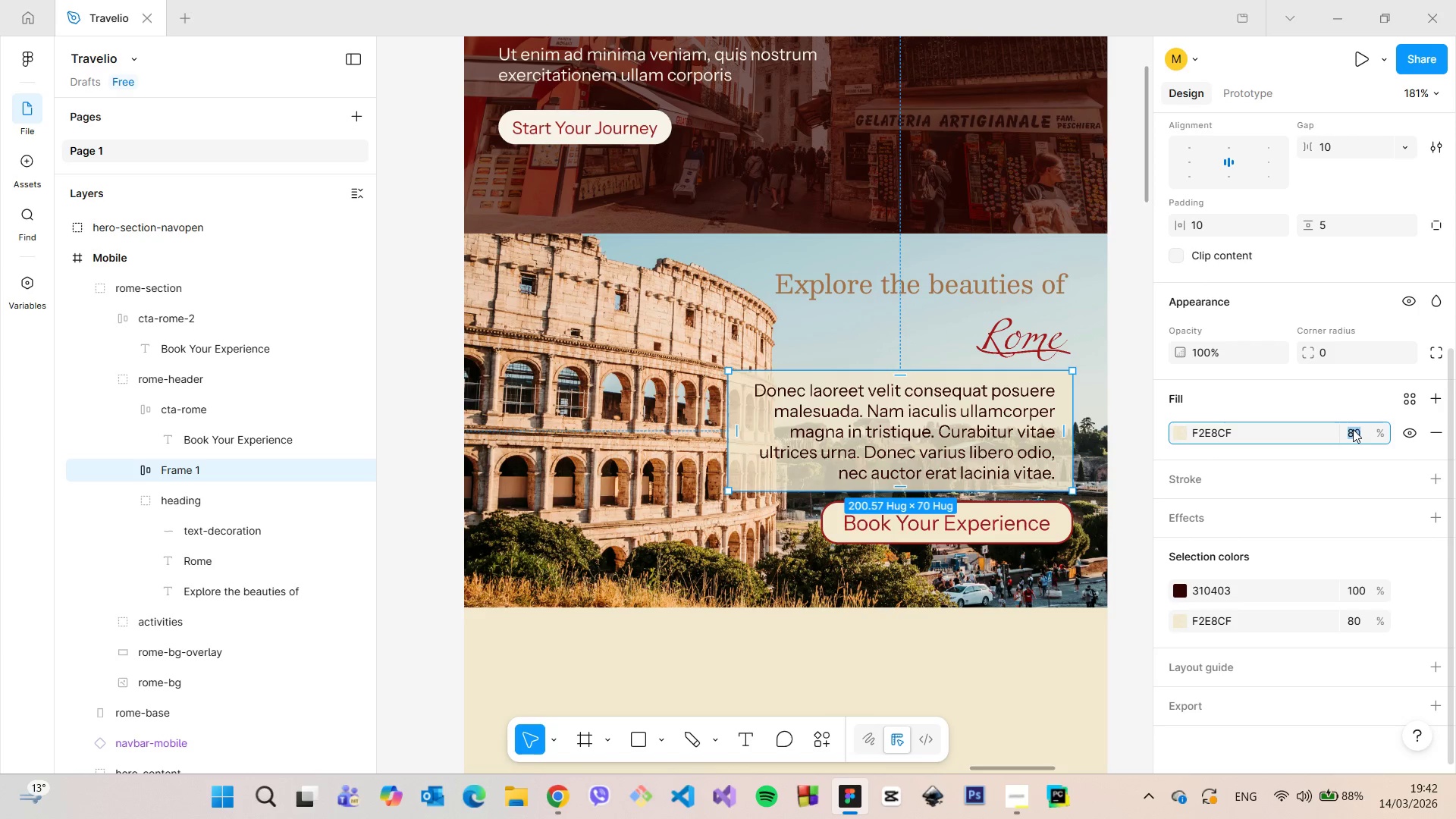 
key(ArrowDown)
 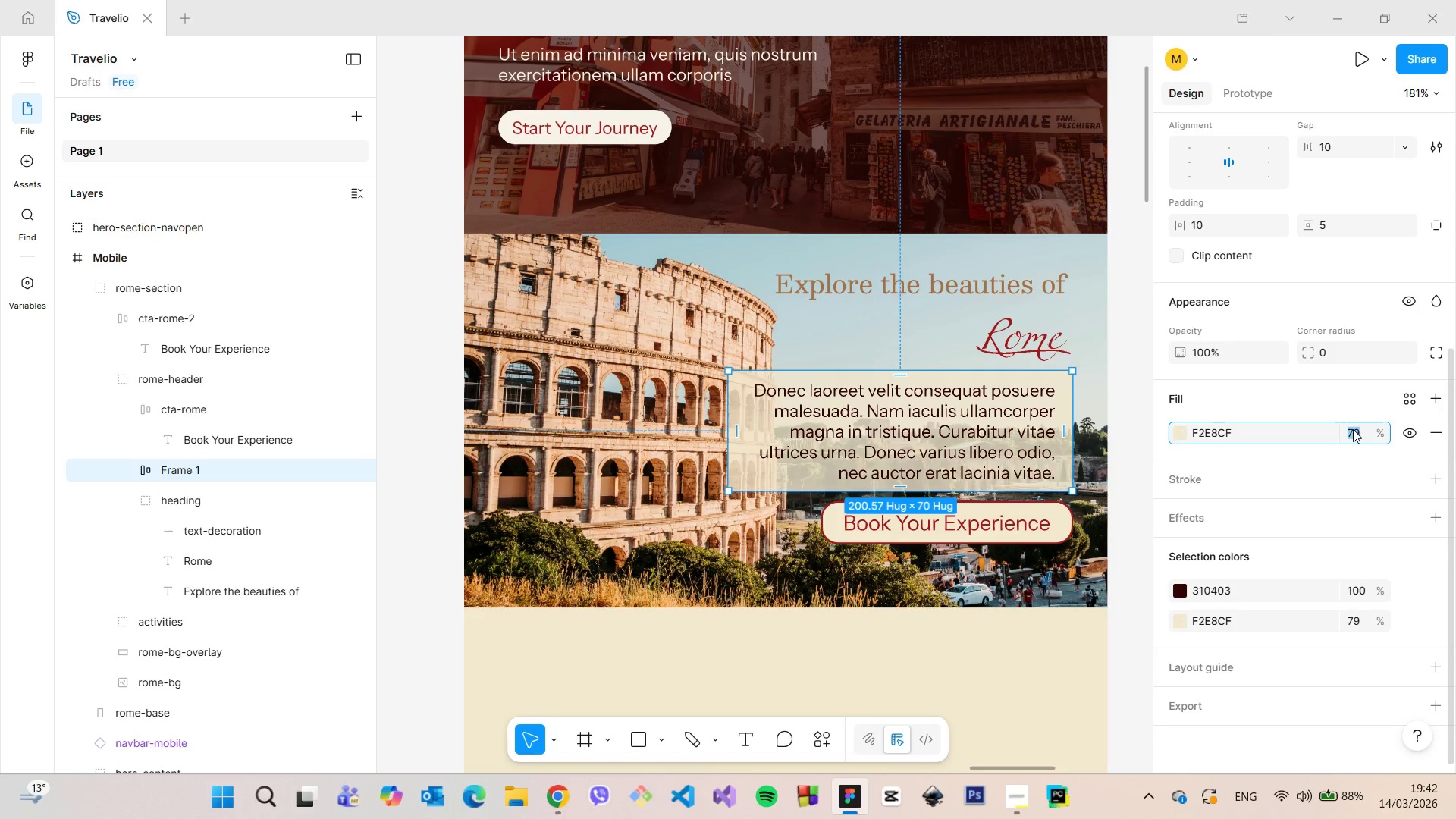 
key(ArrowDown)
 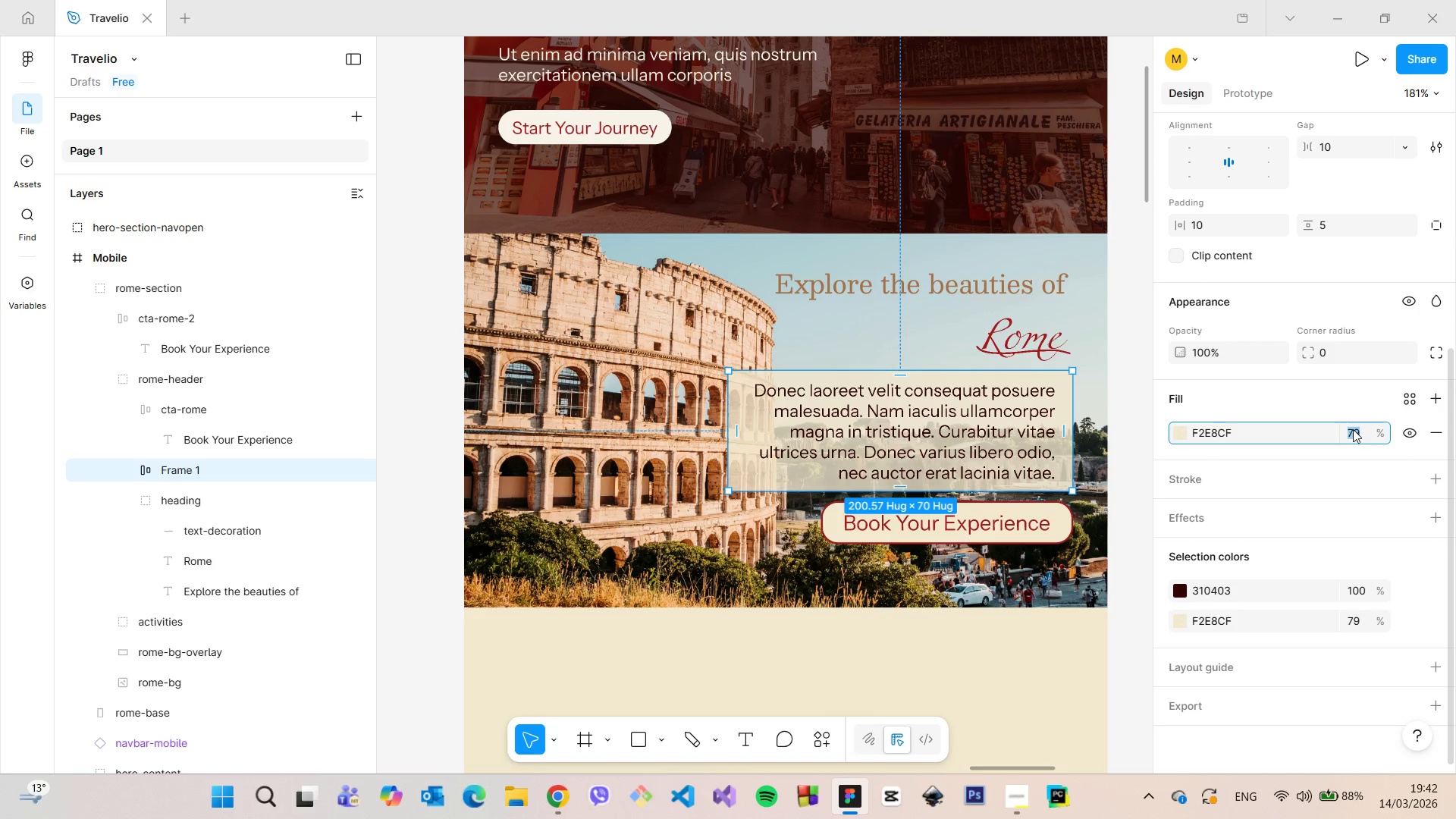 
key(ArrowDown)
 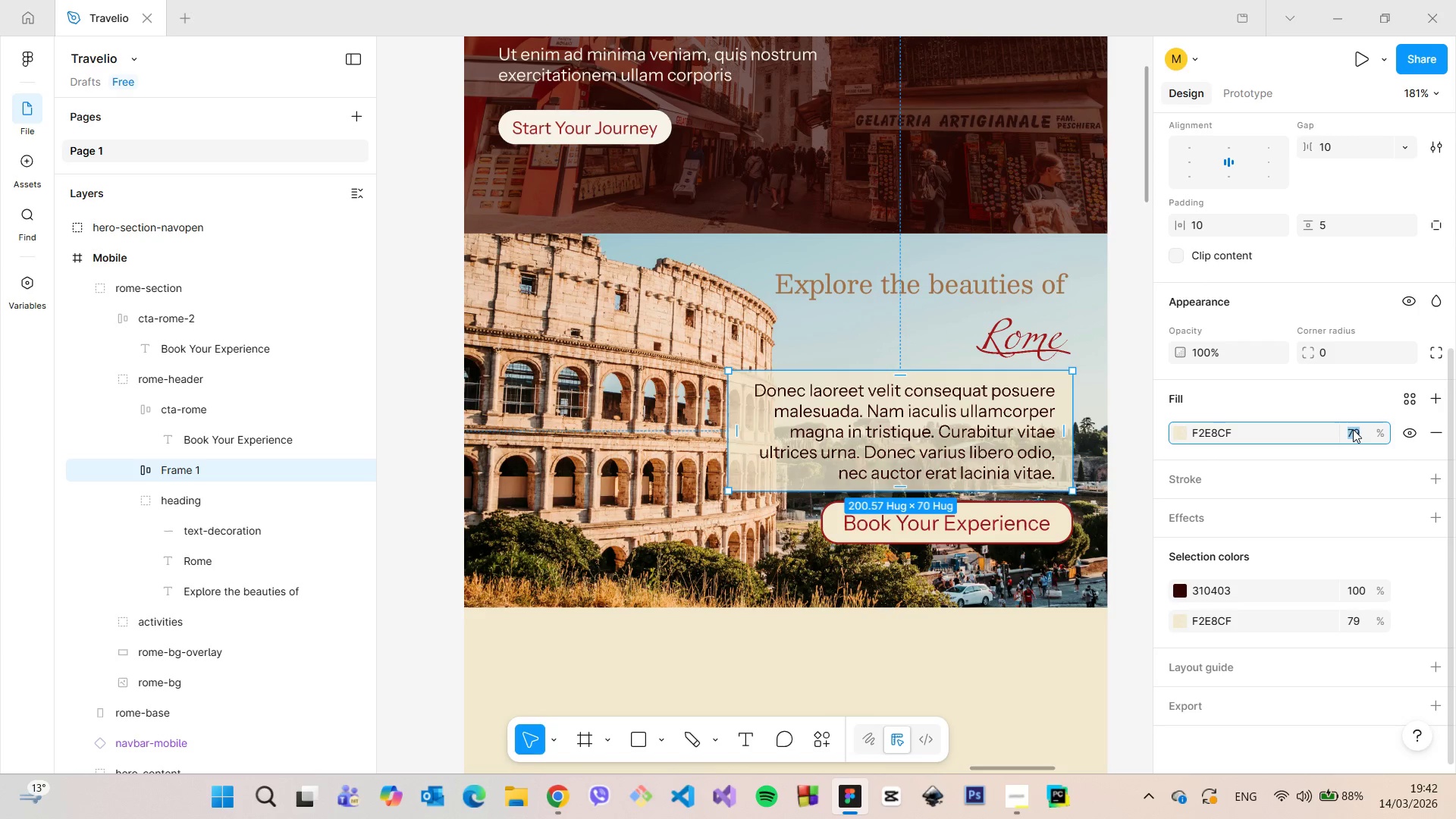 
key(ArrowDown)
 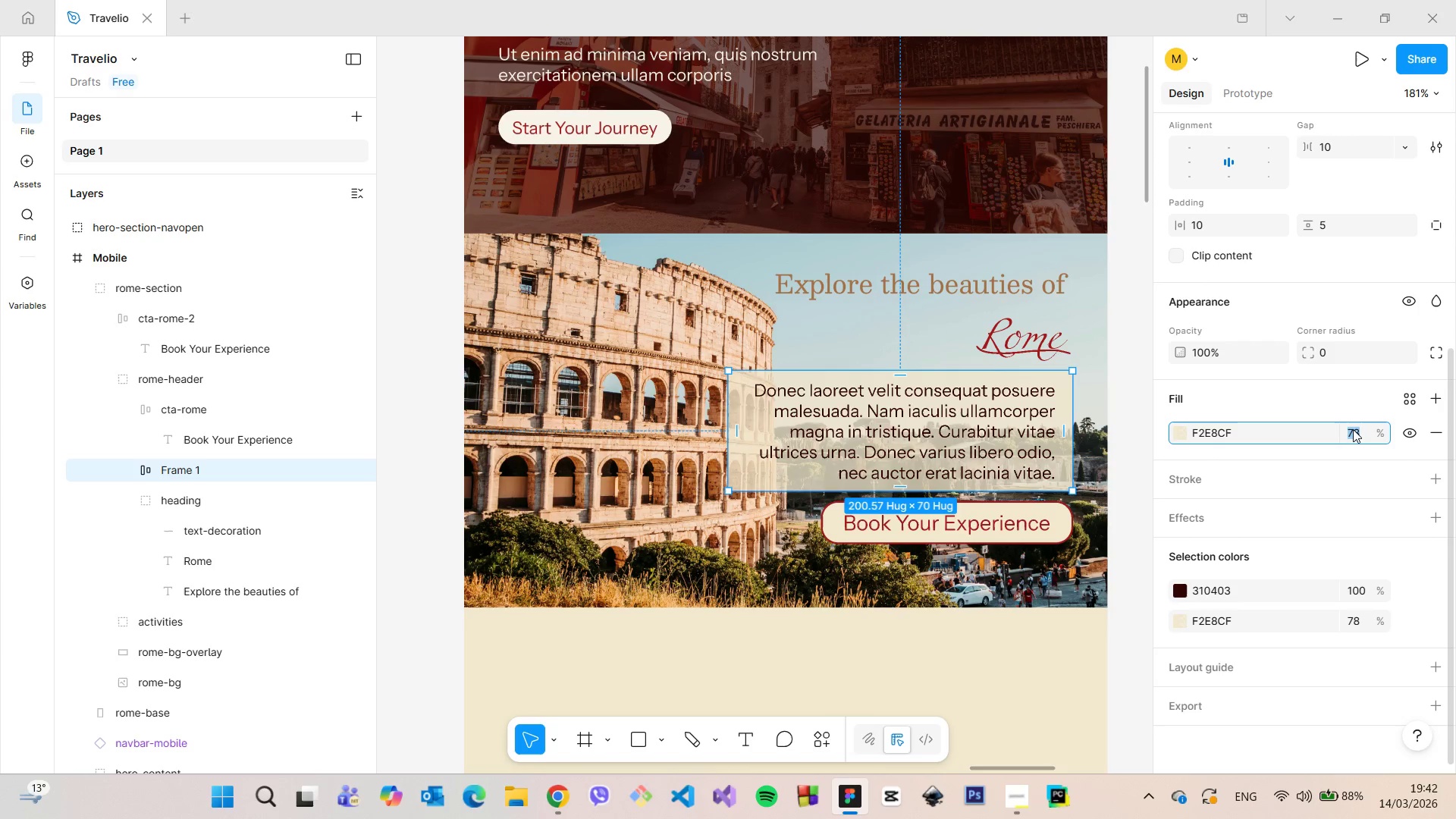 
key(ArrowDown)
 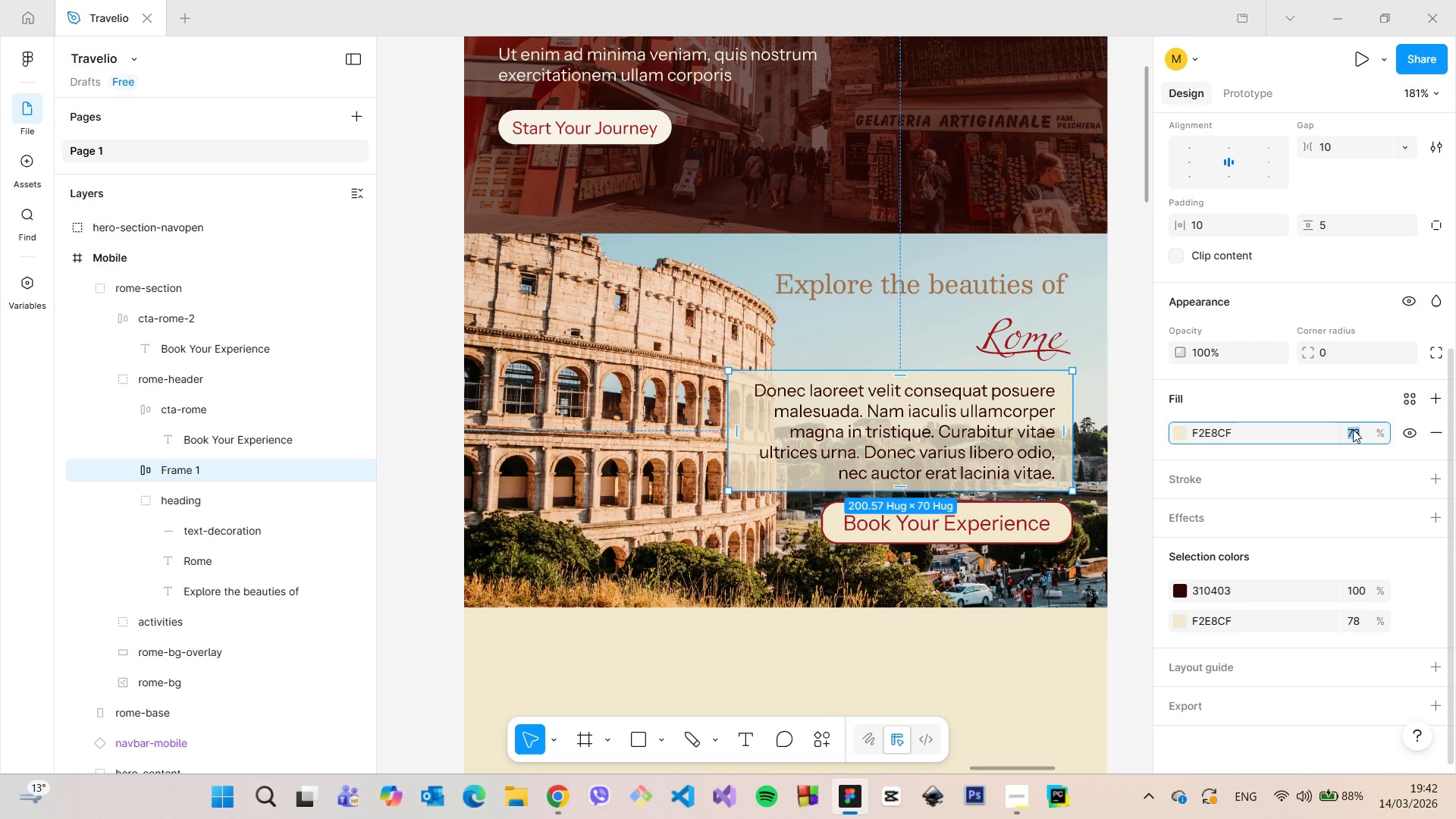 
key(ArrowDown)
 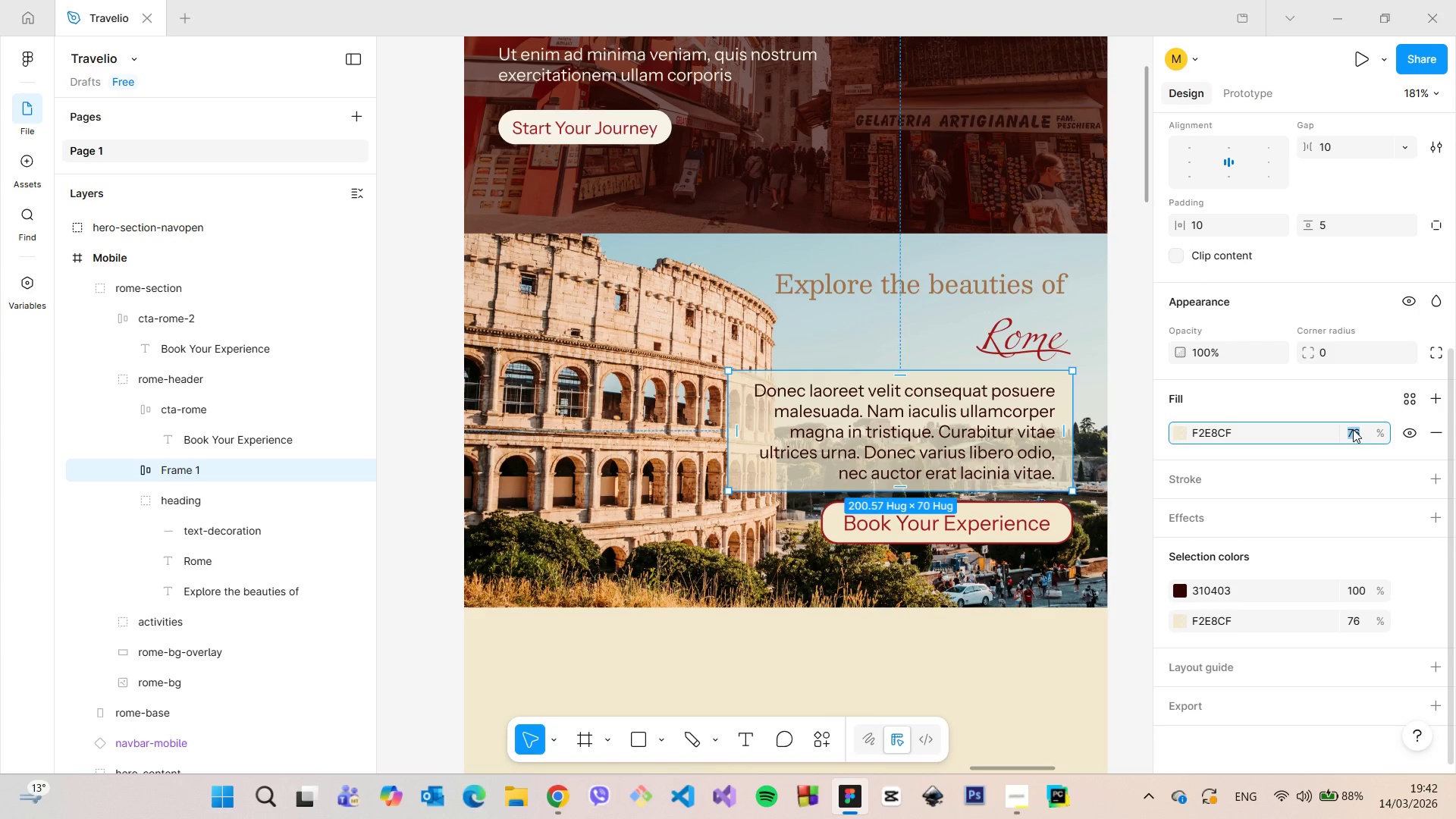 
hold_key(key=ArrowDown, duration=1.45)
 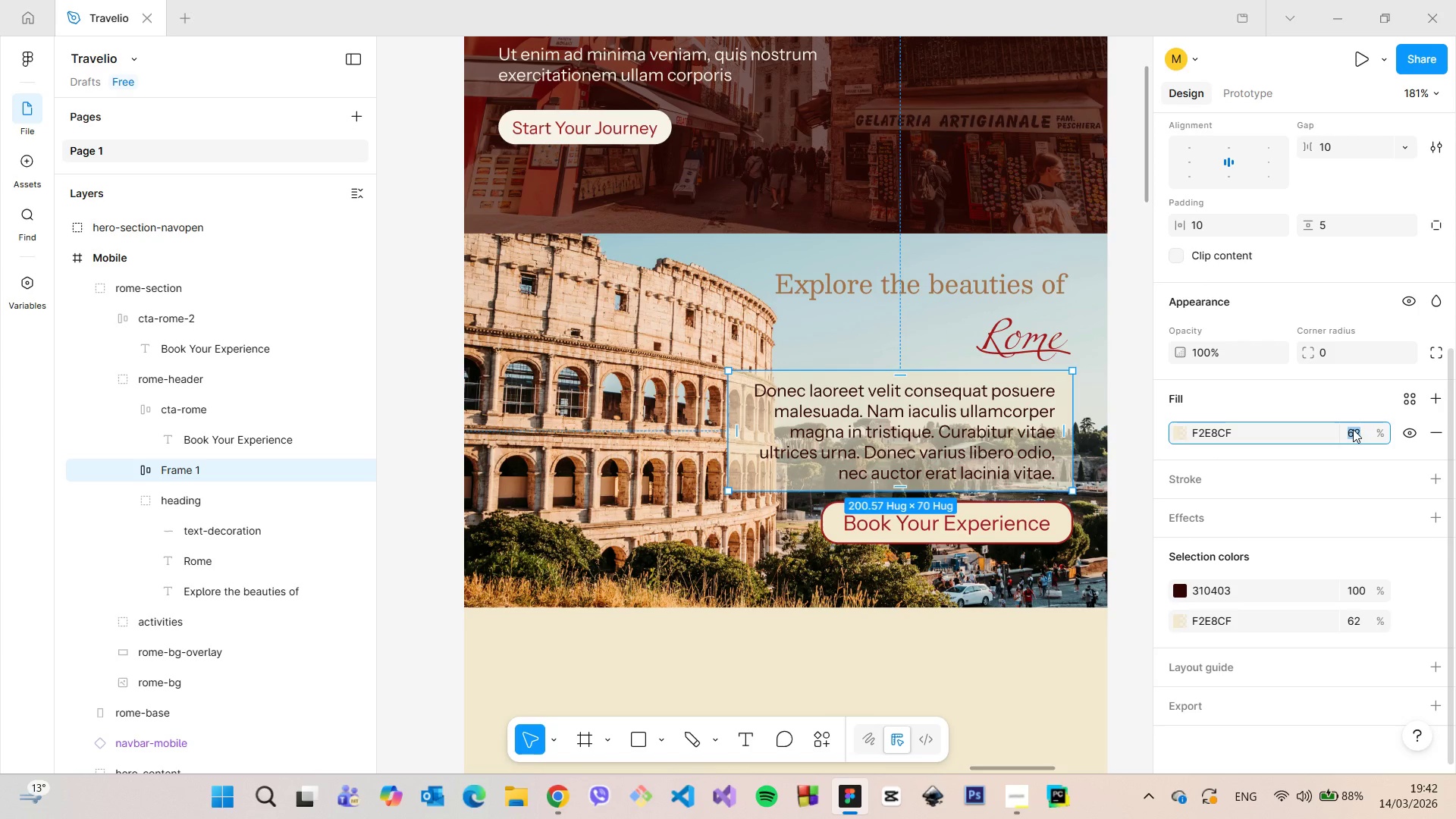 
key(ArrowDown)
 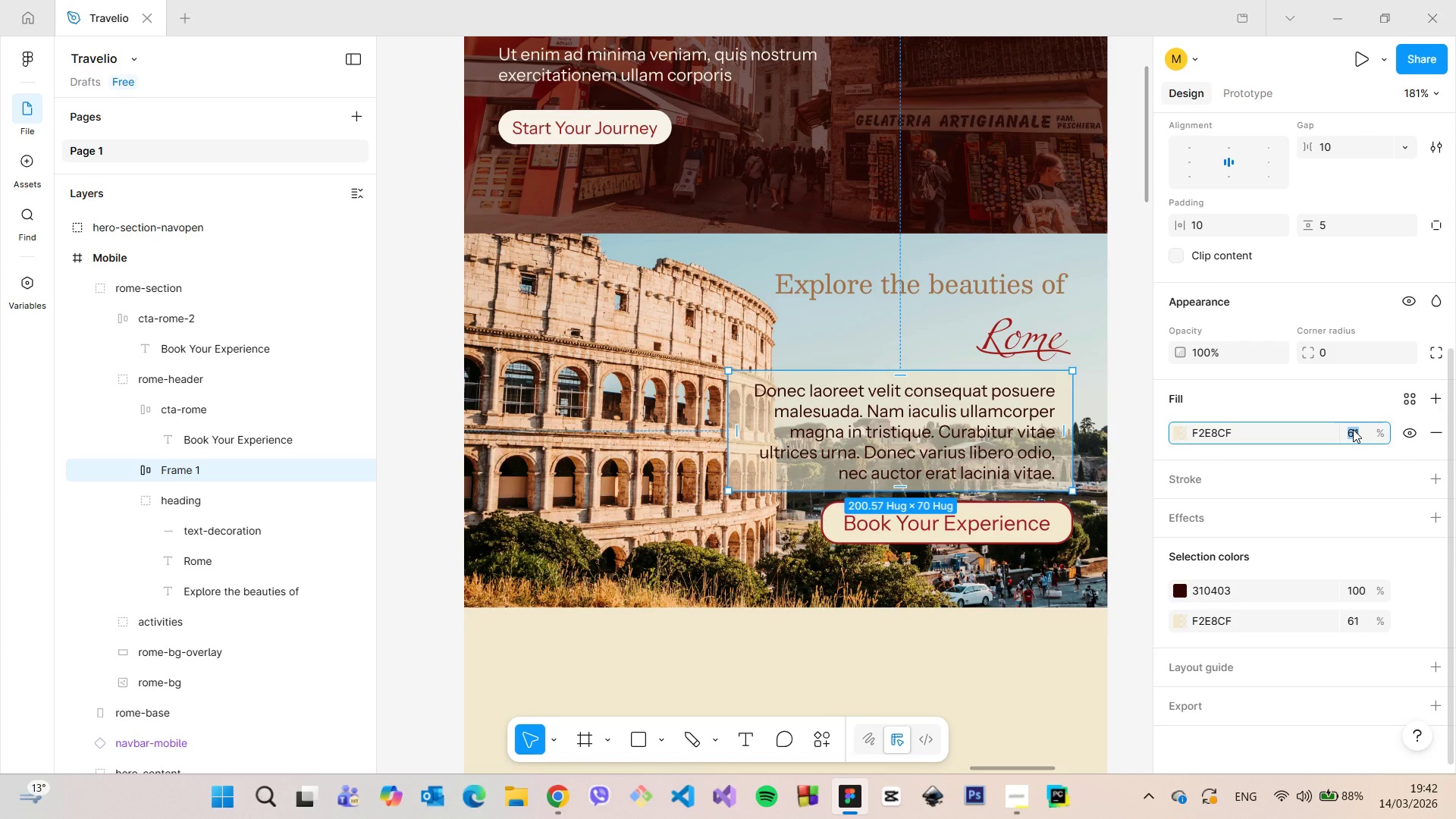 
hold_key(key=ArrowUp, duration=1.5)
 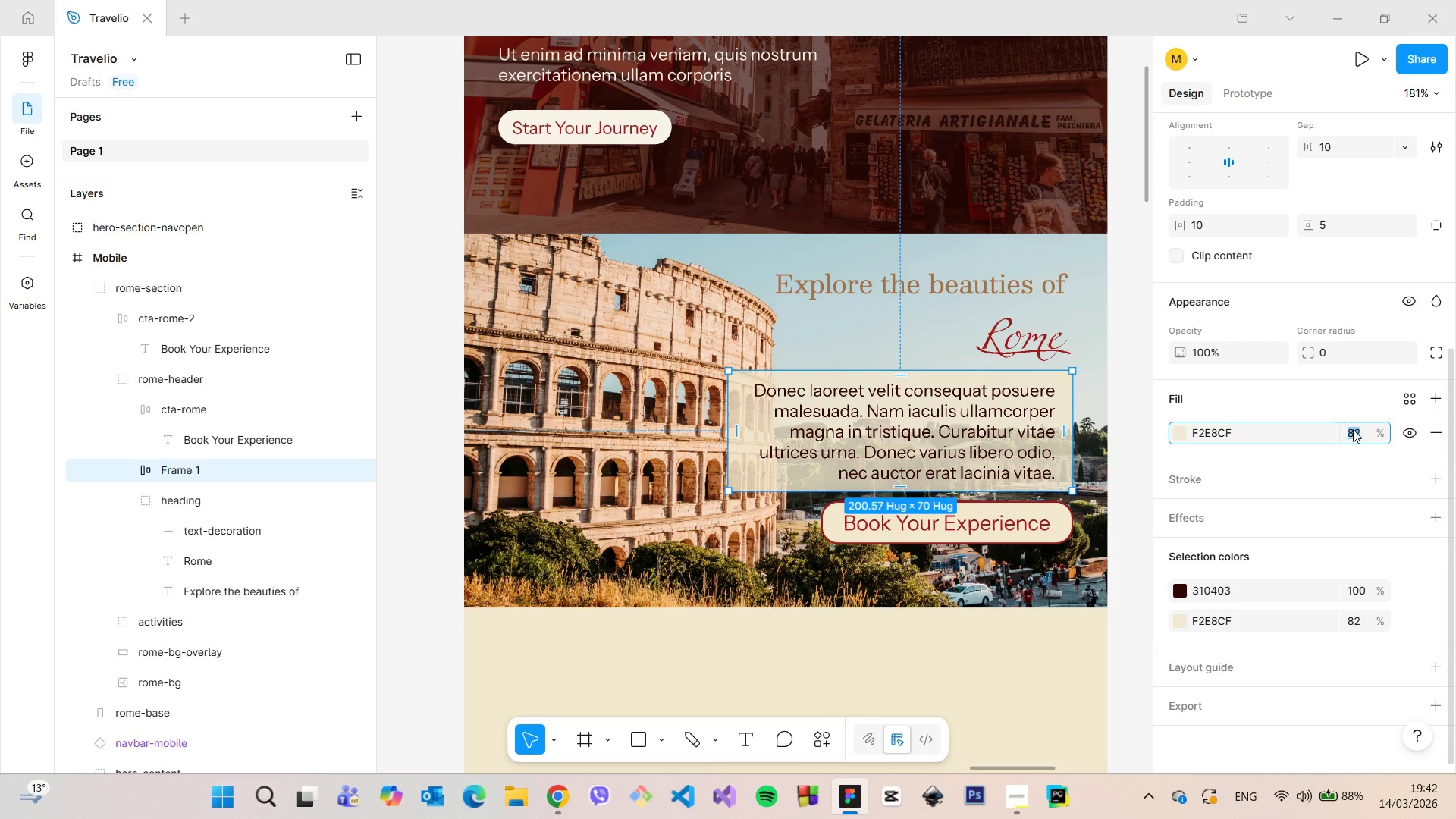 
hold_key(key=ArrowUp, duration=1.0)
 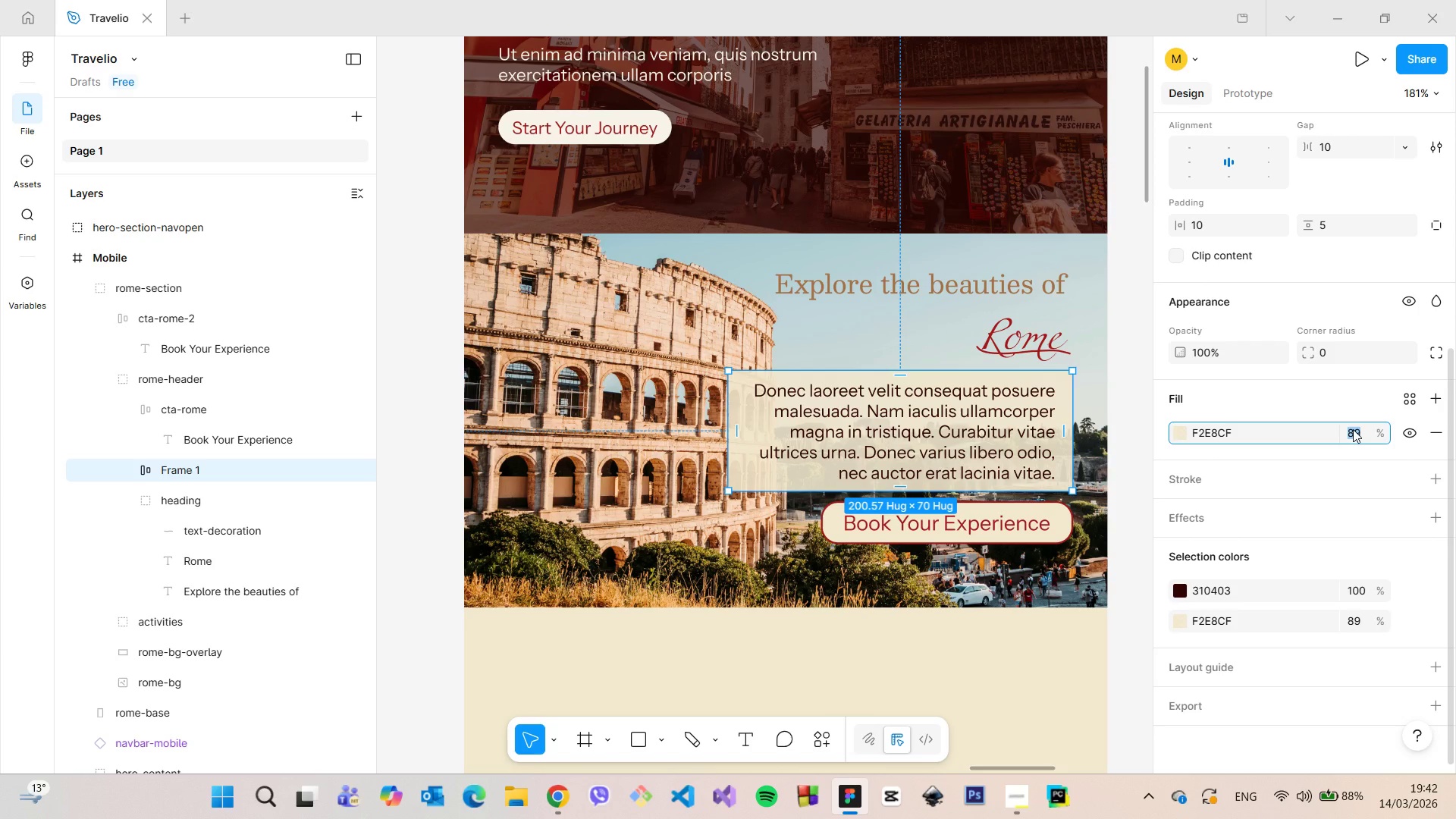 
hold_key(key=ArrowDown, duration=0.83)
 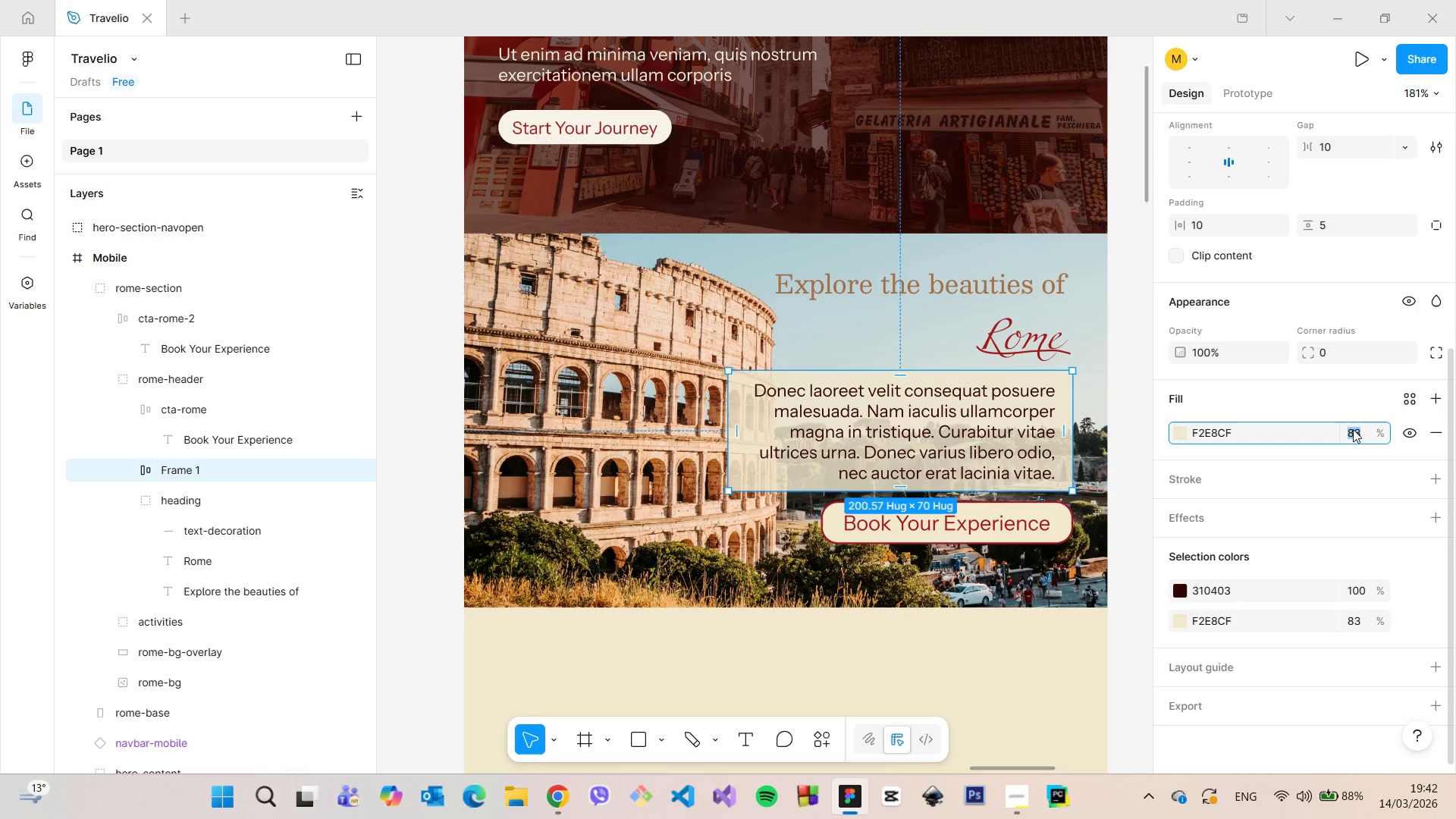 
hold_key(key=ArrowDown, duration=0.84)
 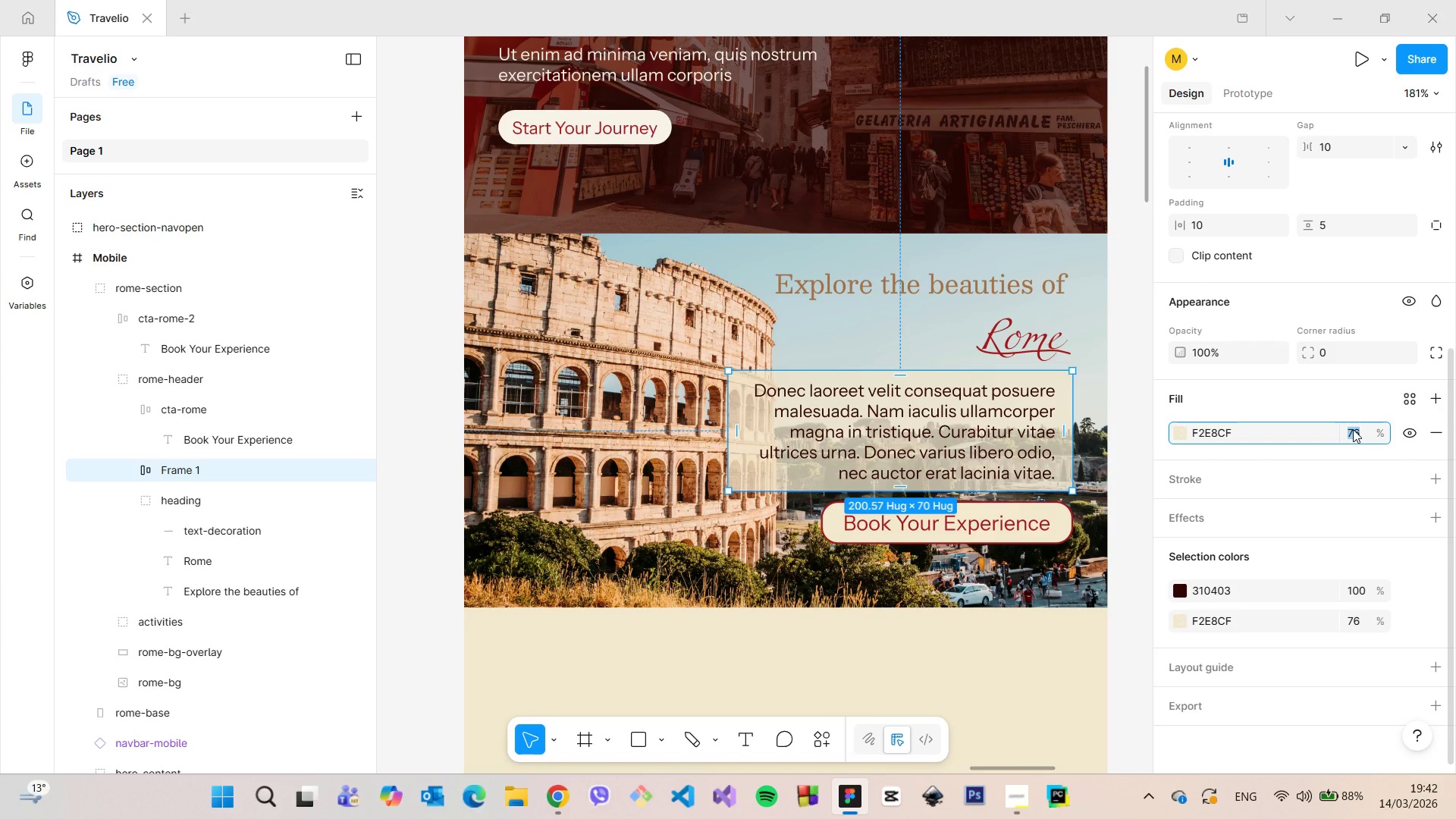 
key(ArrowDown)
 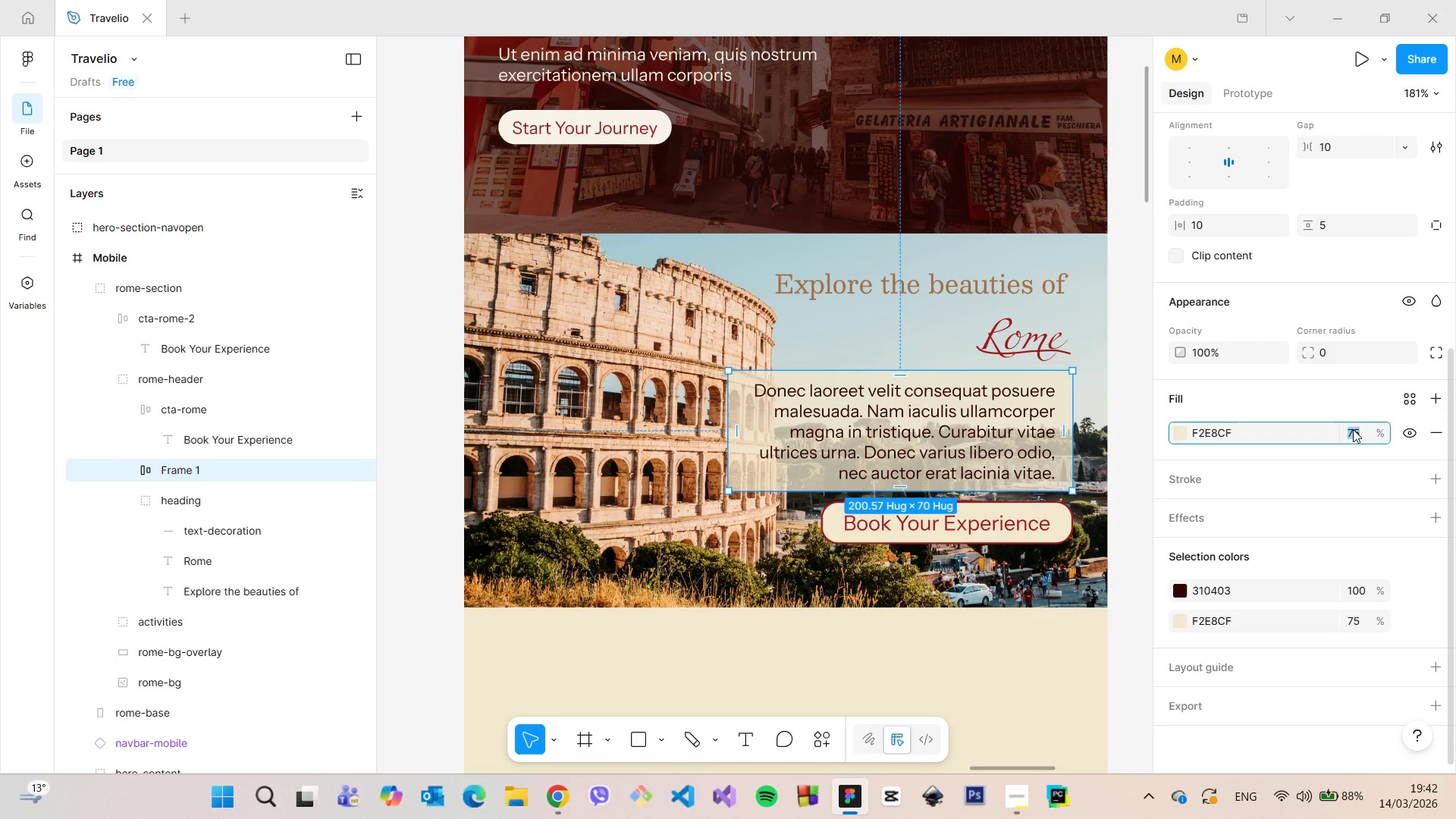 
key(ArrowDown)
 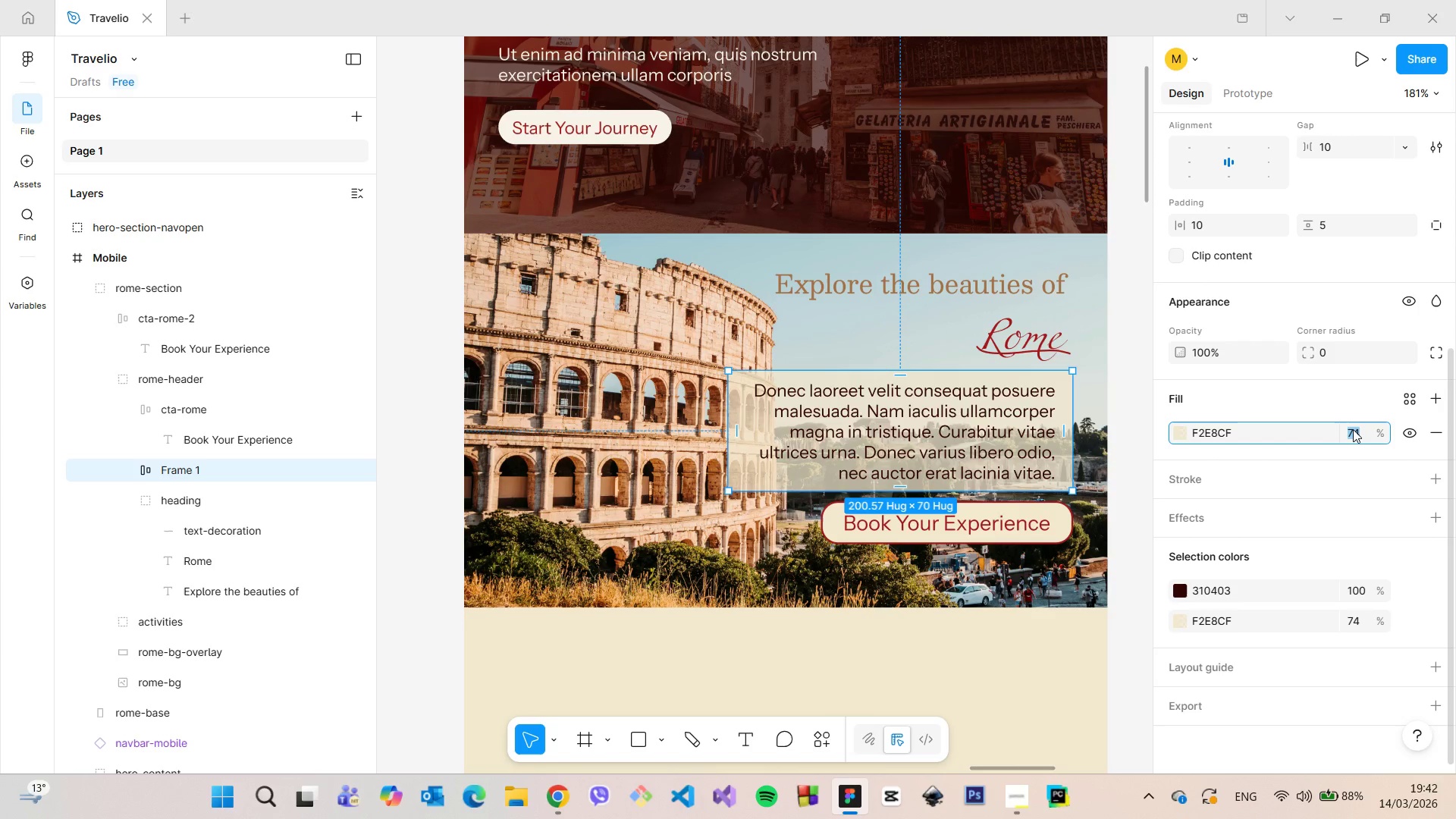 
hold_key(key=ArrowDown, duration=0.77)
 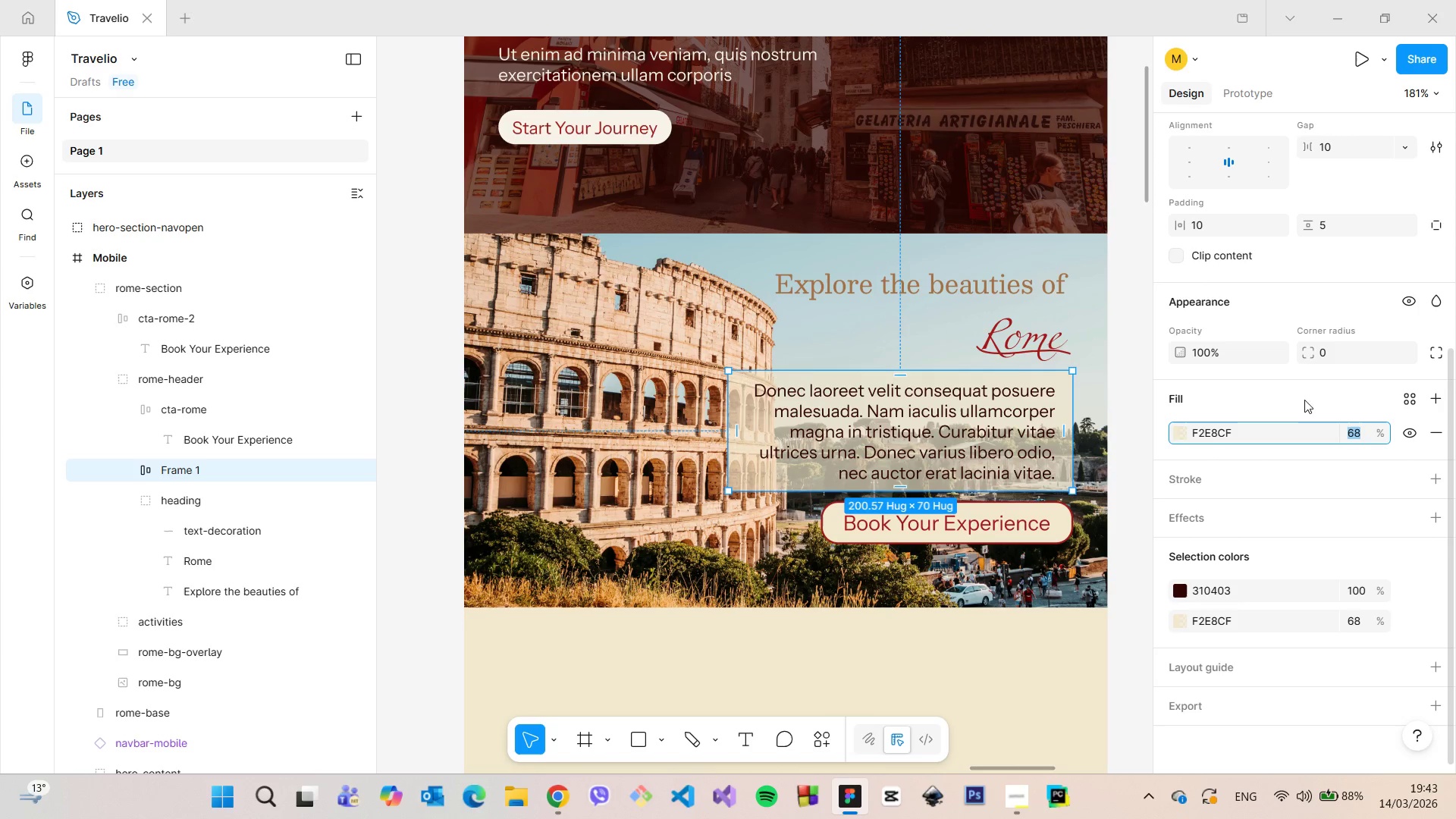 
left_click([1297, 393])
 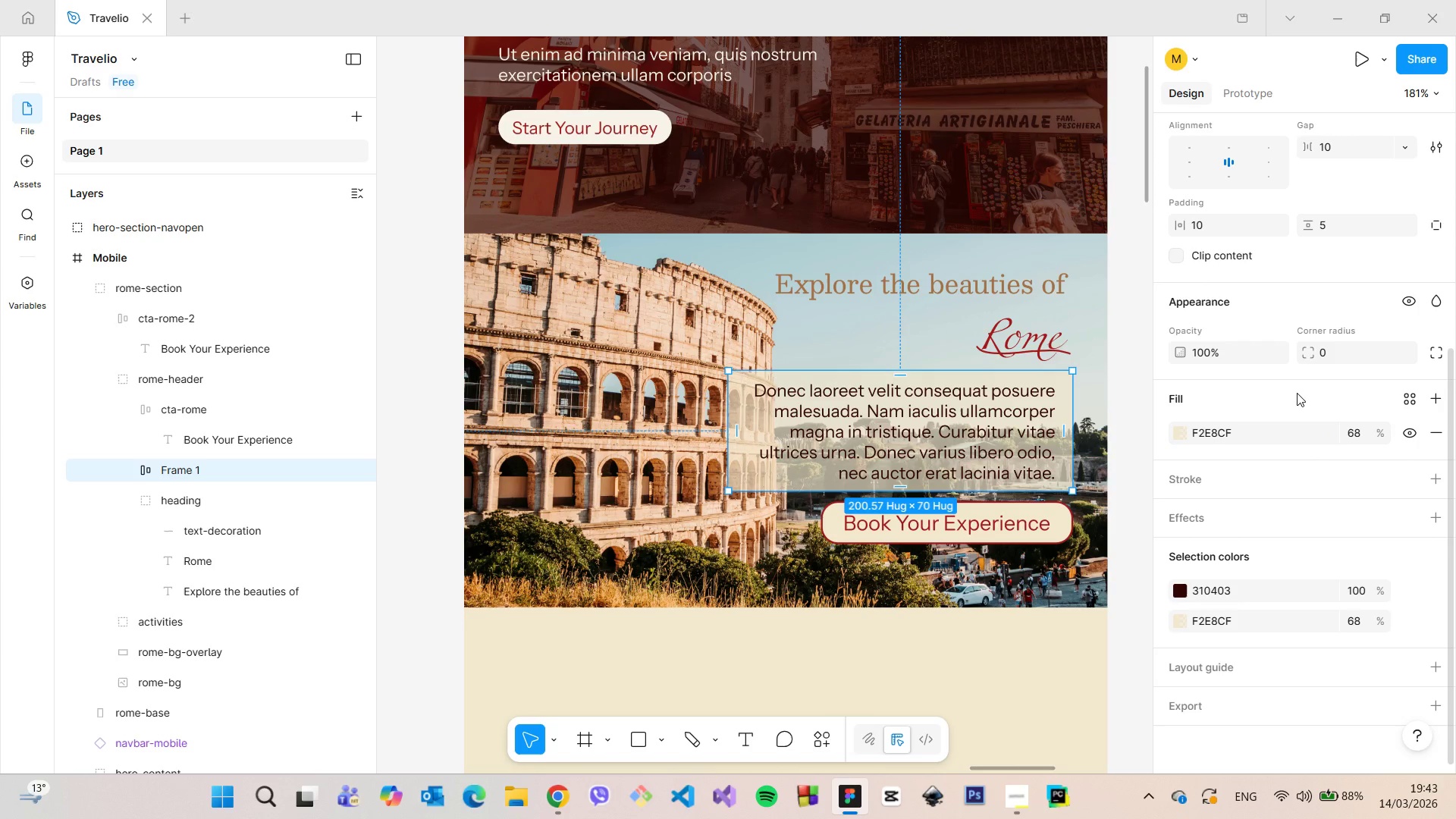 
left_click([1297, 393])
 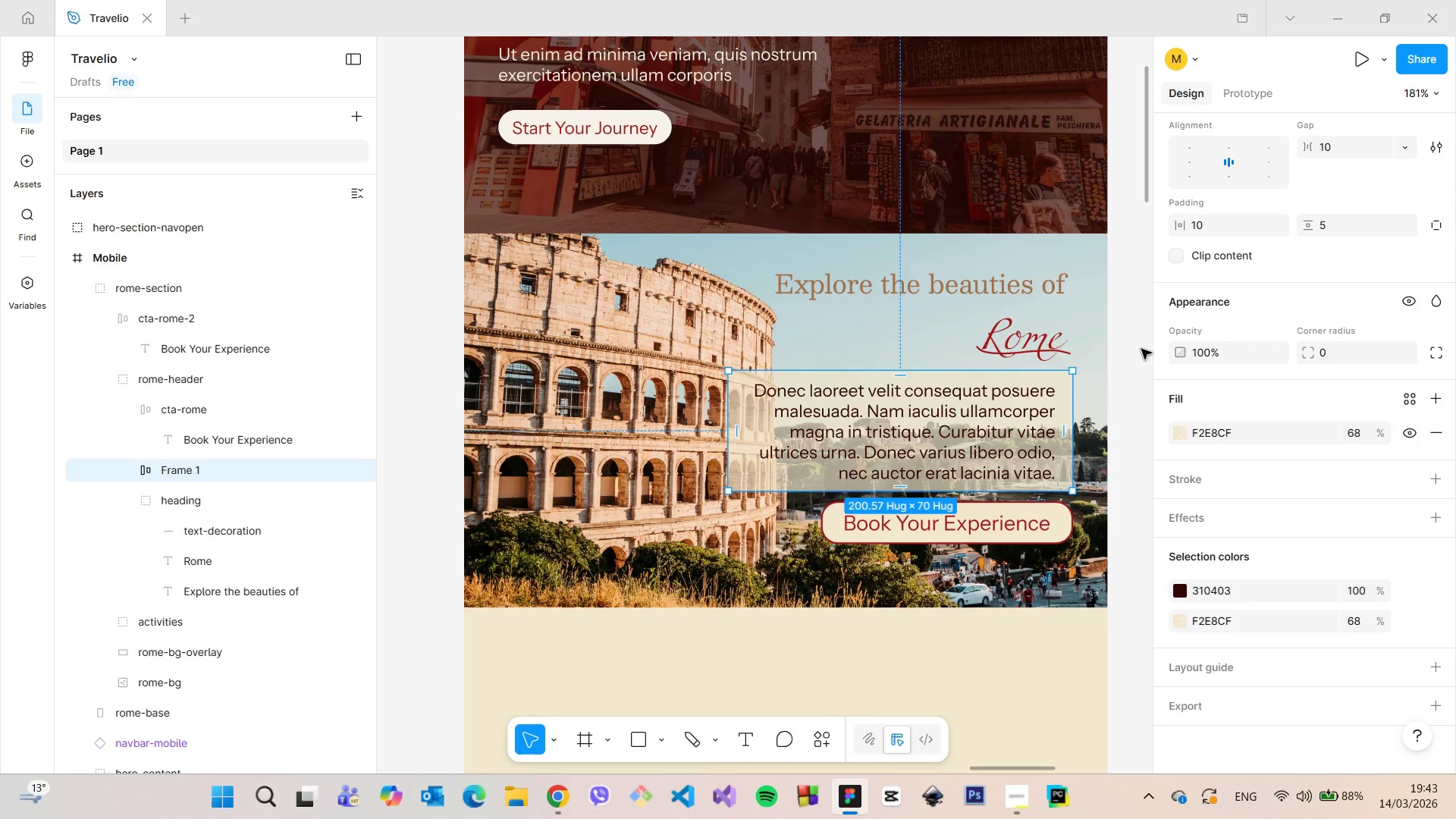 
left_click([1133, 345])
 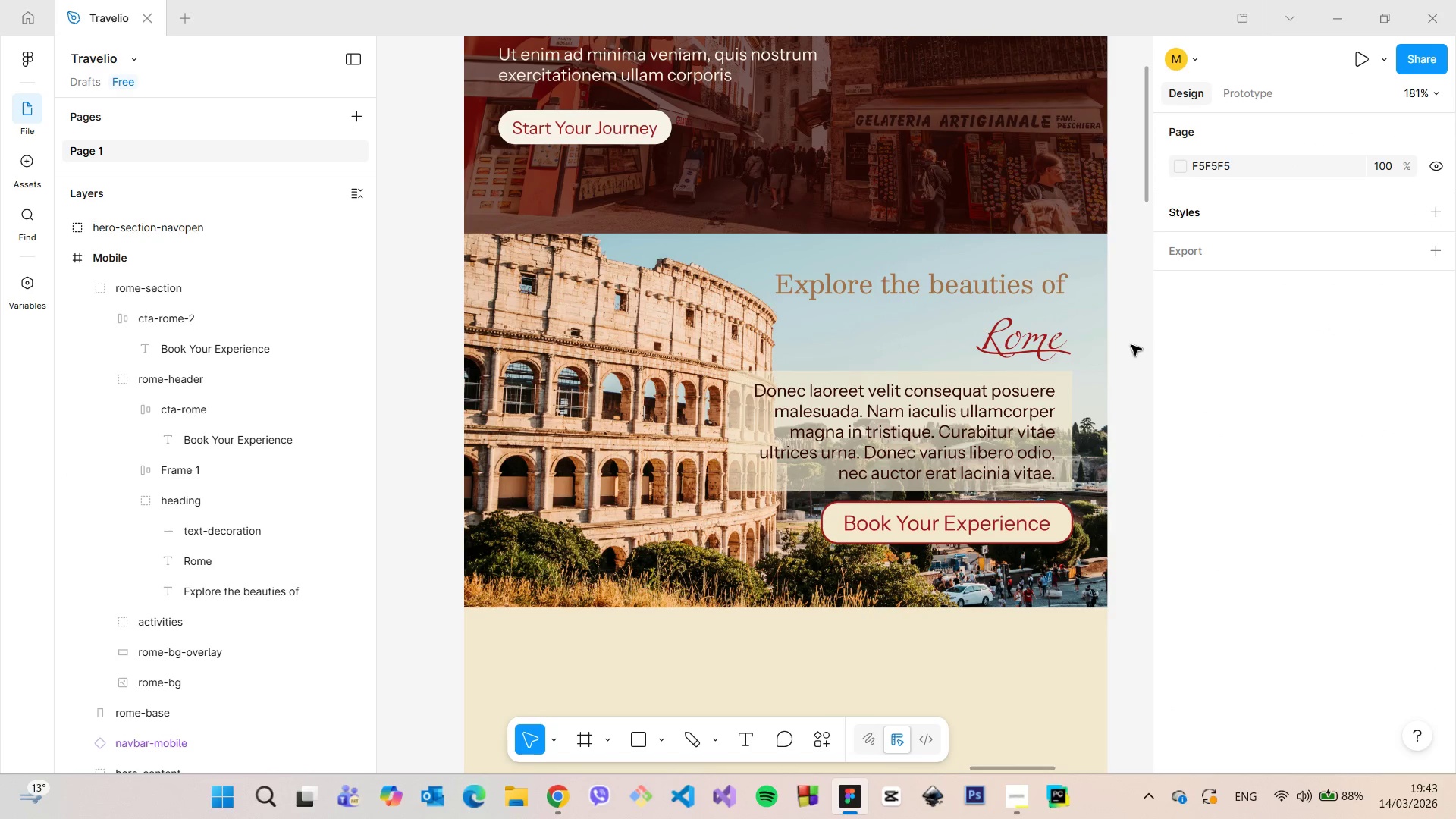 
scroll: coordinate [1131, 345], scroll_direction: down, amount: 5.0
 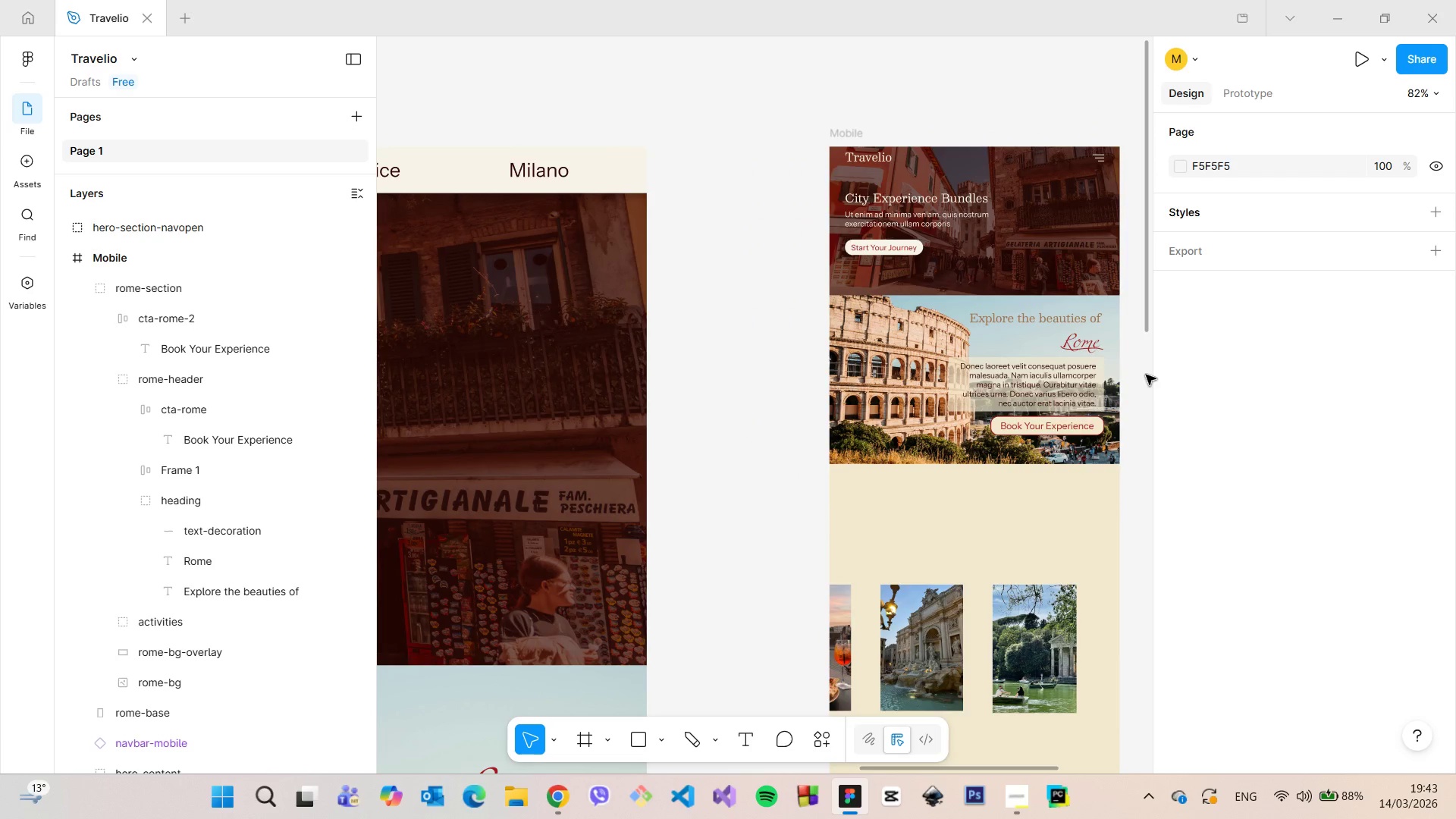 
scroll: coordinate [1141, 373], scroll_direction: up, amount: 4.0
 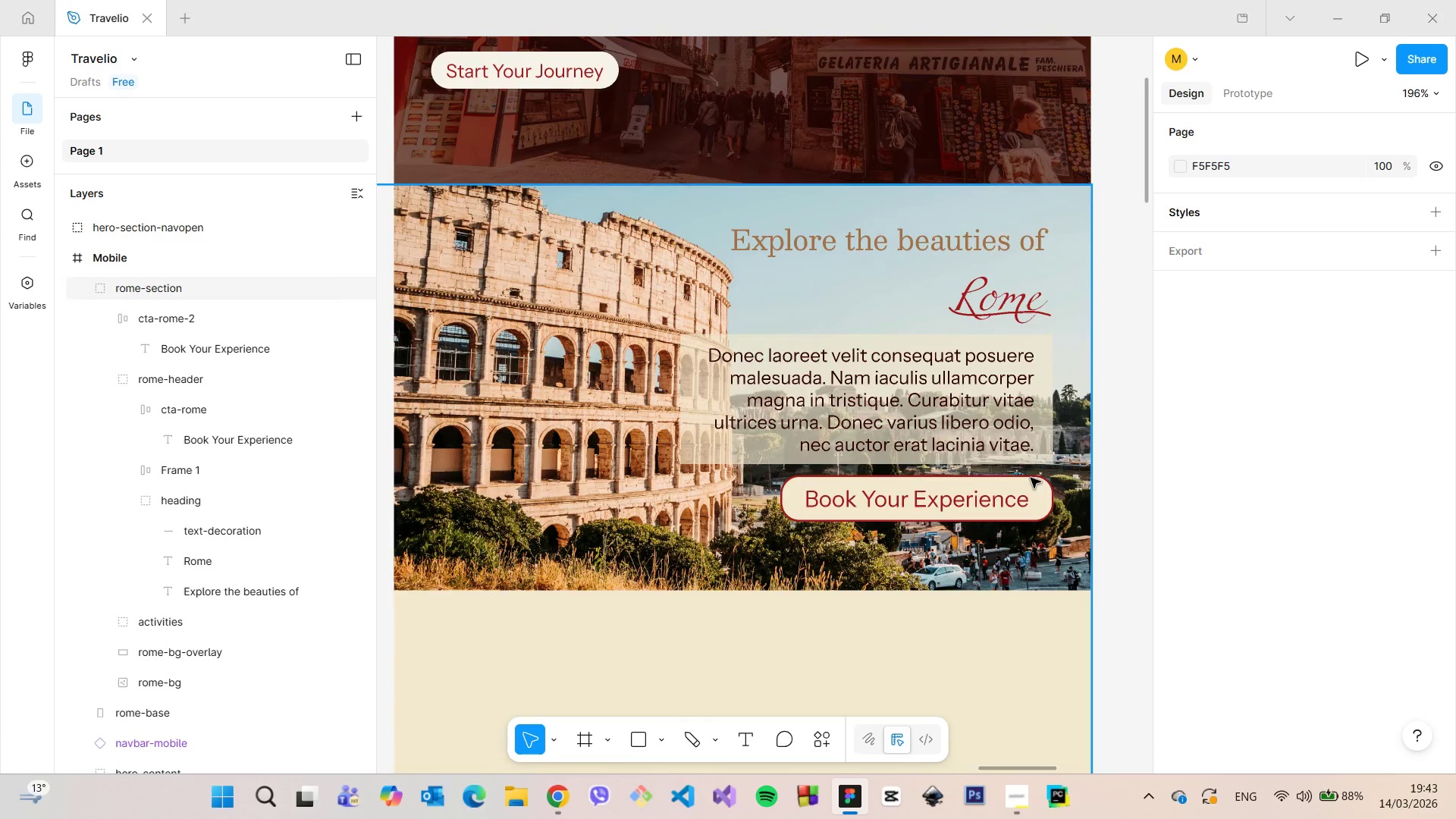 
left_click([999, 490])
 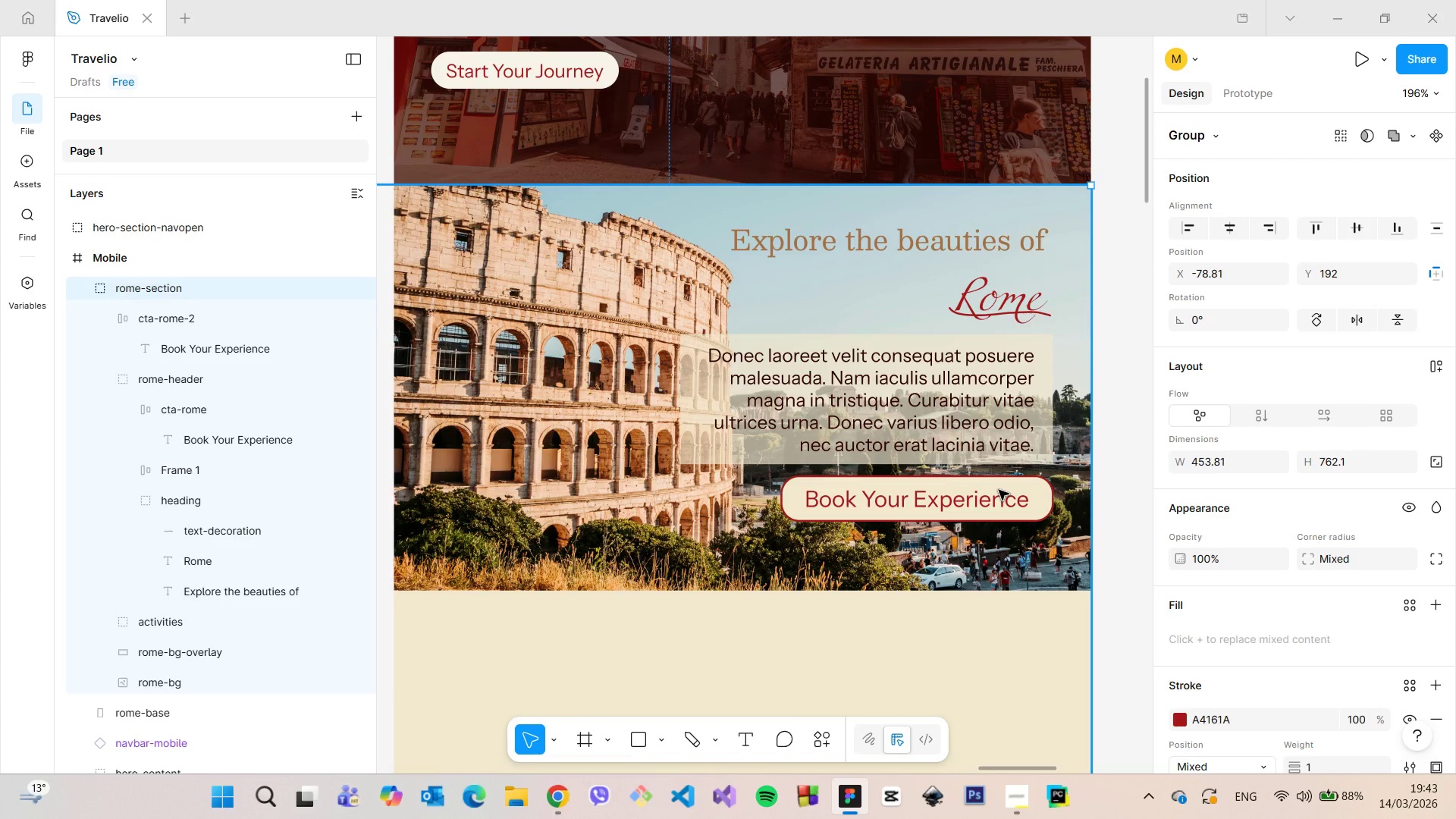 
double_click([999, 490])
 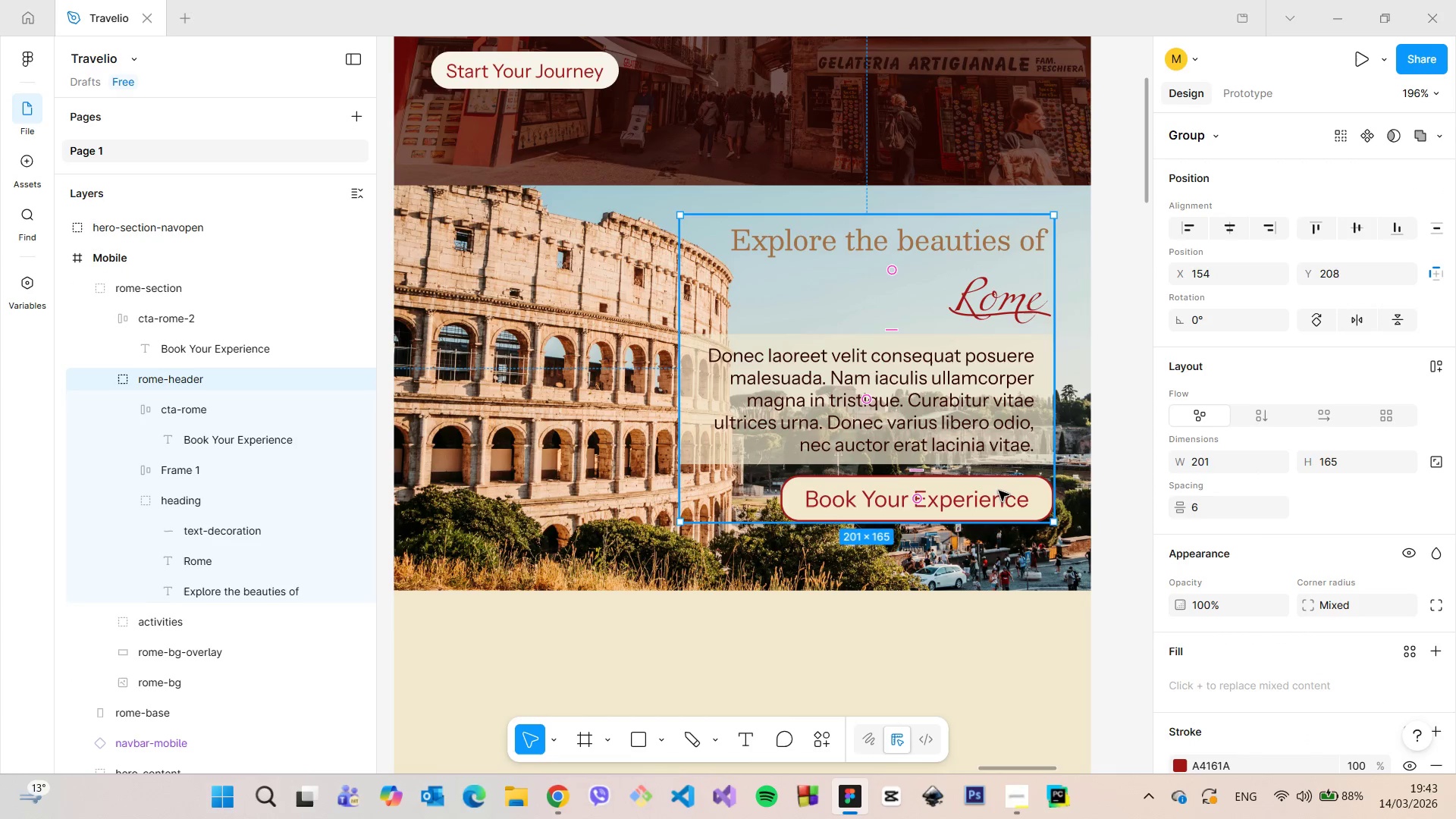 
double_click([999, 491])
 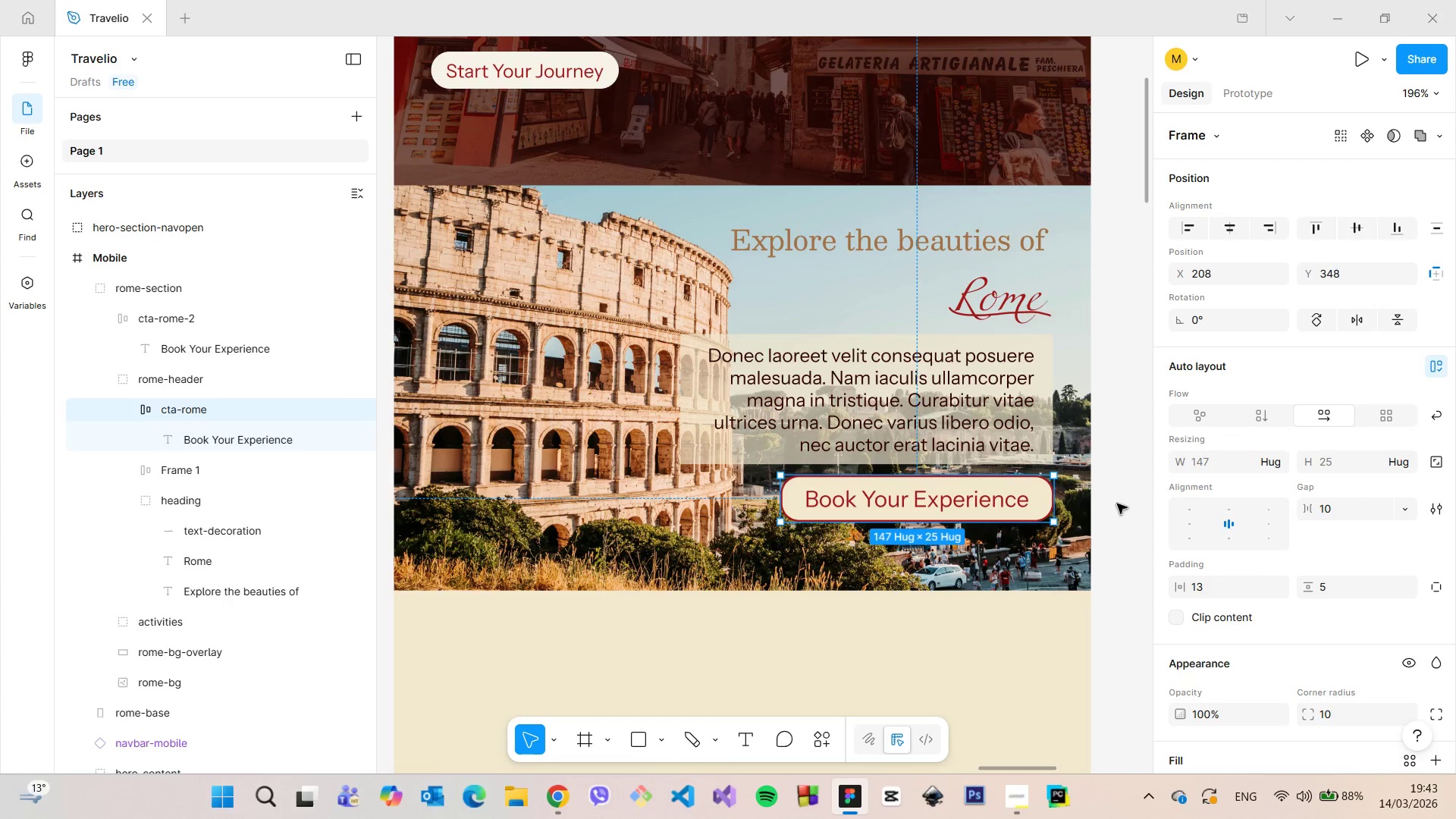 
left_click([525, 348])
 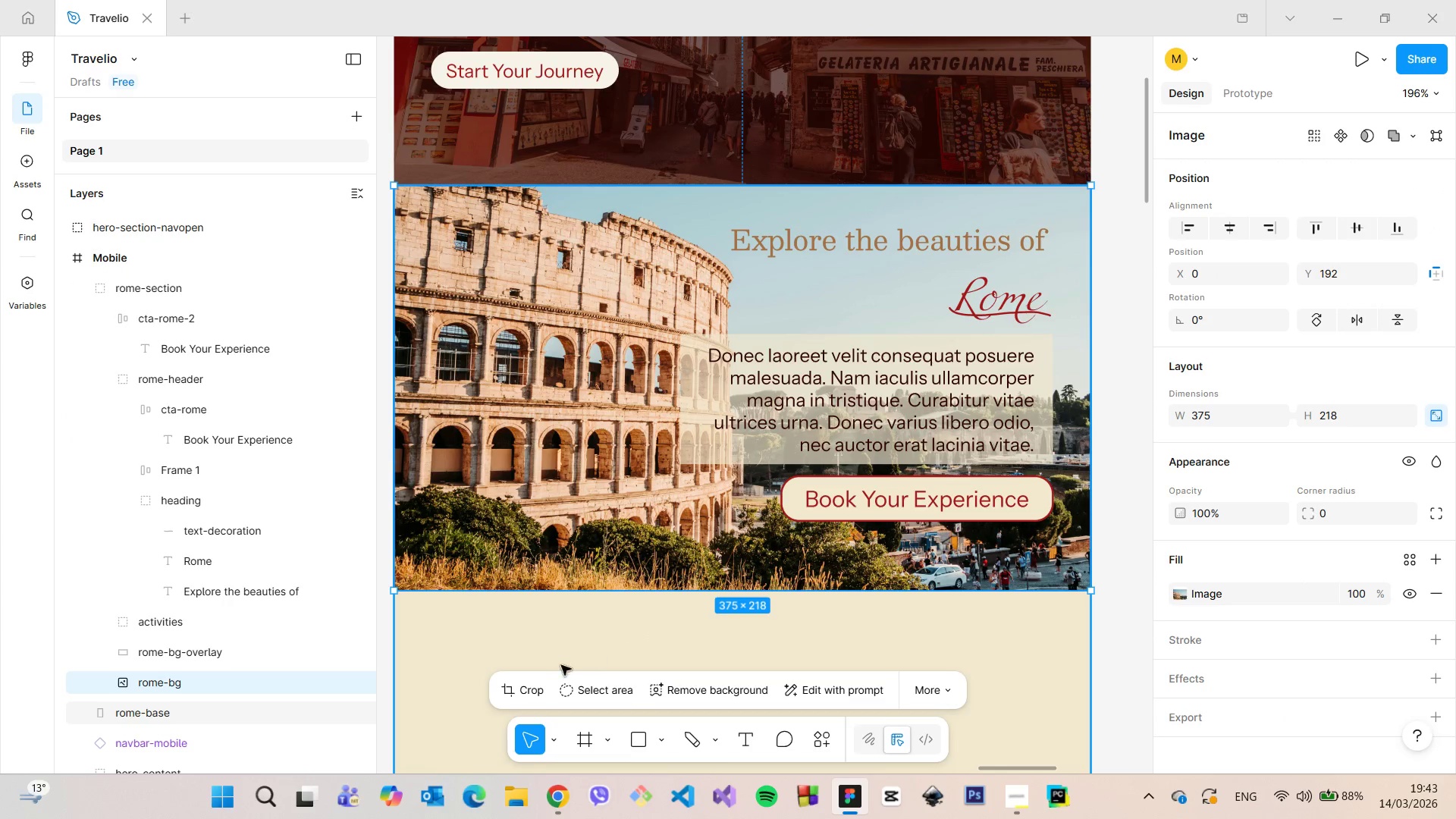 
left_click([517, 686])
 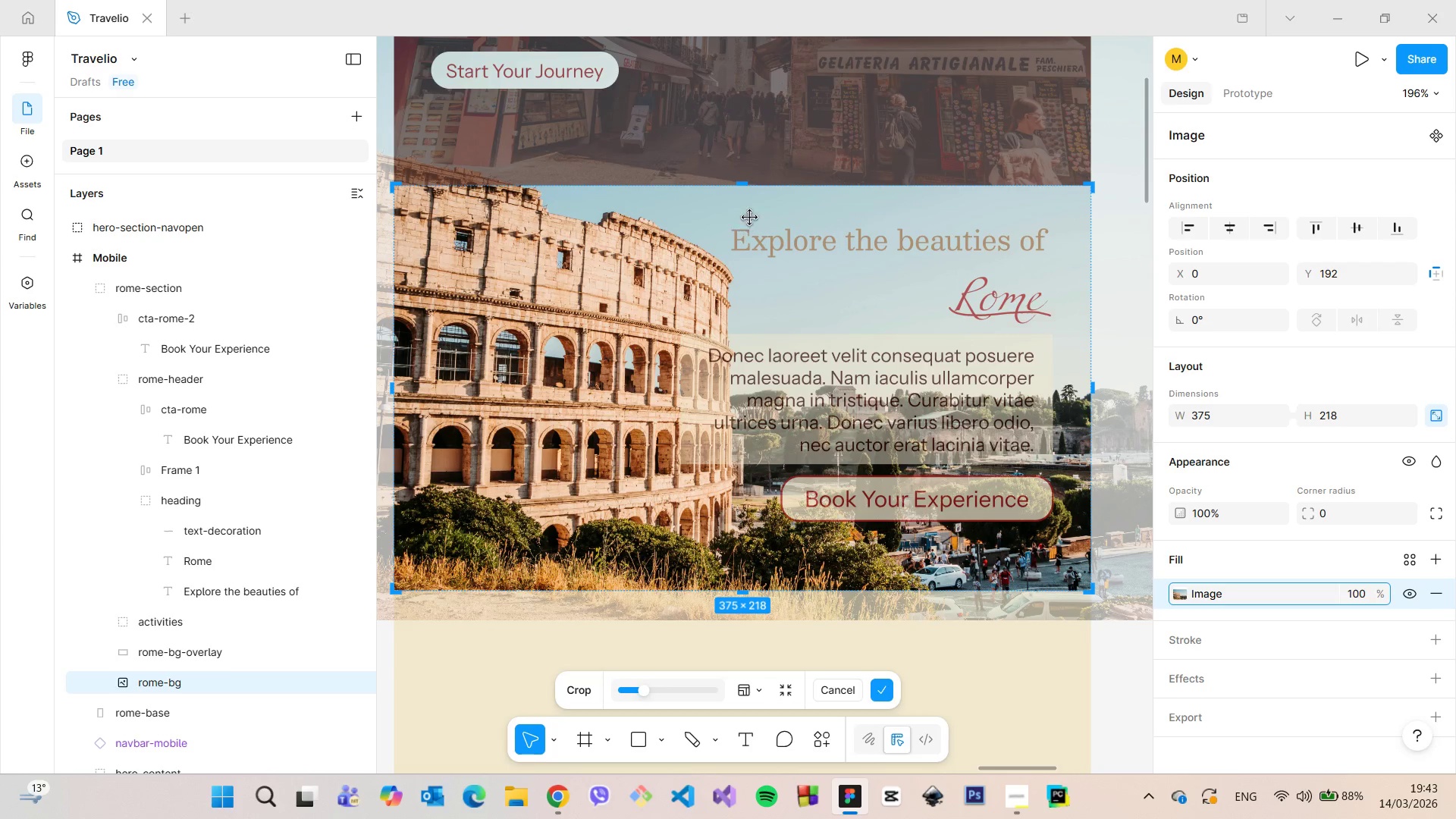 
left_click_drag(start_coordinate=[746, 183], to_coordinate=[758, 135])
 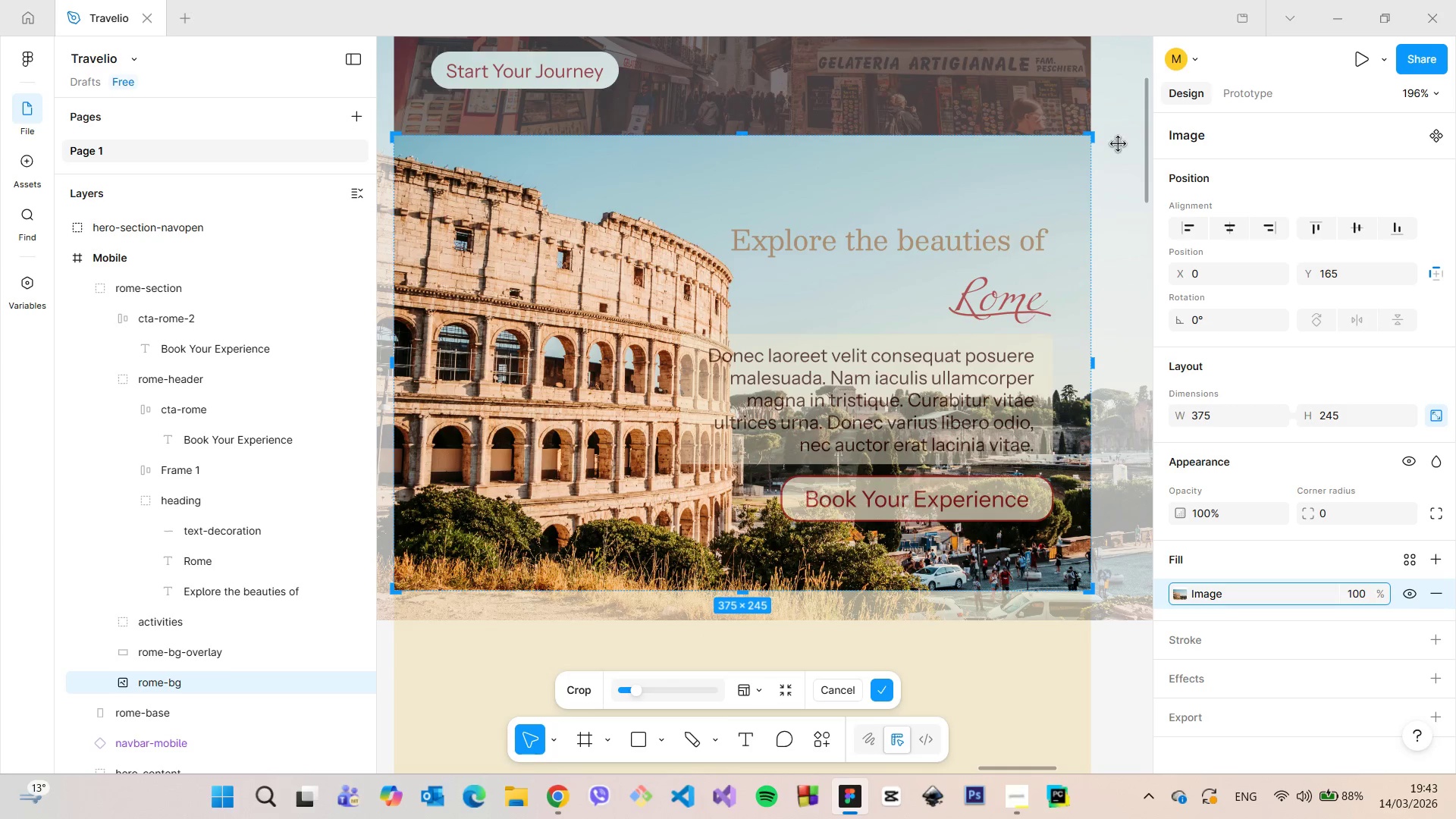 
left_click([1117, 144])
 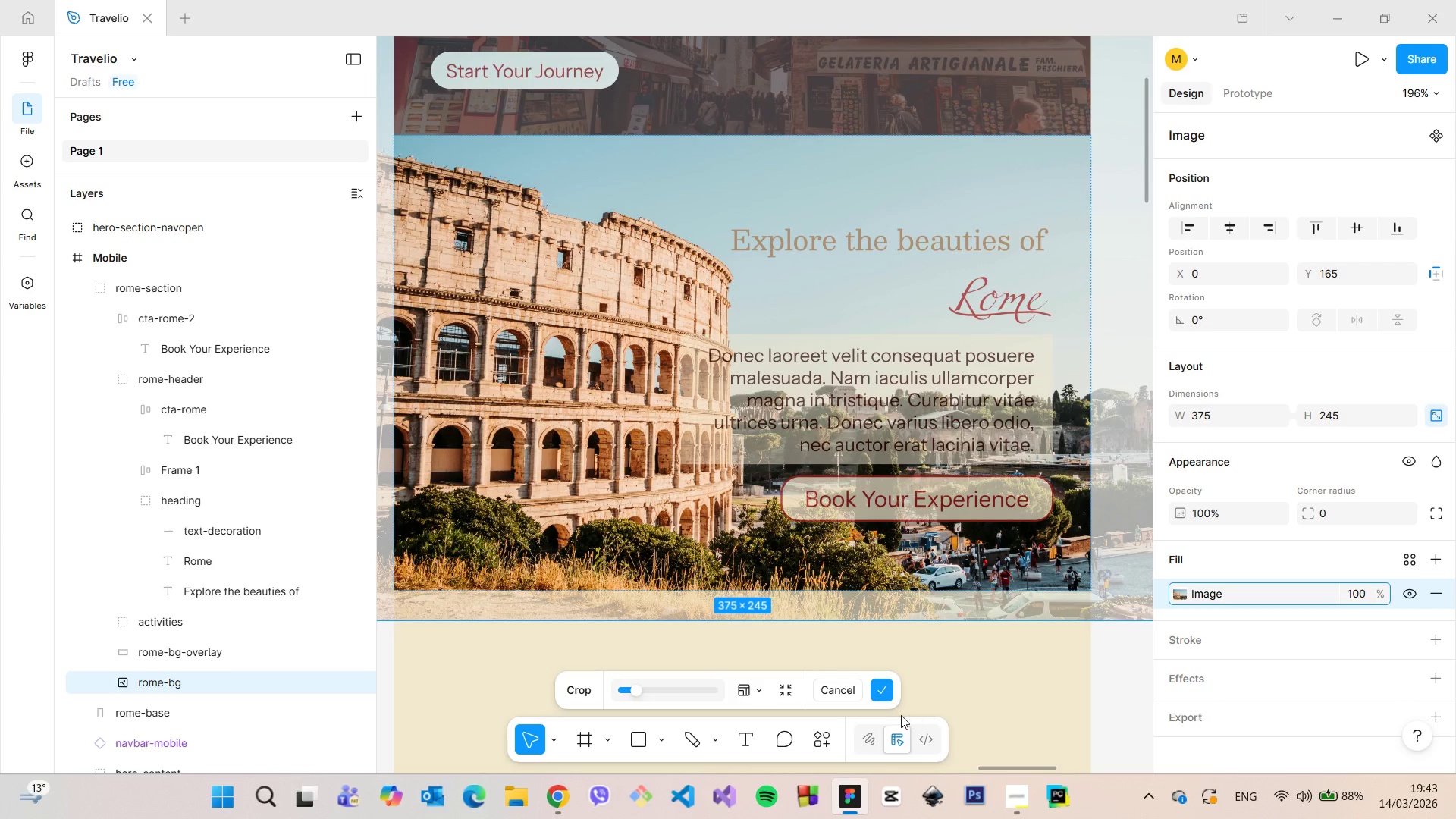 
left_click([885, 693])
 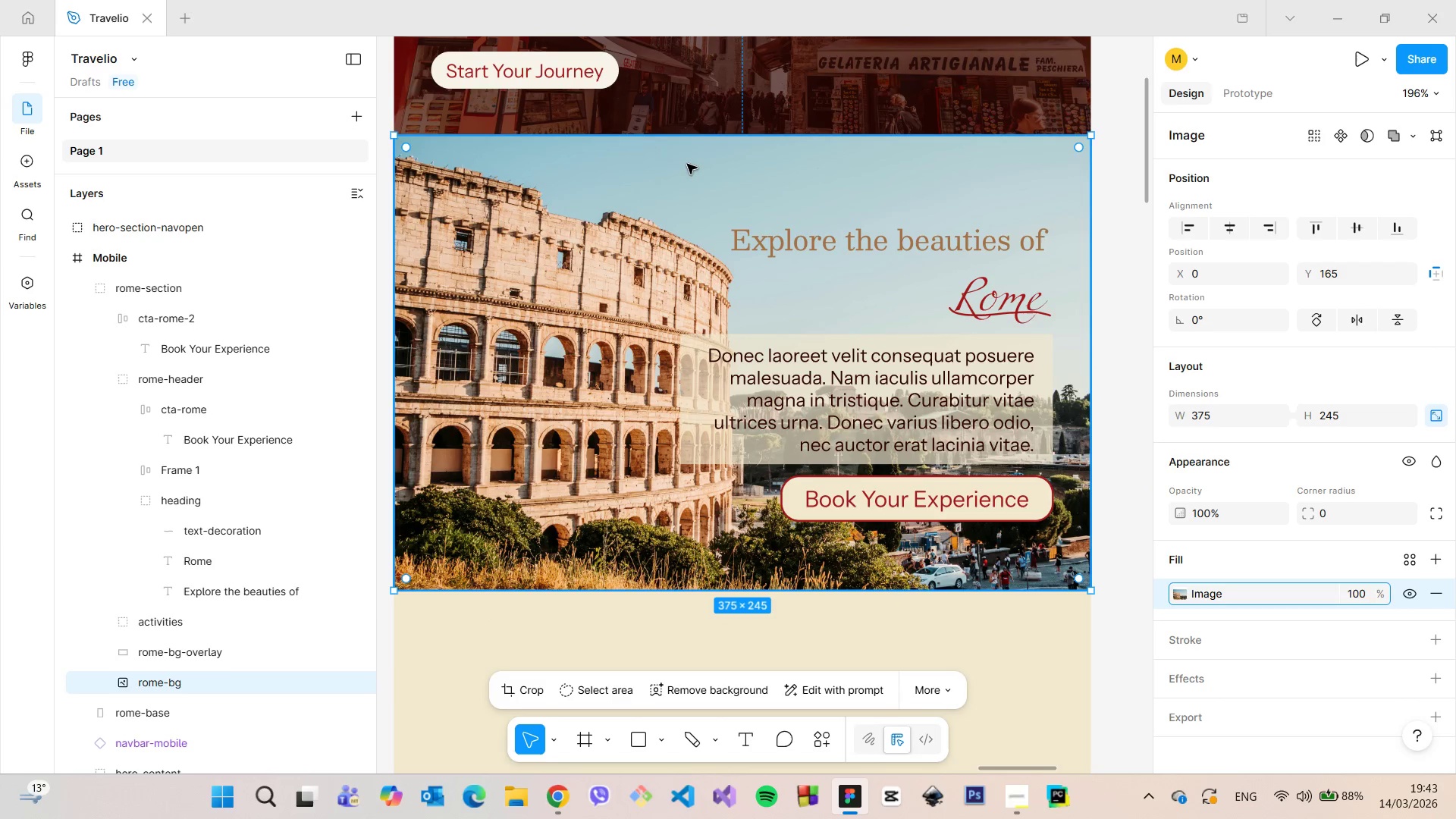 
left_click([686, 163])
 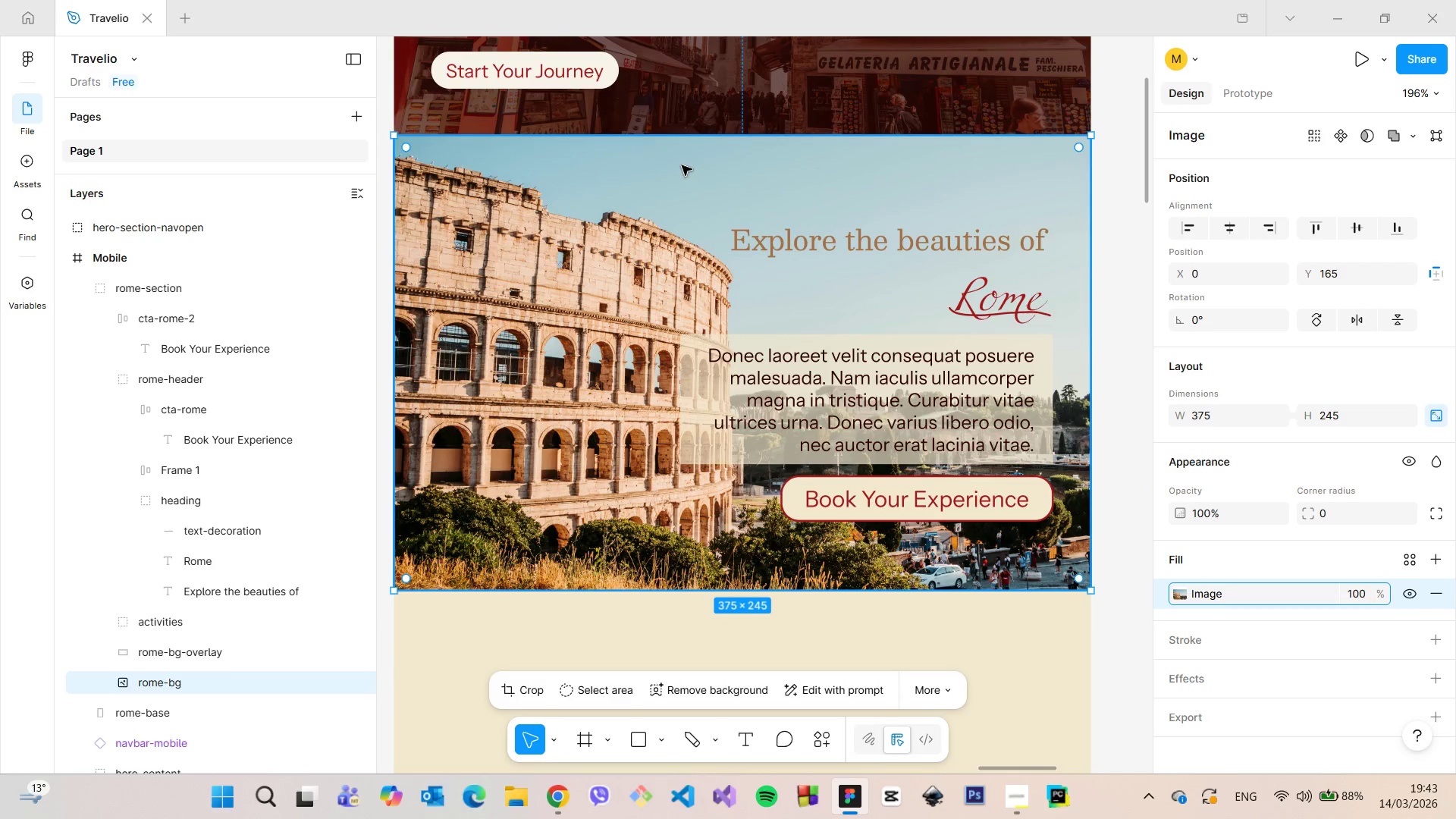 
left_click_drag(start_coordinate=[680, 163], to_coordinate=[679, 213])
 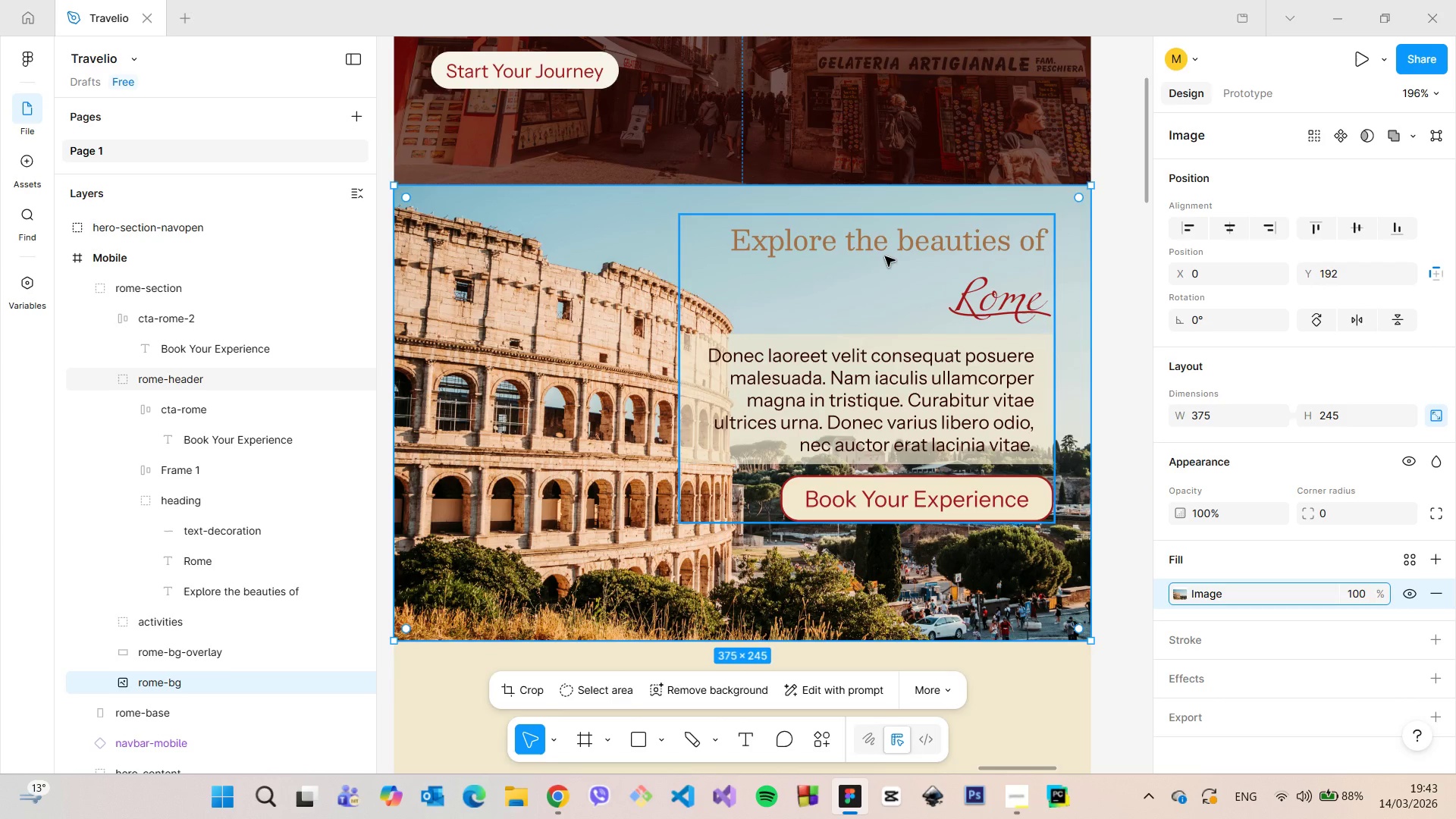 
left_click([885, 256])
 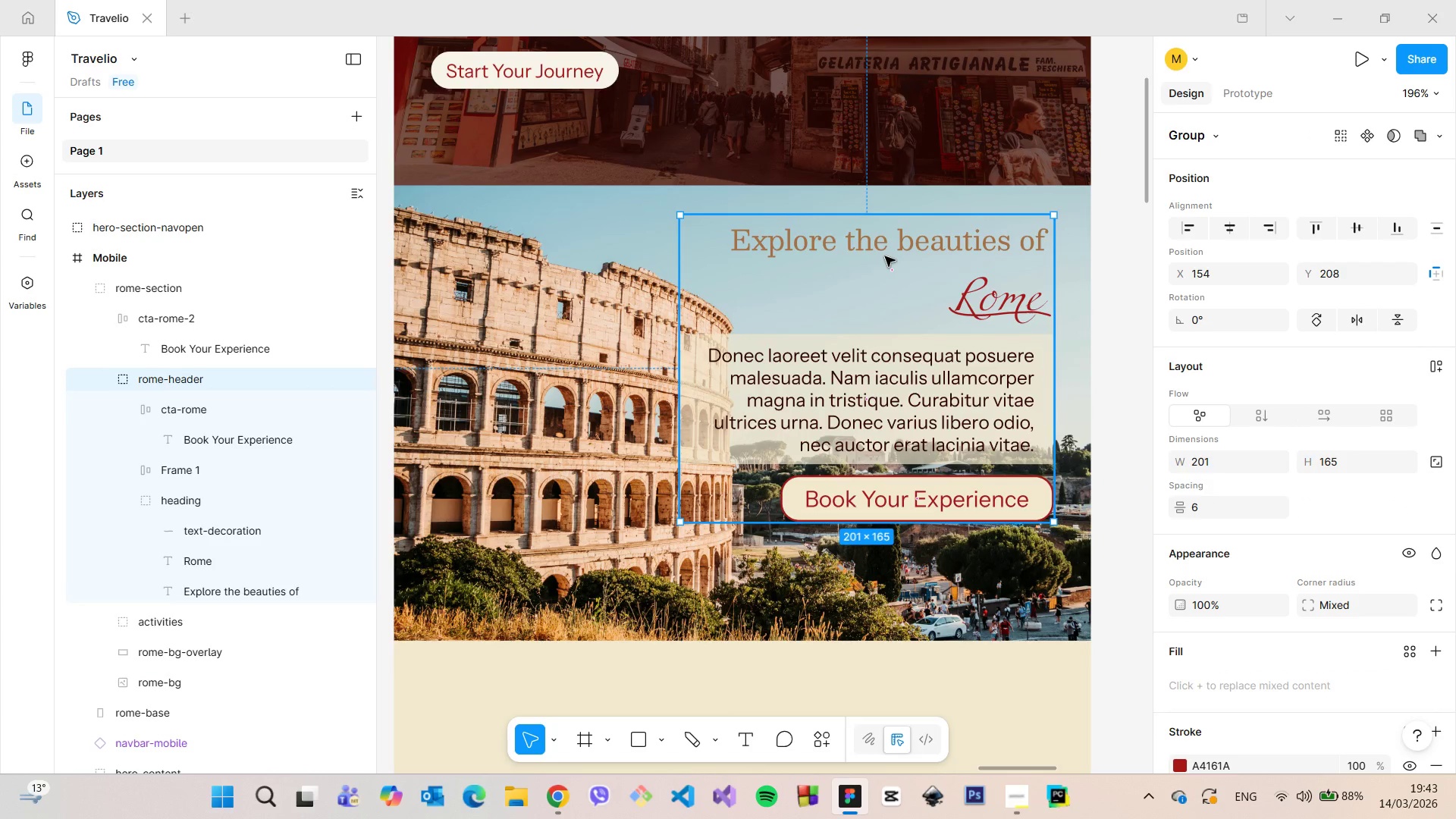 
double_click([885, 256])
 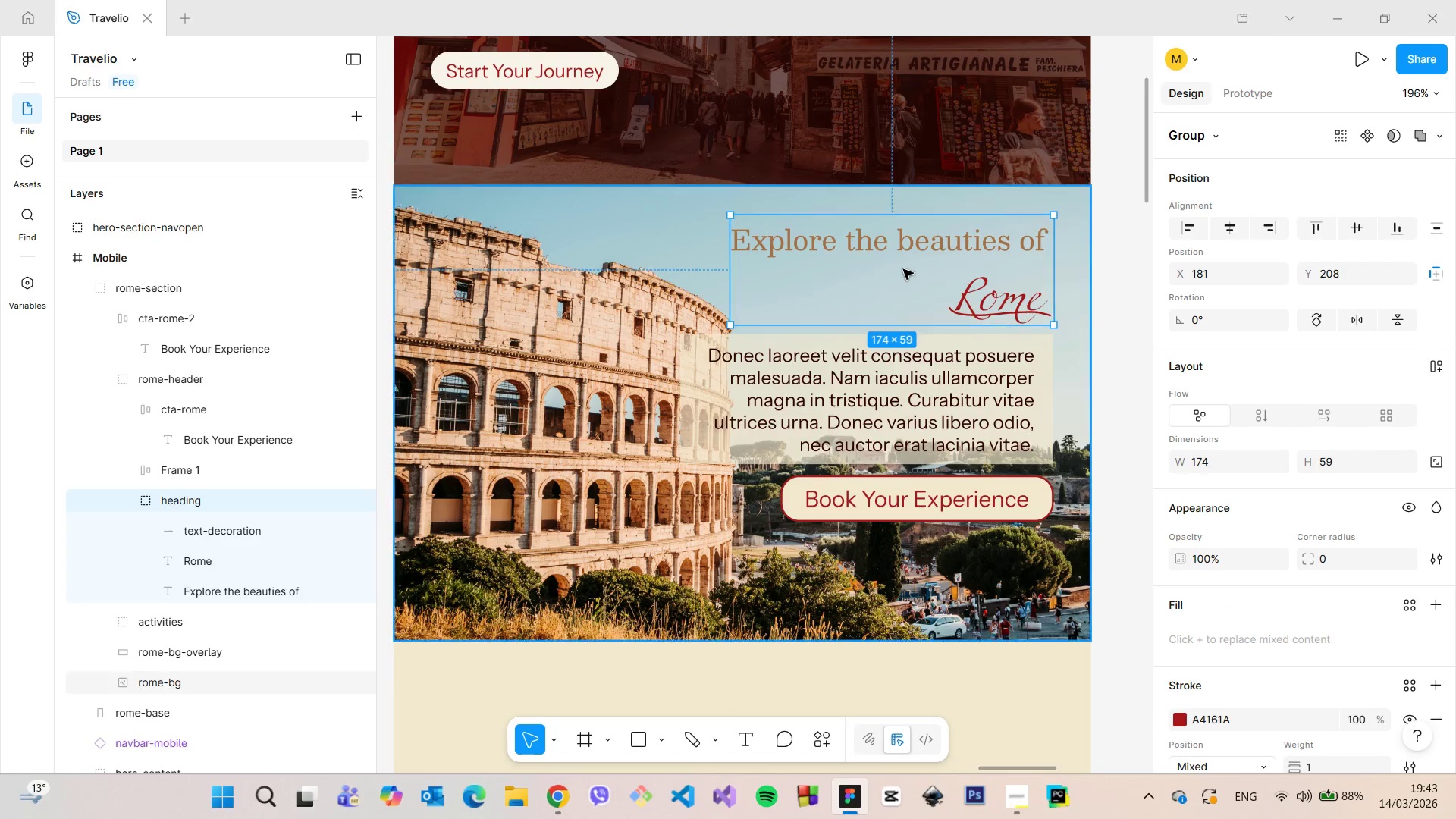 
left_click_drag(start_coordinate=[903, 269], to_coordinate=[905, 263])
 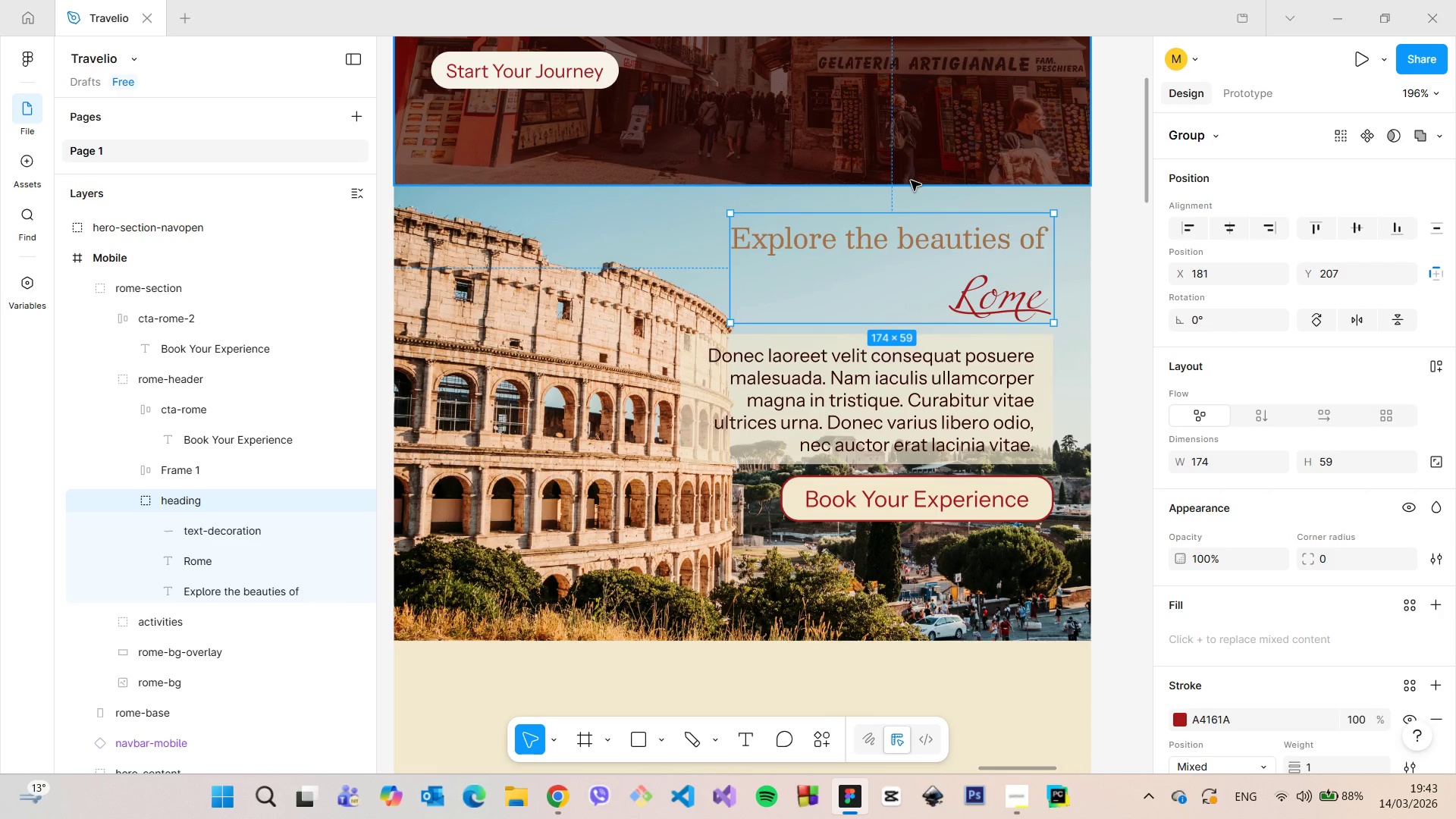 
hold_key(key=AltLeft, duration=0.66)
 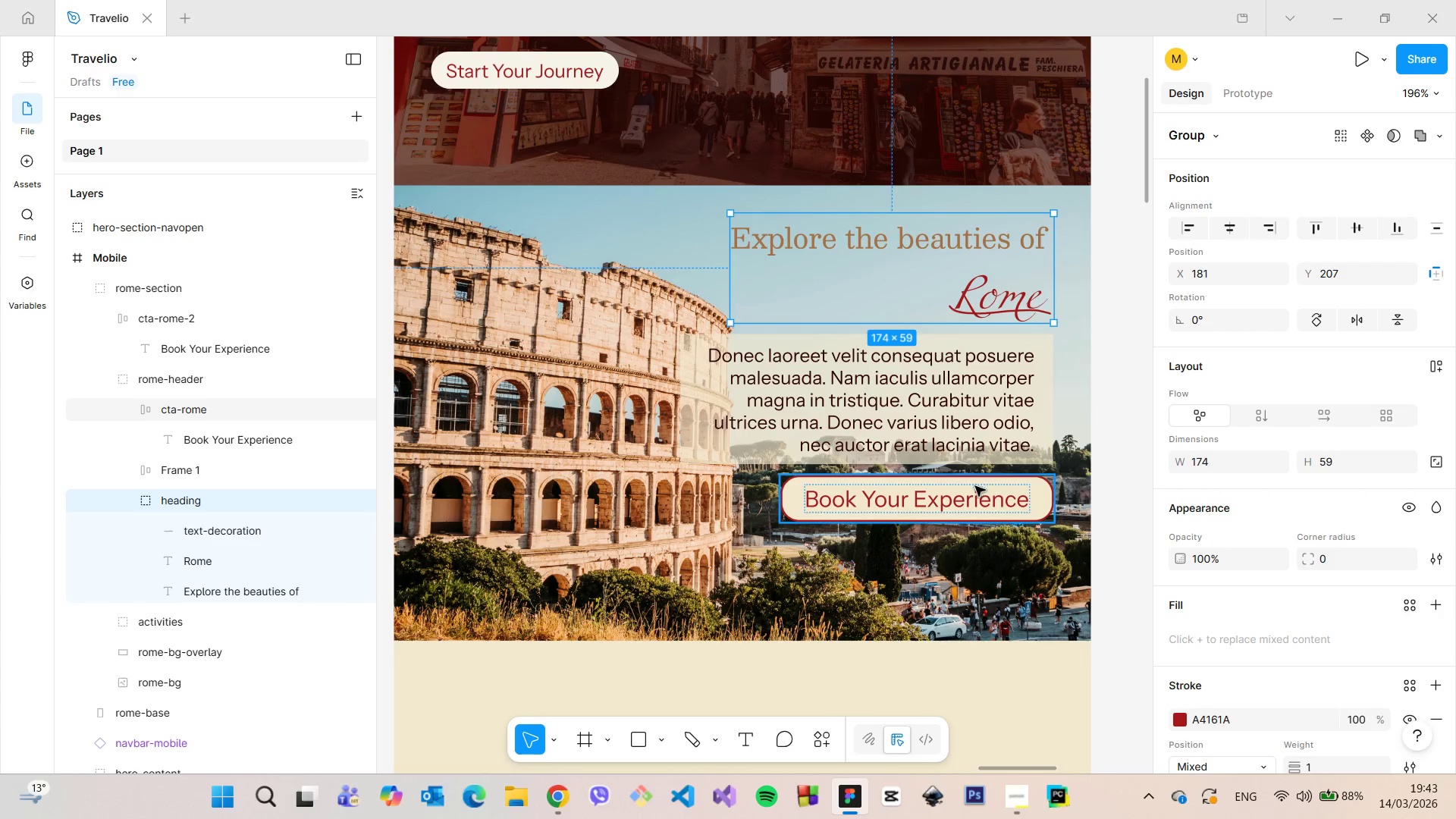 
left_click([974, 486])
 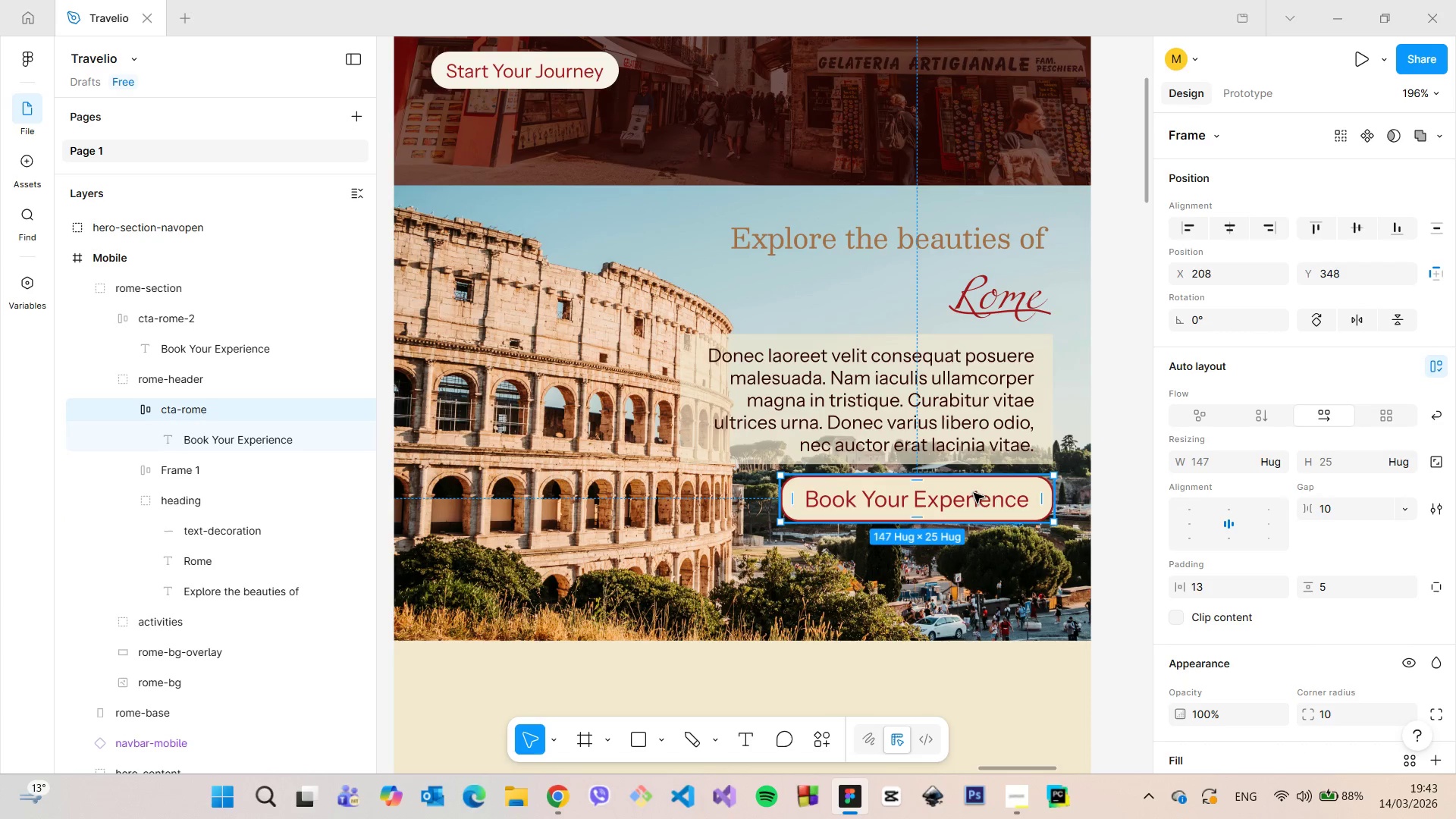 
left_click_drag(start_coordinate=[974, 493], to_coordinate=[974, 540])
 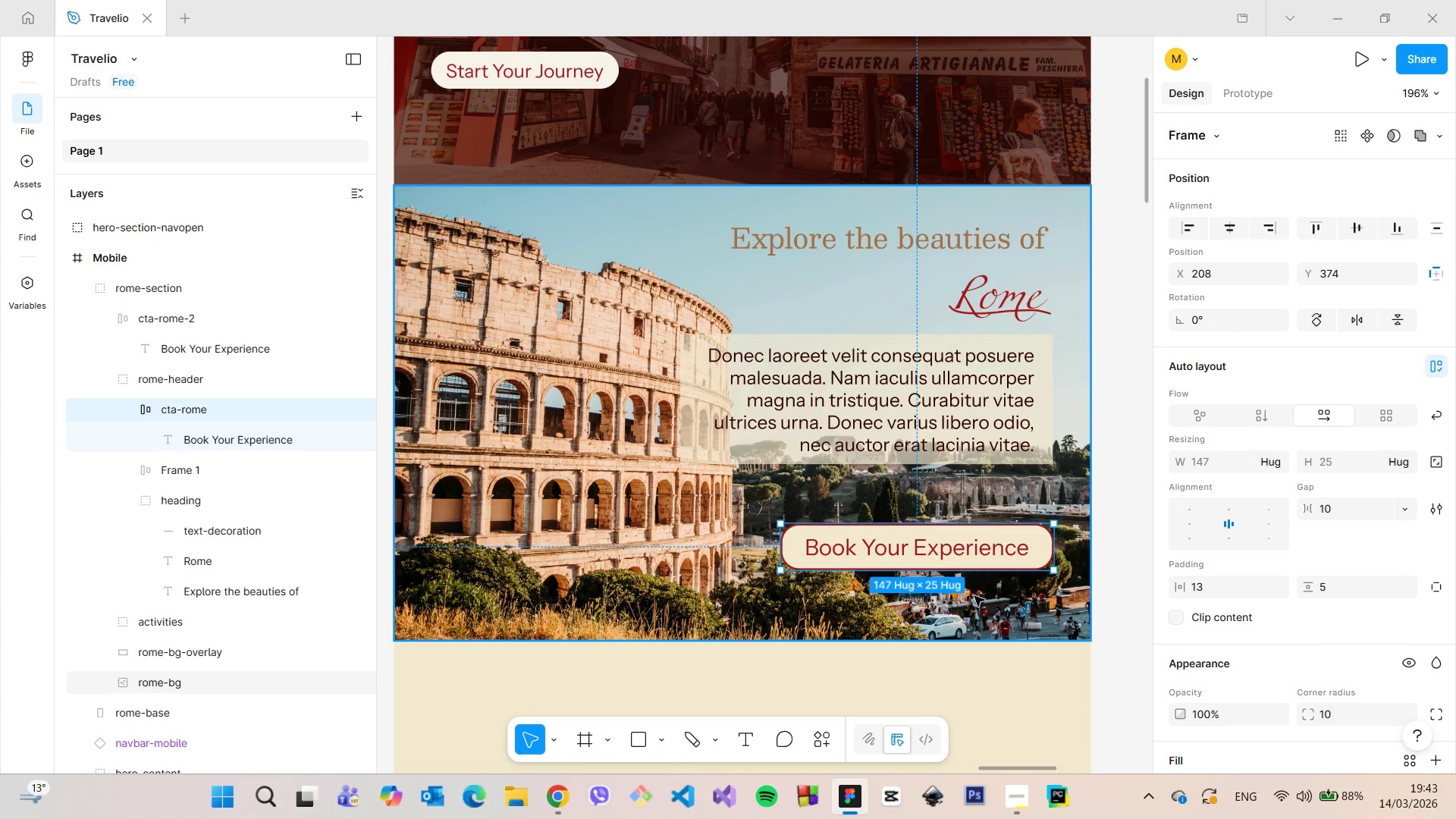 
hold_key(key=AltLeft, duration=0.92)
 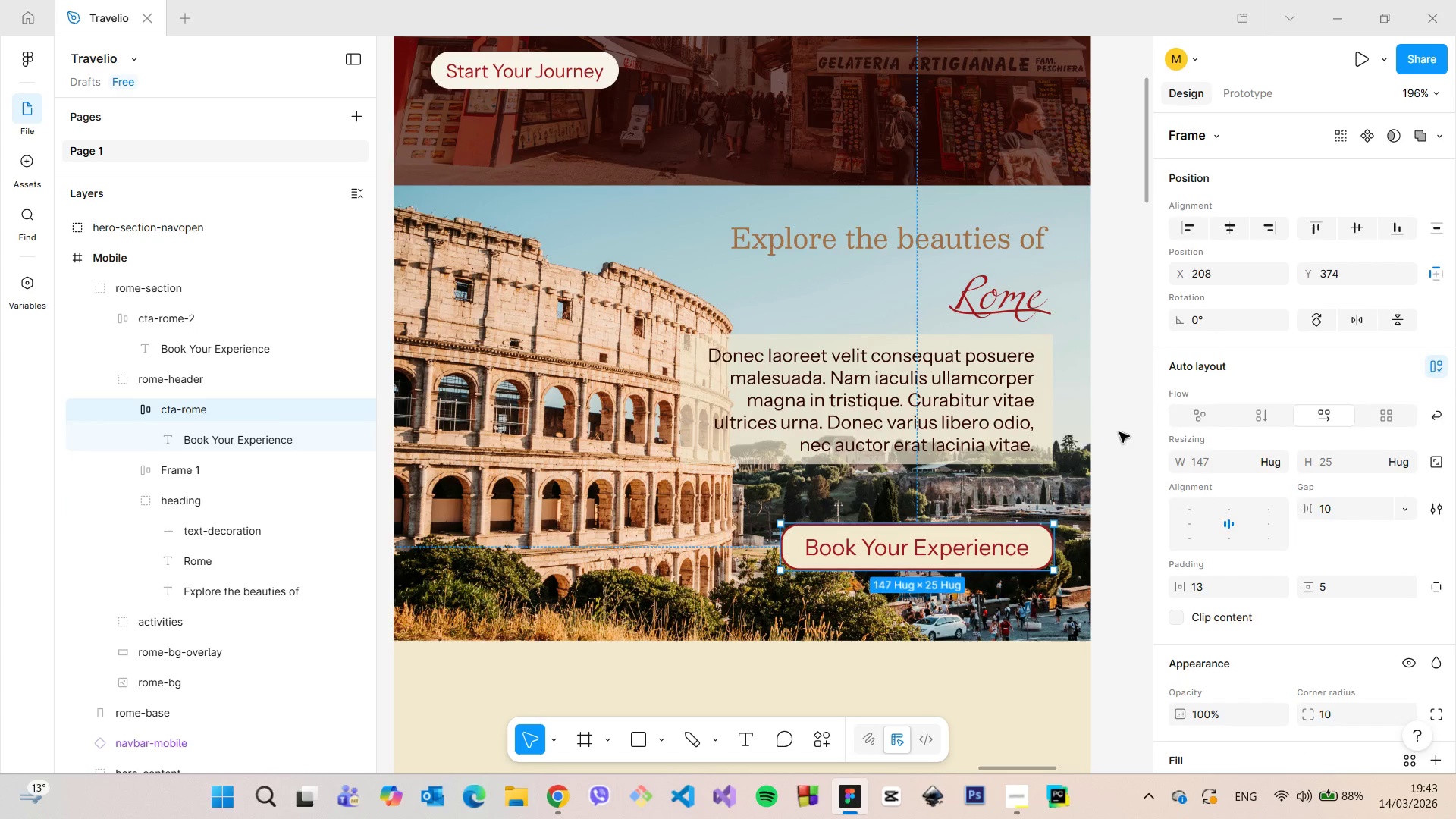 
left_click([1119, 432])
 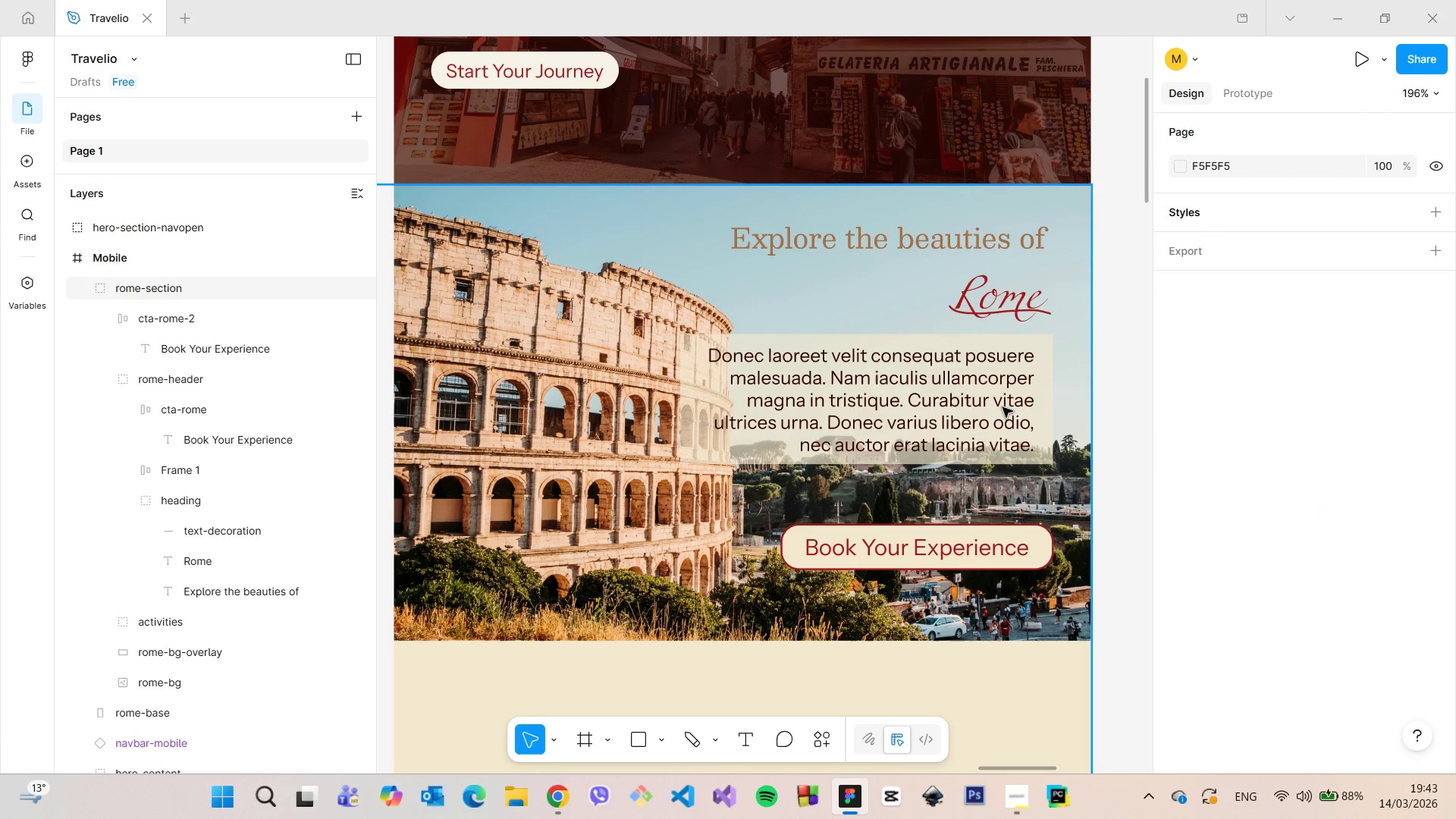 
double_click([1003, 406])
 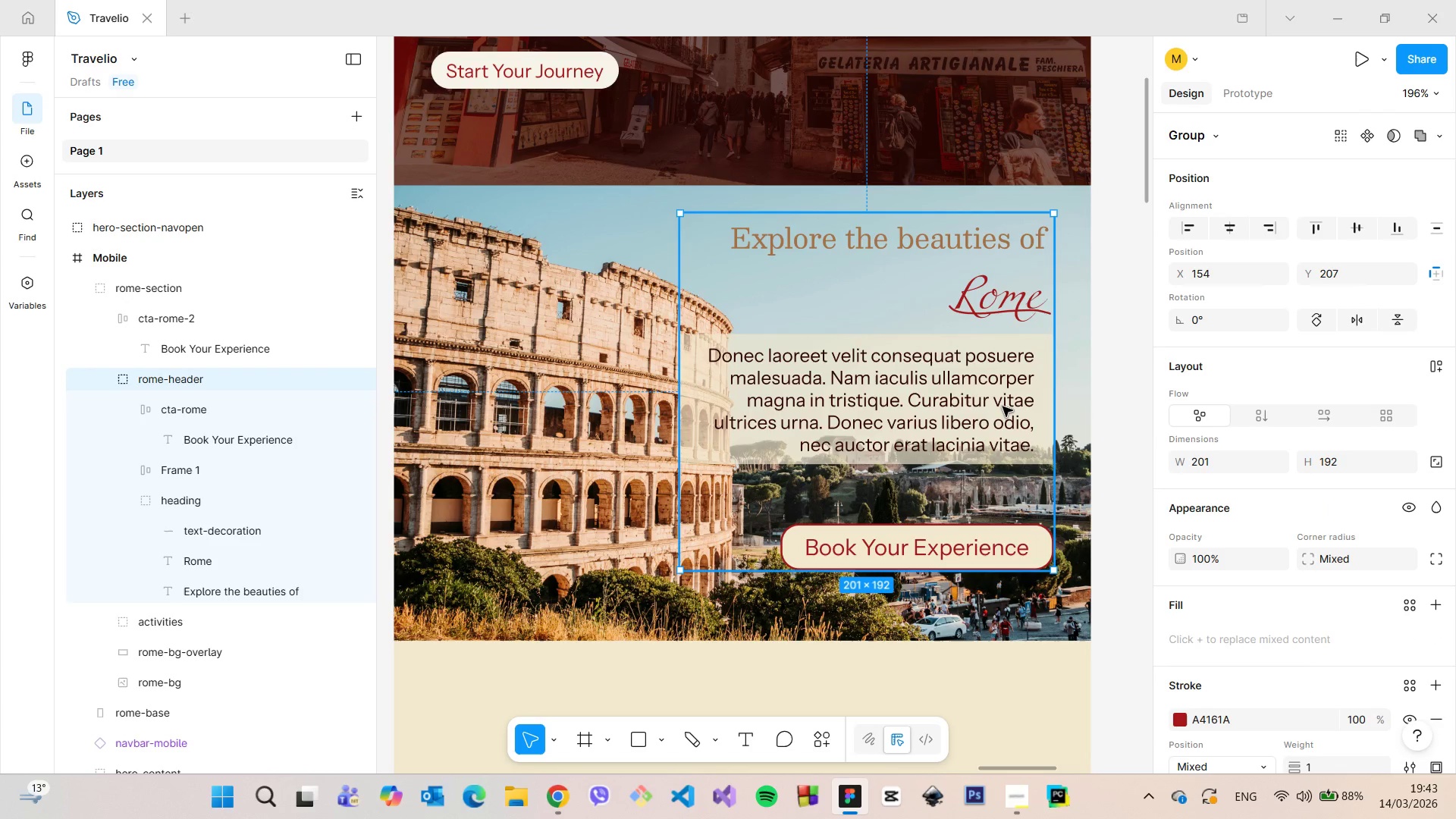 
double_click([1003, 406])
 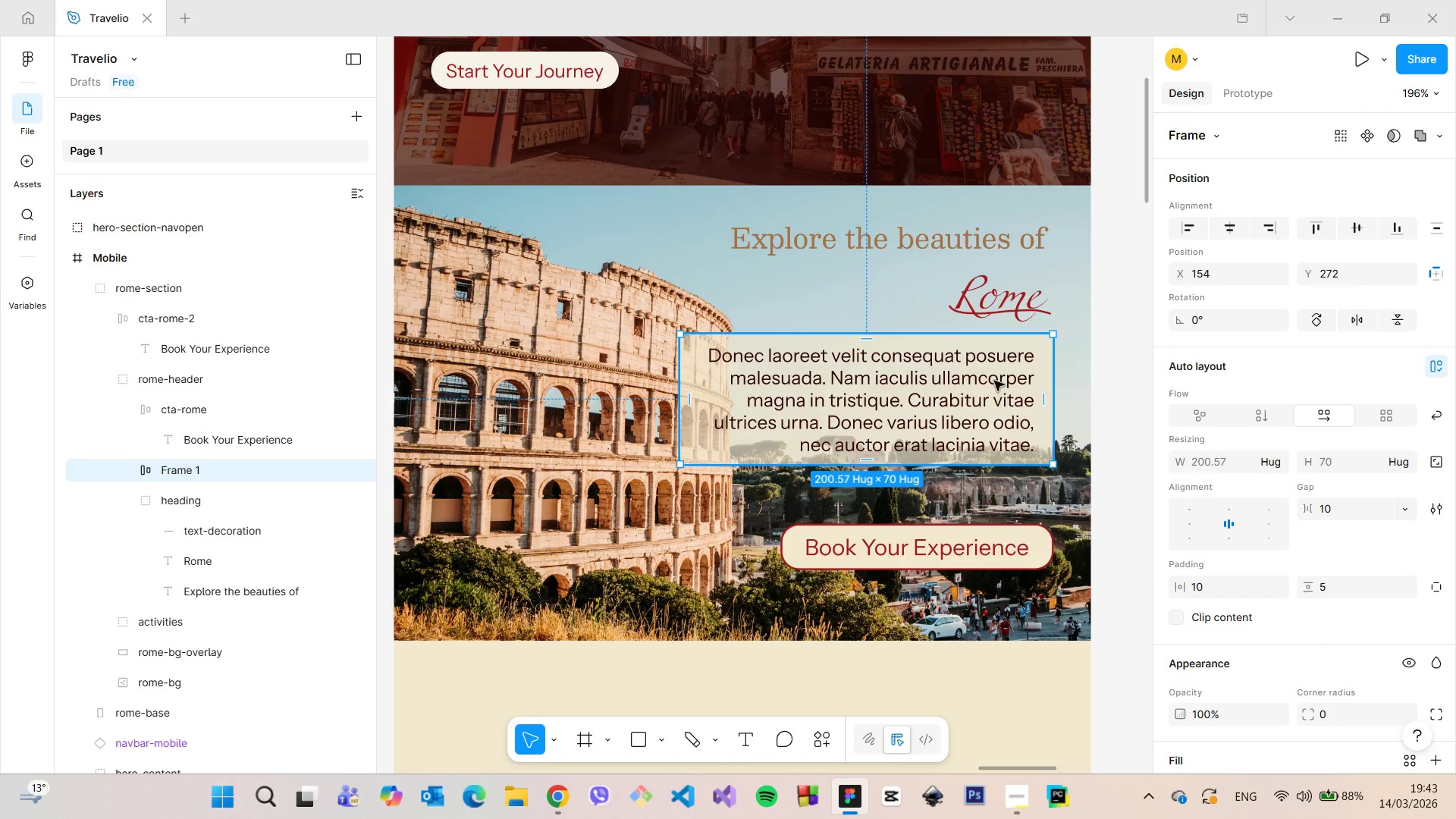 
left_click_drag(start_coordinate=[990, 372], to_coordinate=[993, 394])
 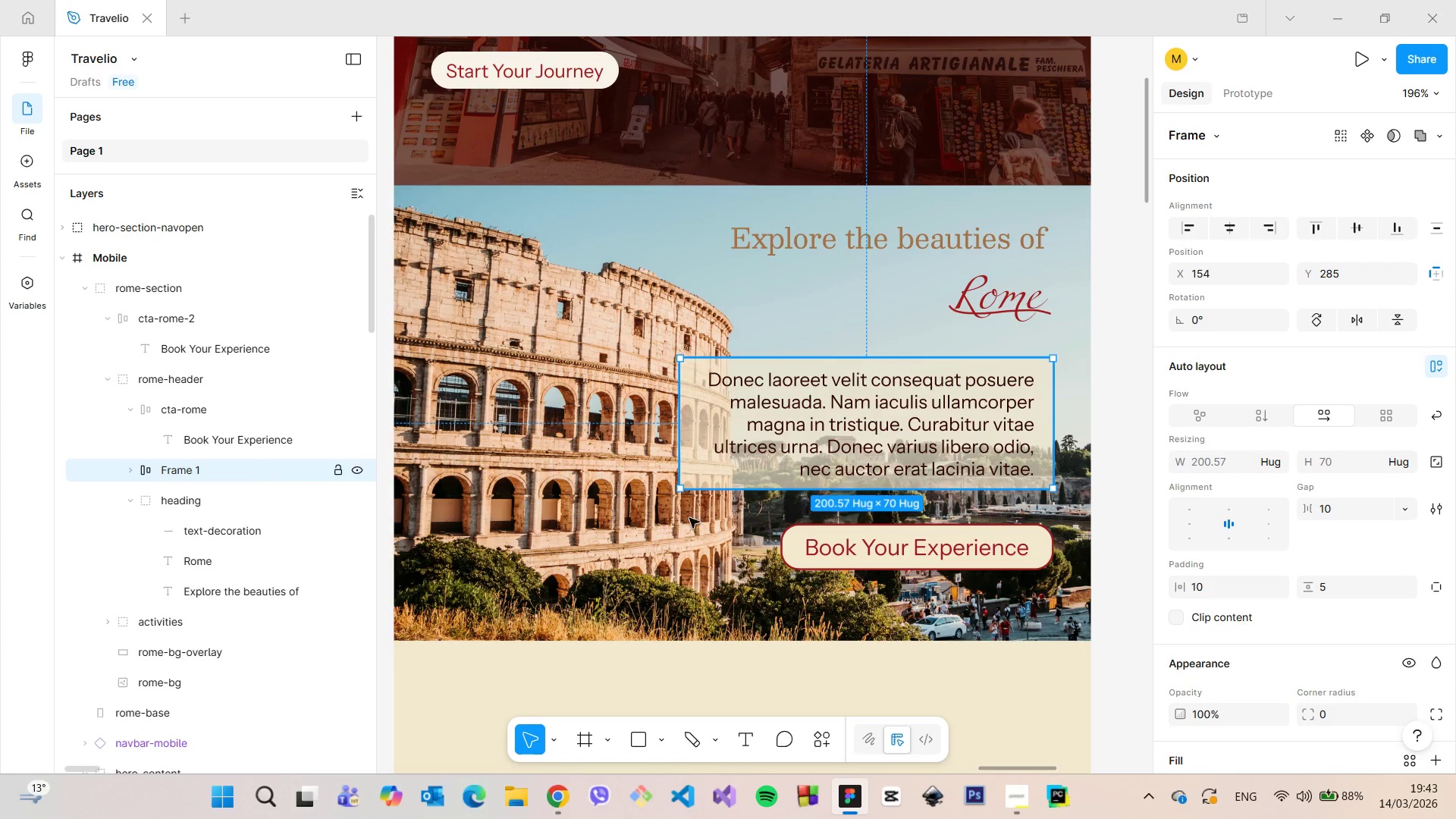 
scroll: coordinate [1285, 543], scroll_direction: down, amount: 4.0
 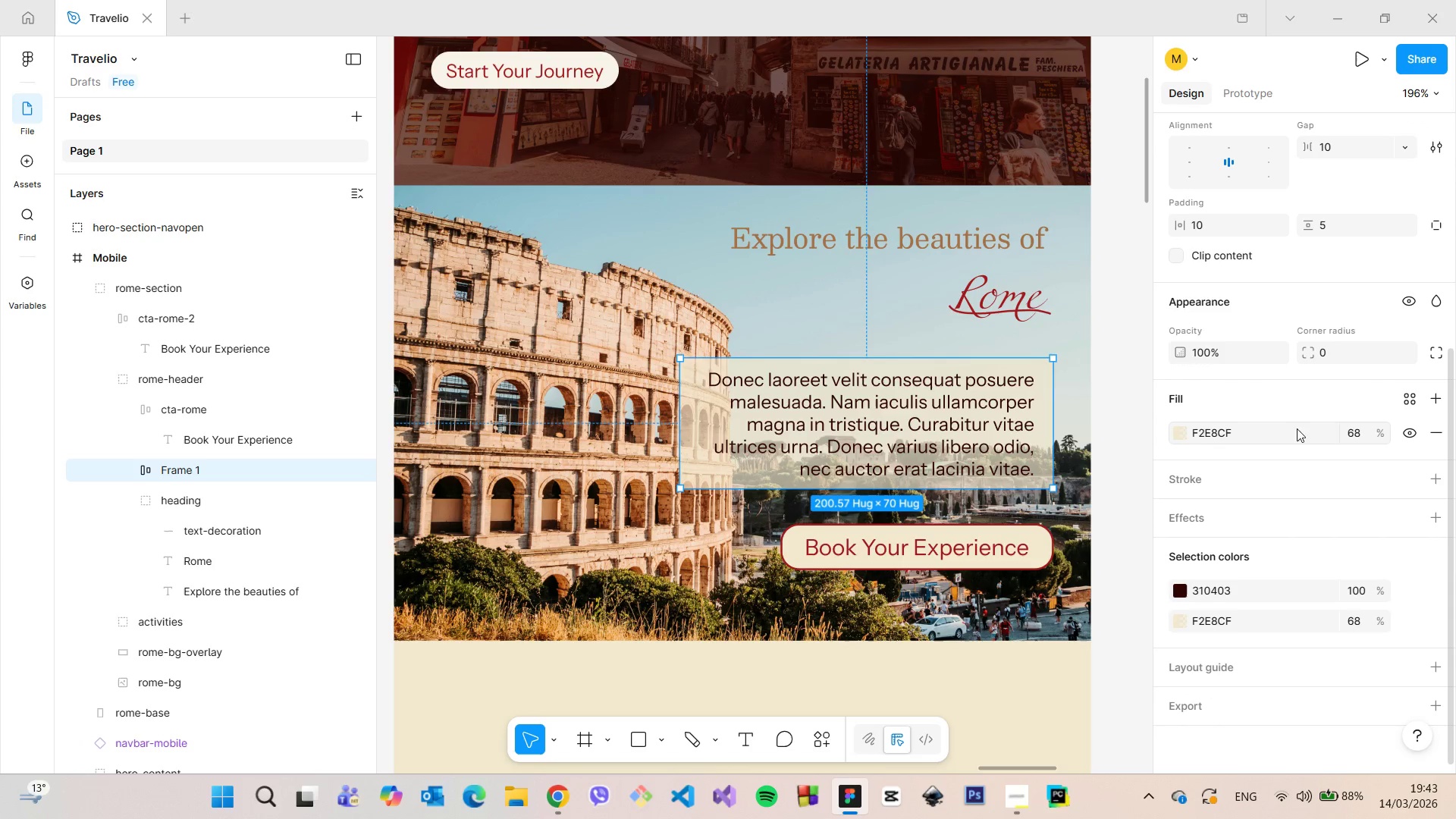 
left_click([1414, 432])
 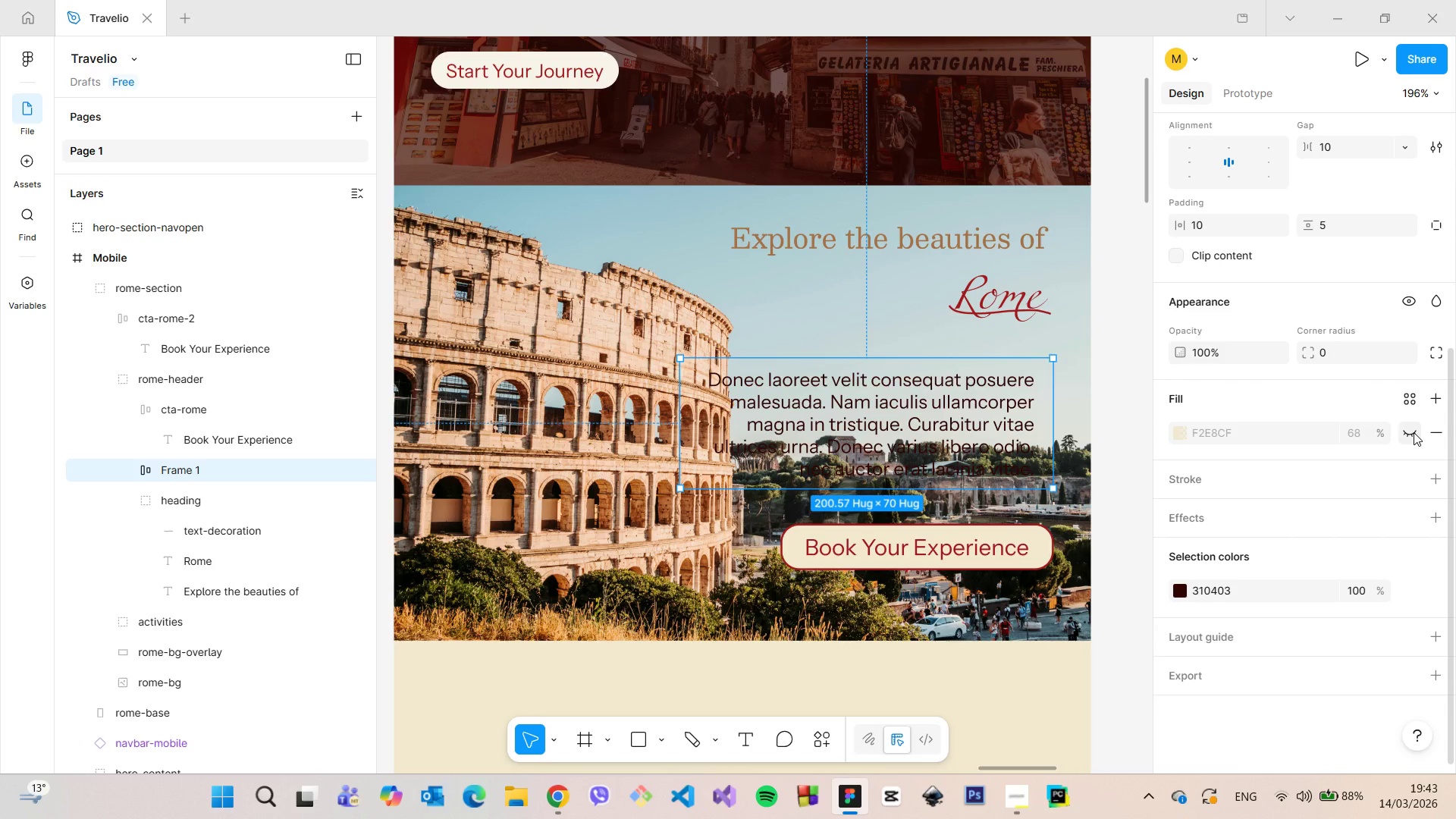 
left_click([1414, 432])
 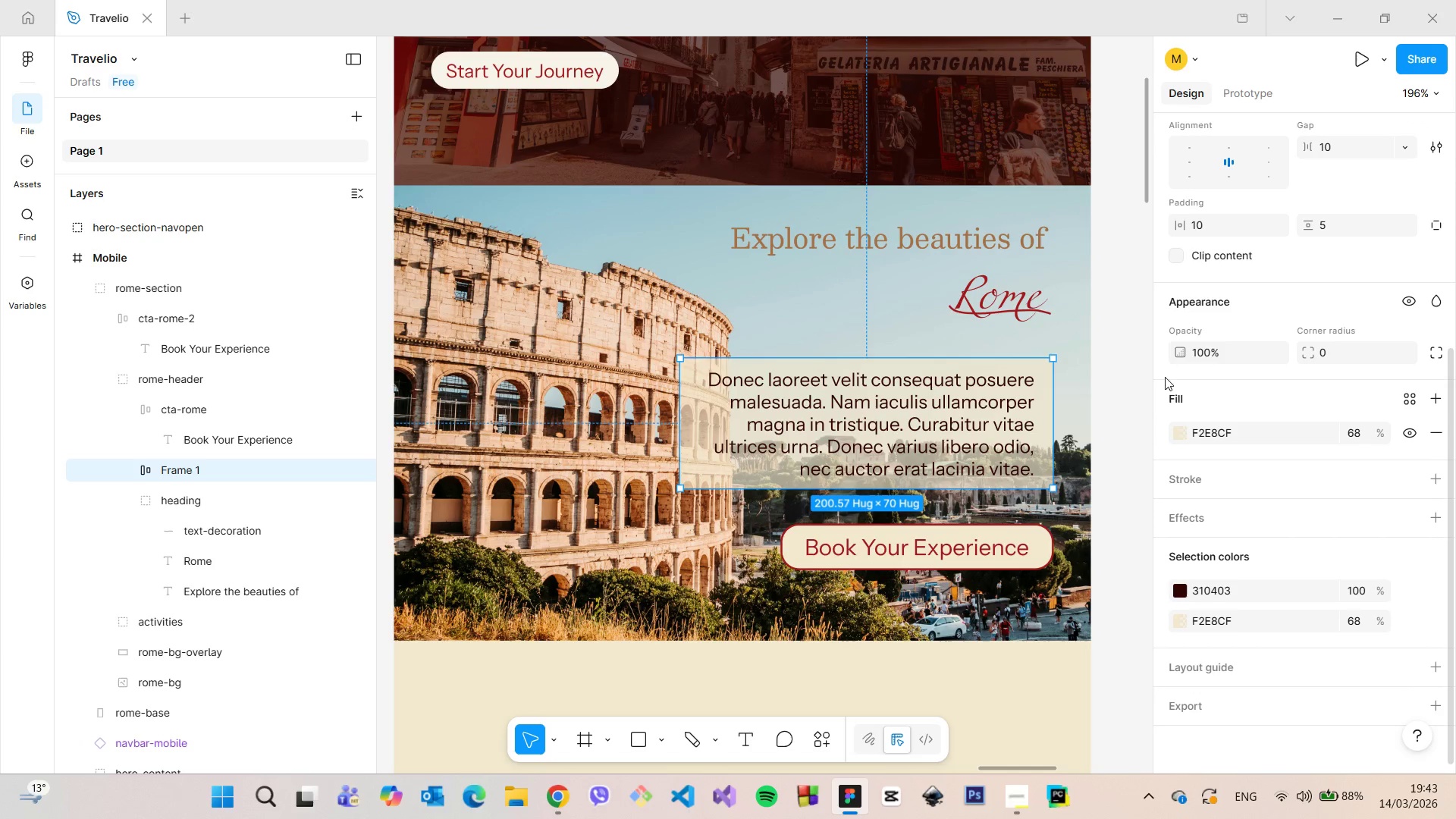 
left_click([1122, 352])
 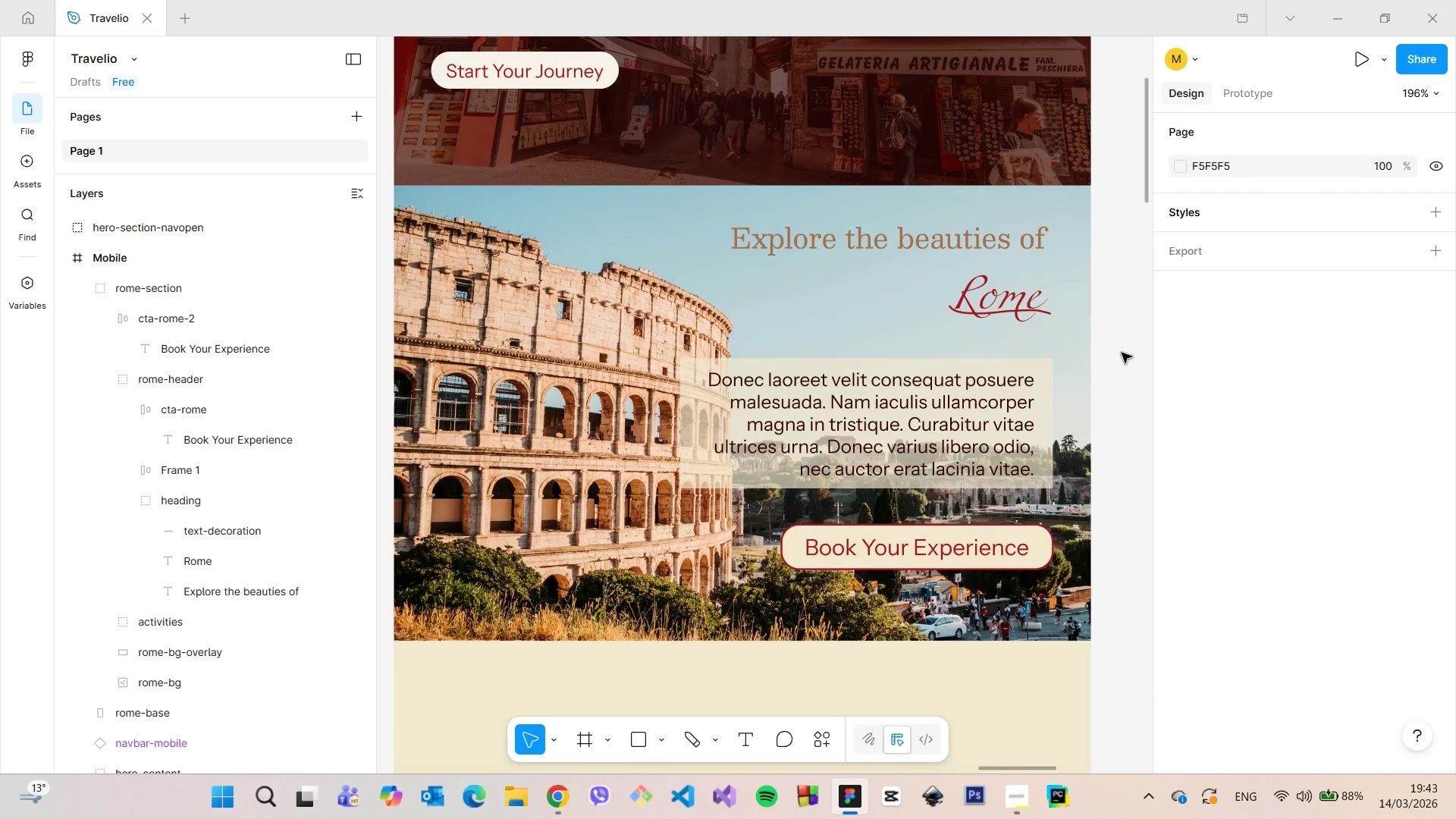 
scroll: coordinate [1130, 366], scroll_direction: down, amount: 9.0
 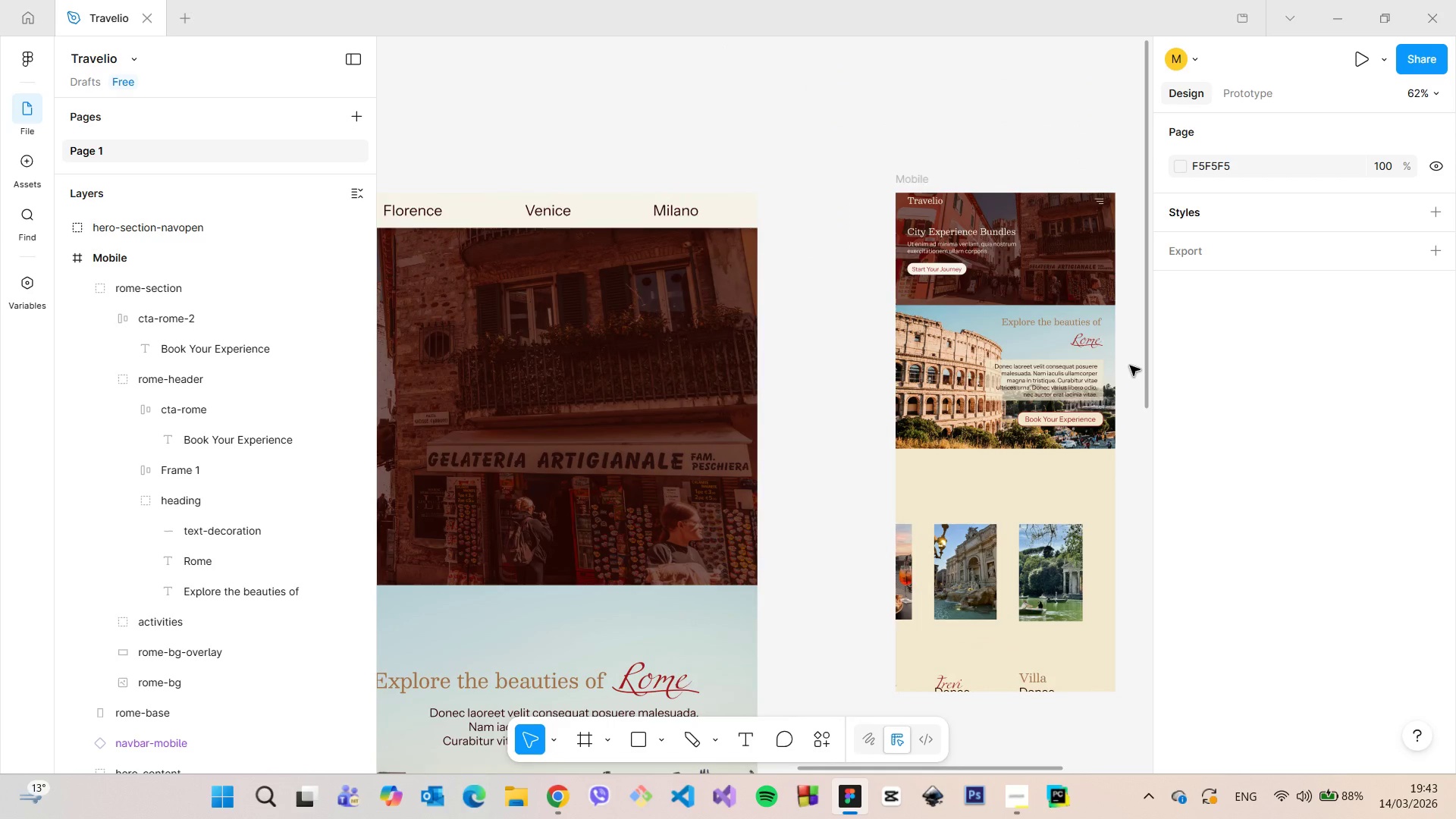 
scroll: coordinate [1130, 366], scroll_direction: up, amount: 6.0
 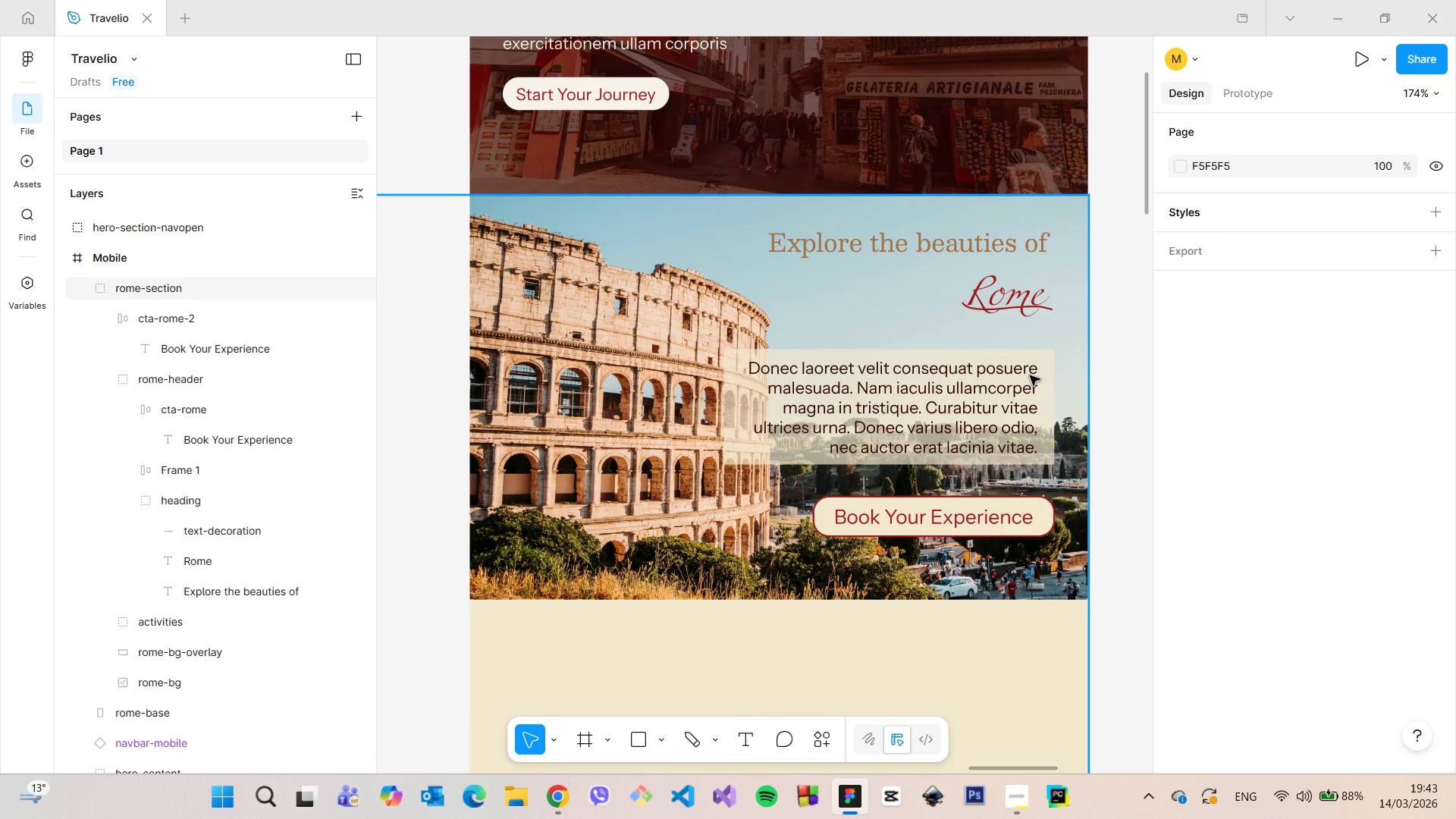 
left_click([1030, 375])
 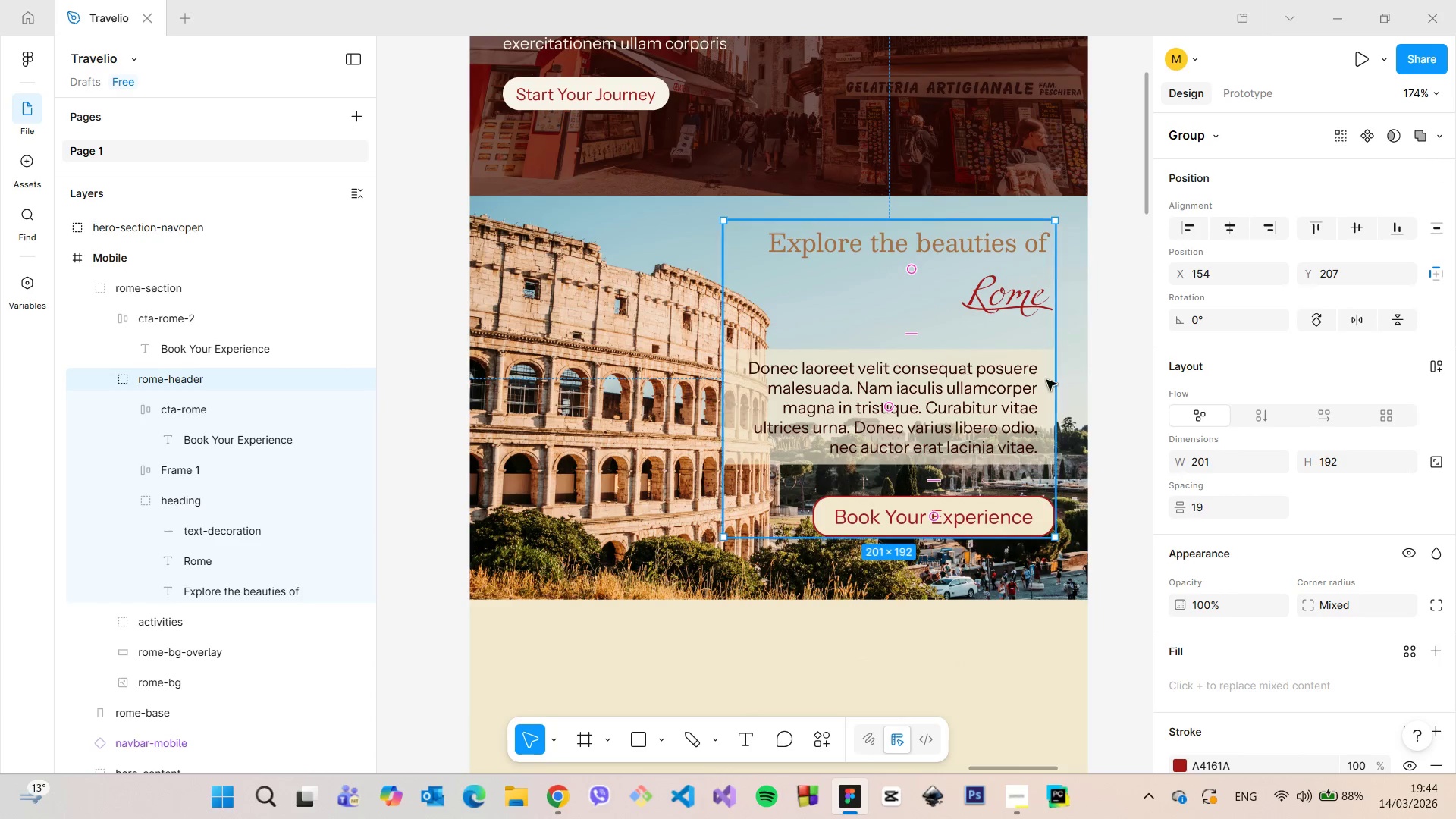 
left_click([1043, 378])
 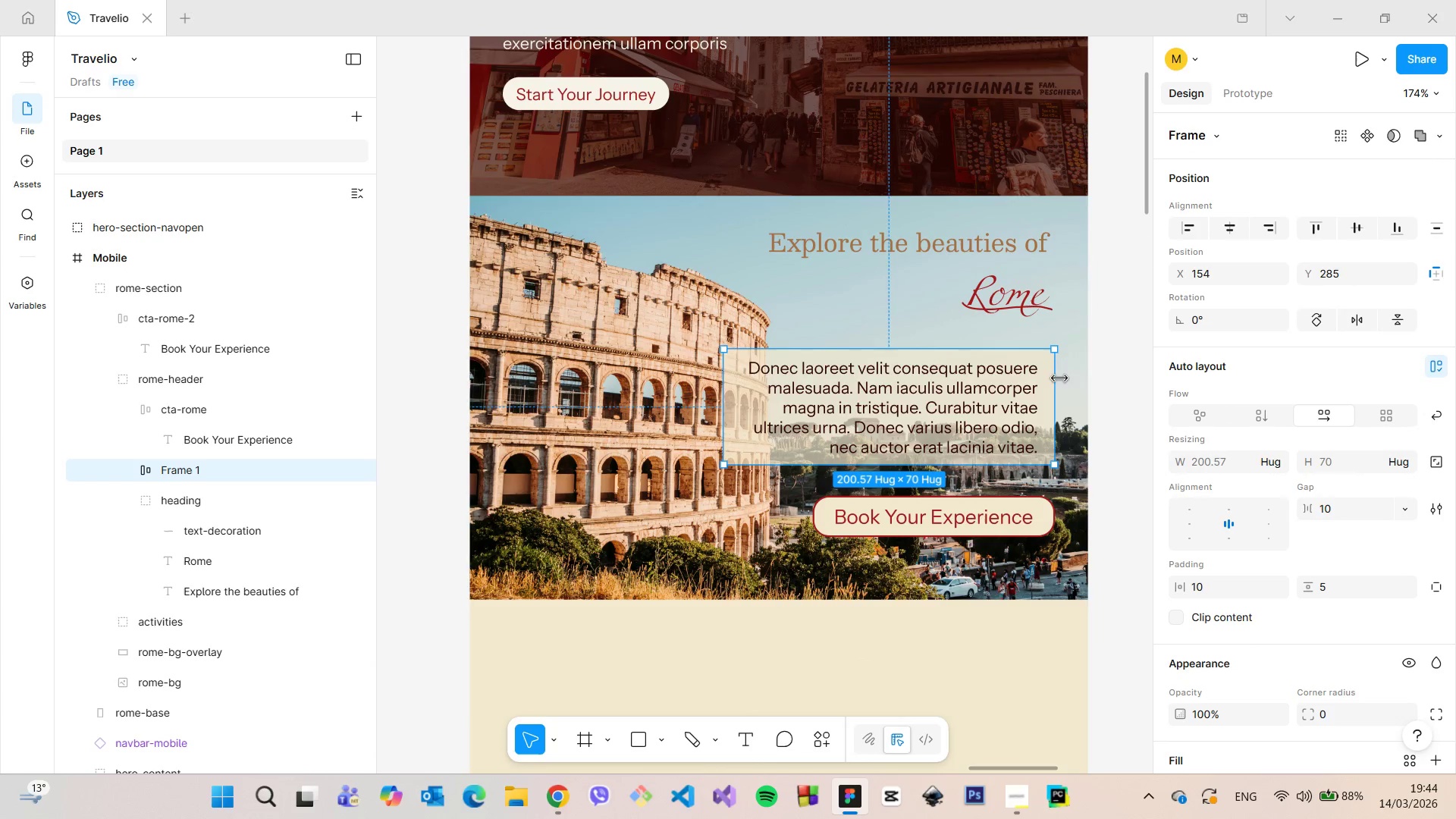 
hold_key(key=AltLeft, duration=1.5)
 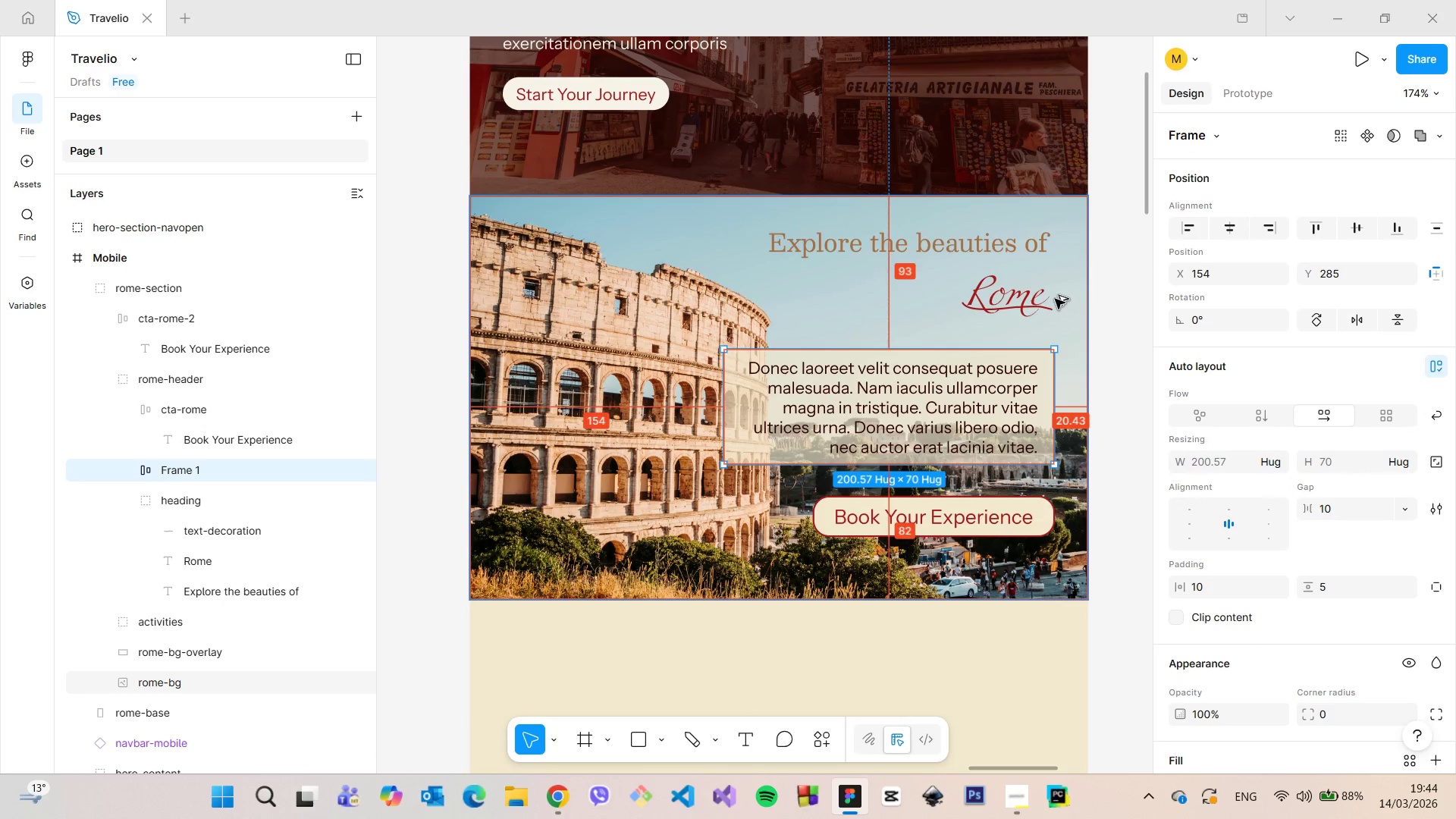 
hold_key(key=AltLeft, duration=0.7)
 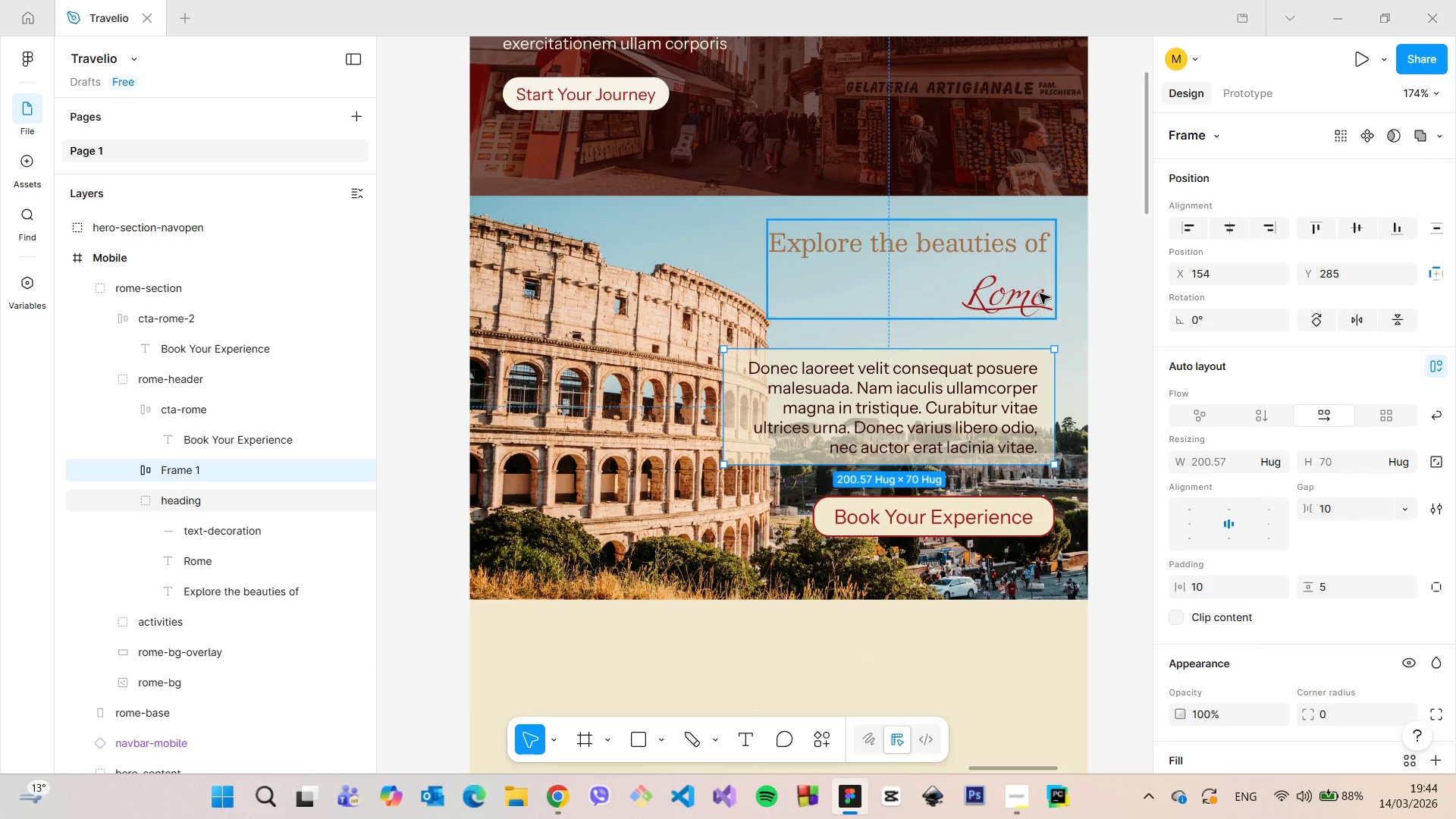 
left_click([1040, 293])
 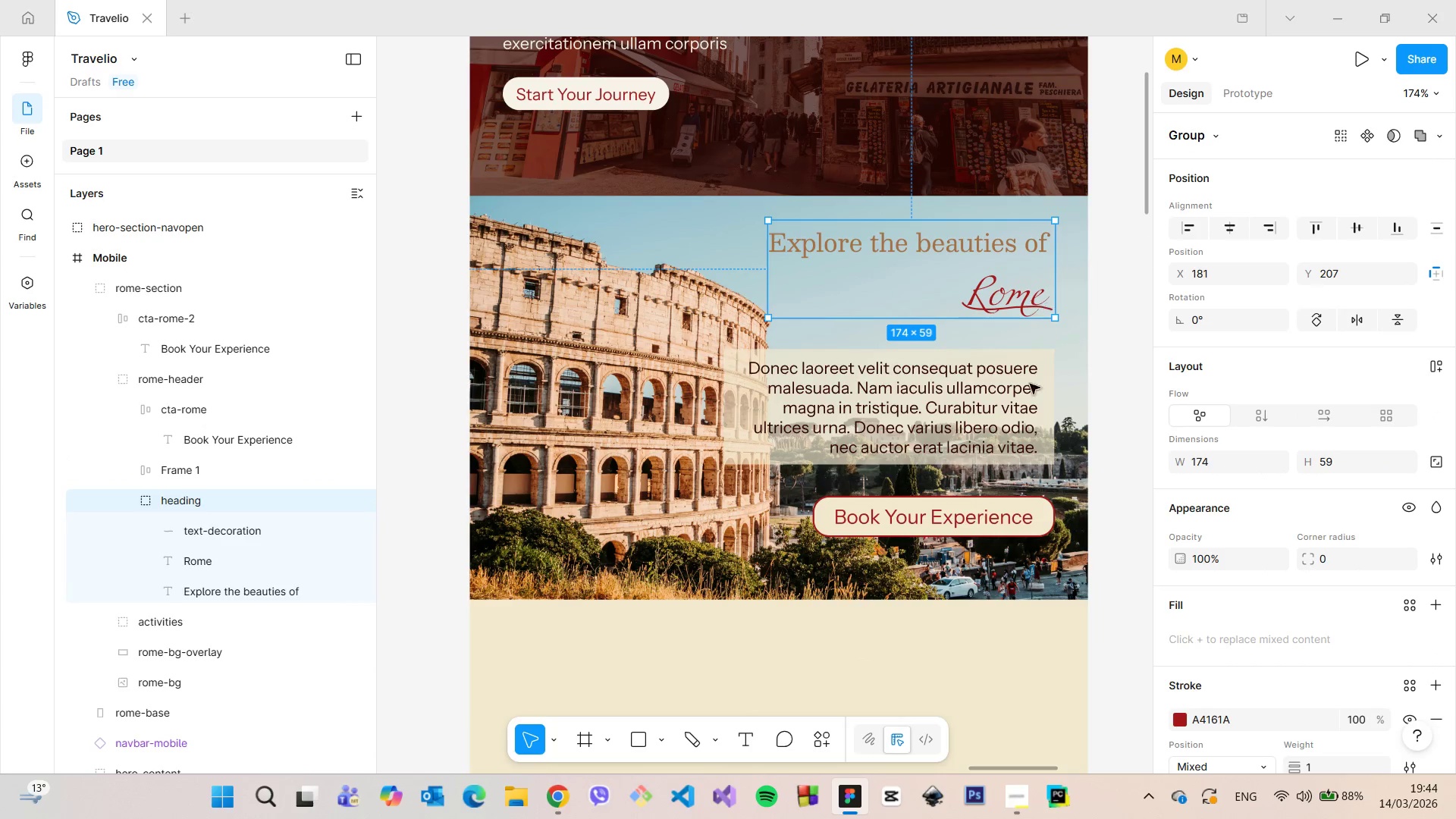 
left_click([1019, 391])
 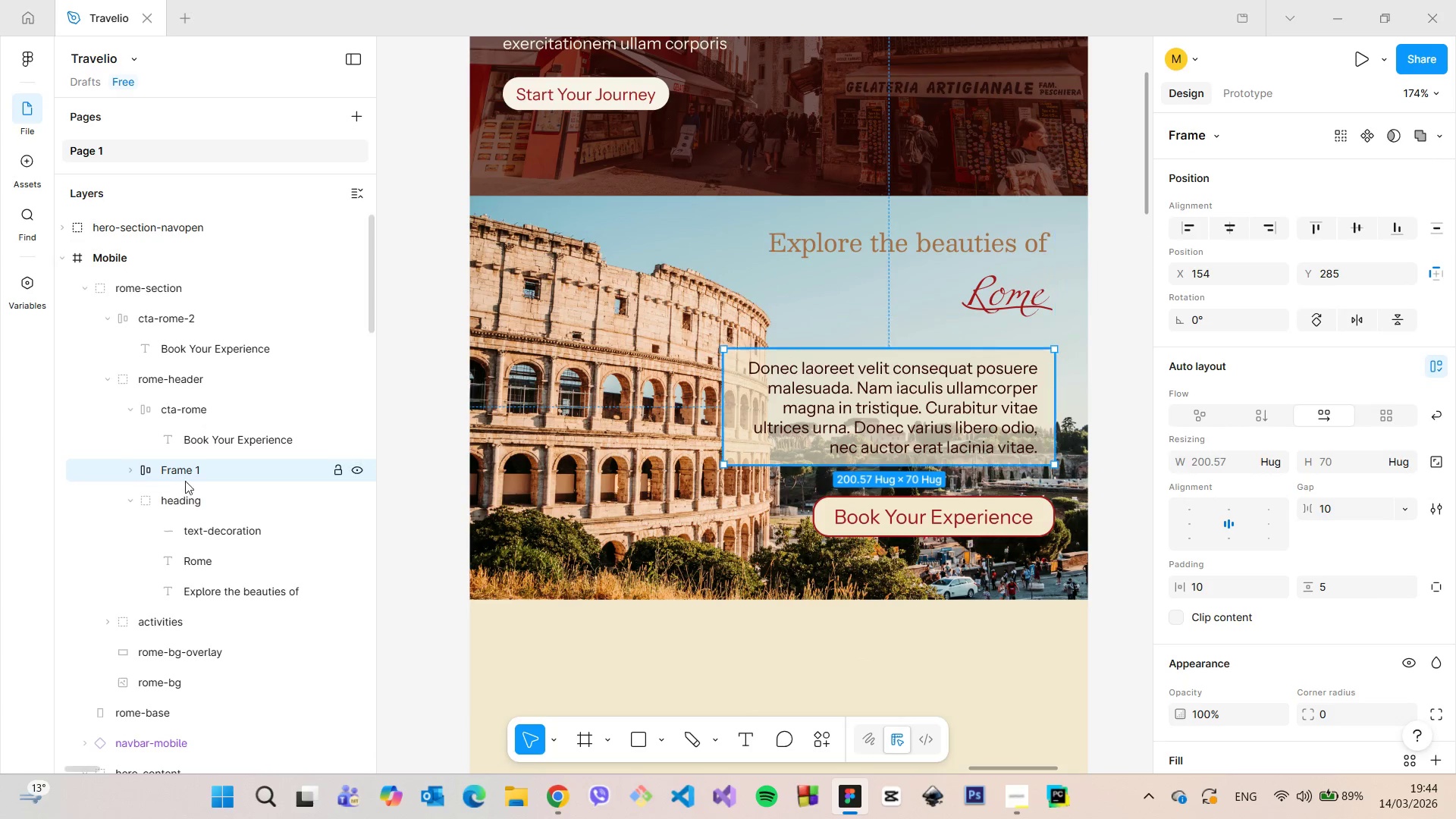 
double_click([190, 476])
 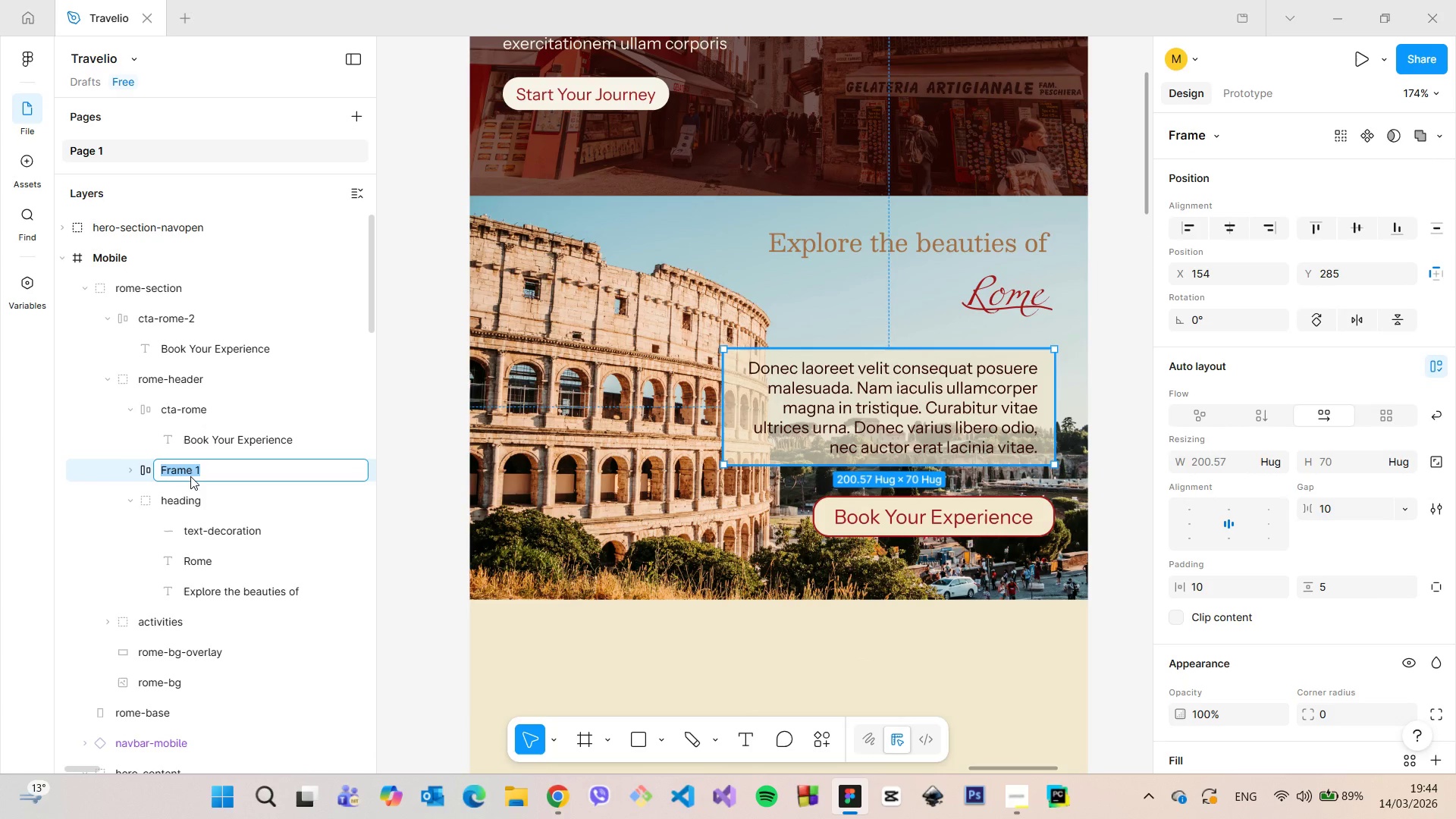 
type(t)
key(Backspace)
type(heading-text)
 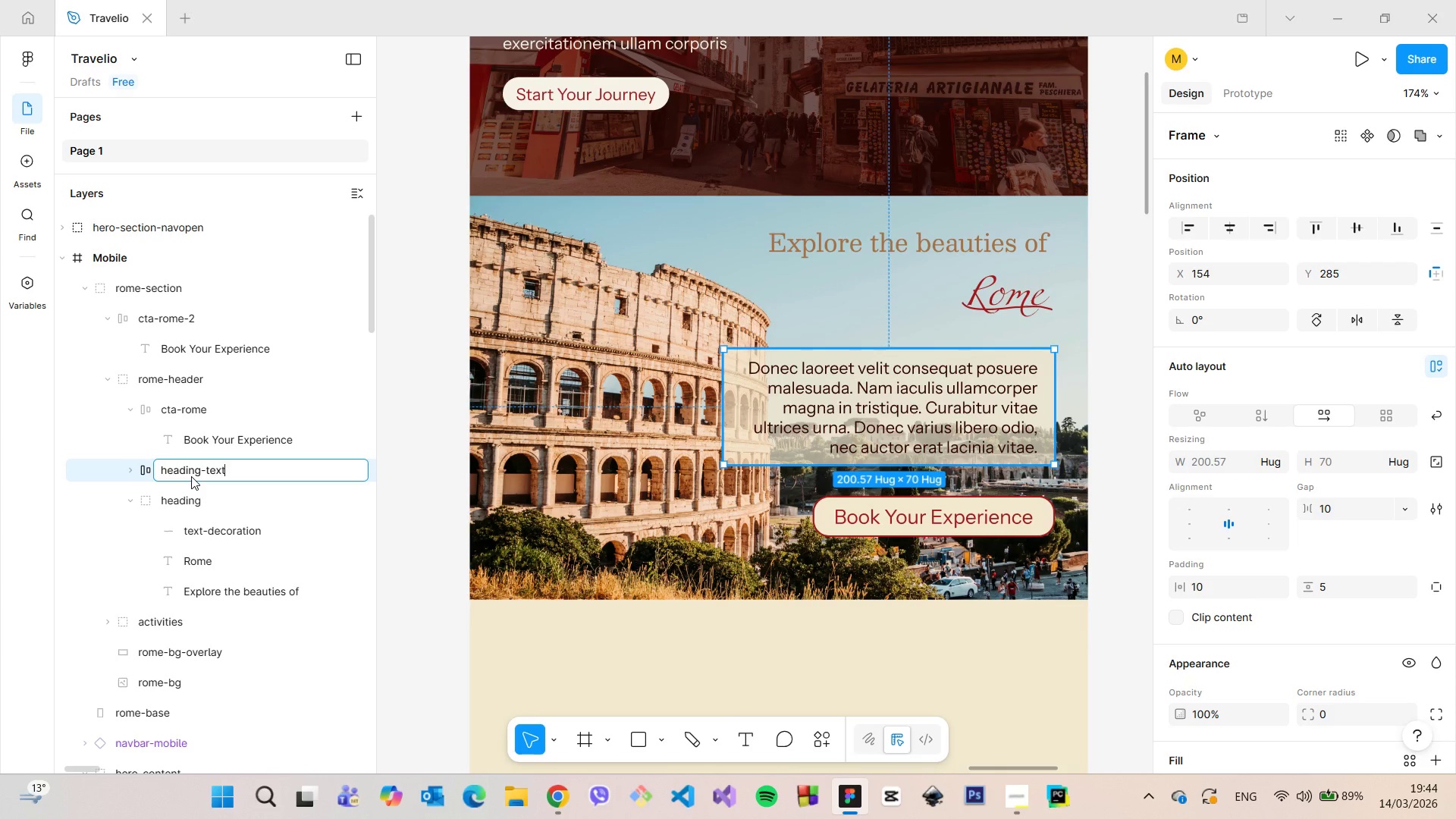 
key(Enter)
 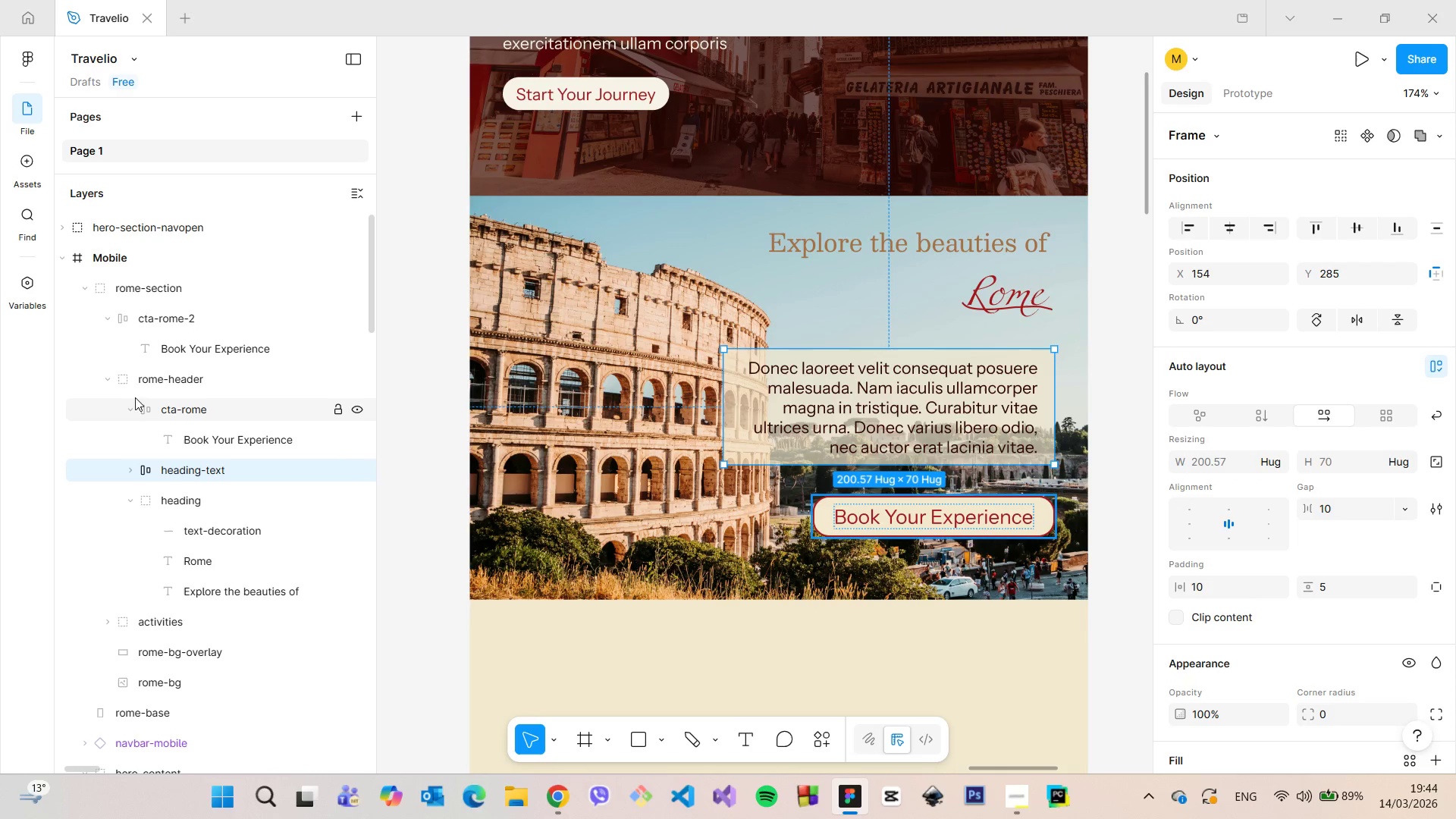 
left_click([133, 412])
 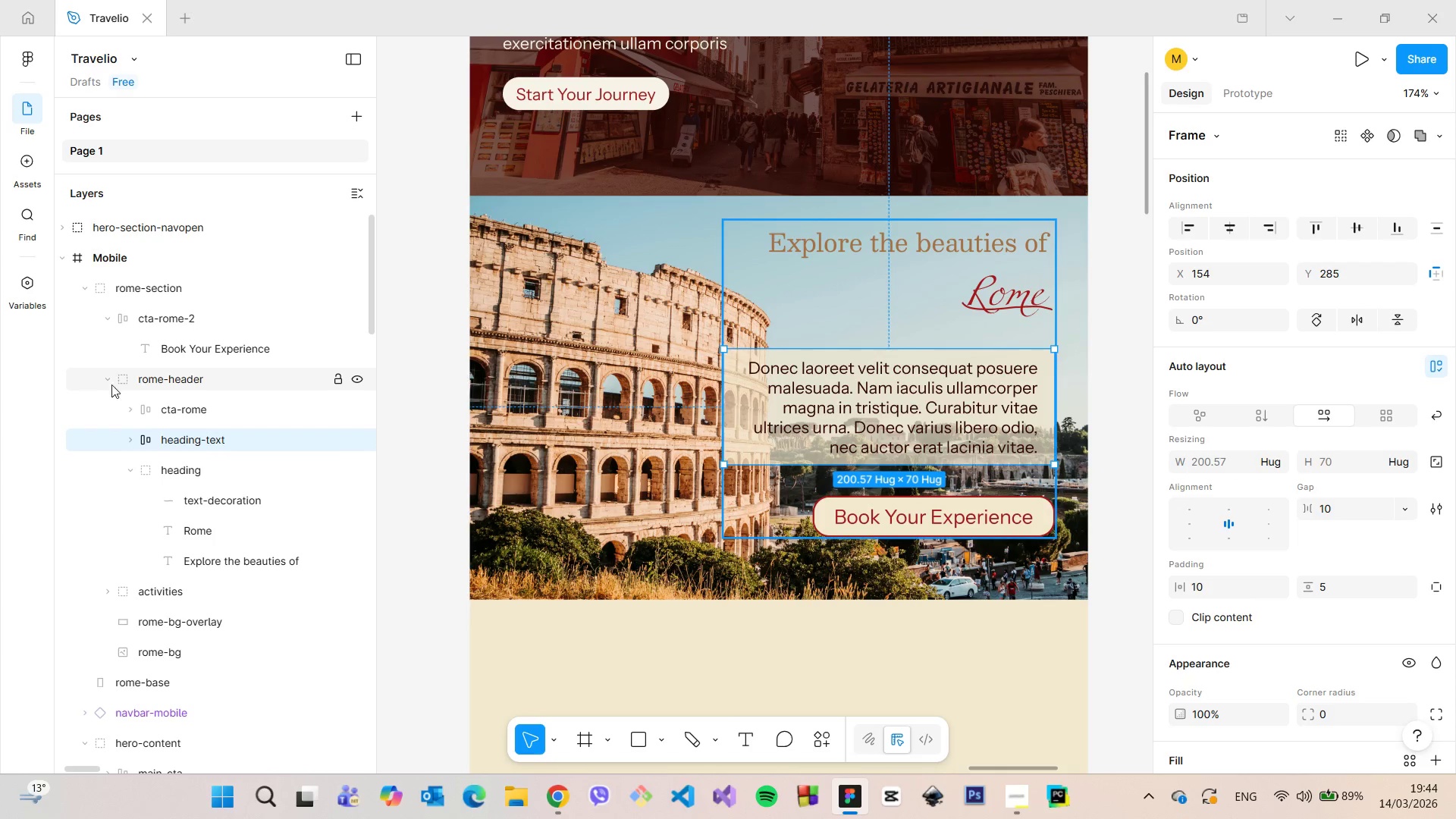 
left_click([107, 381])
 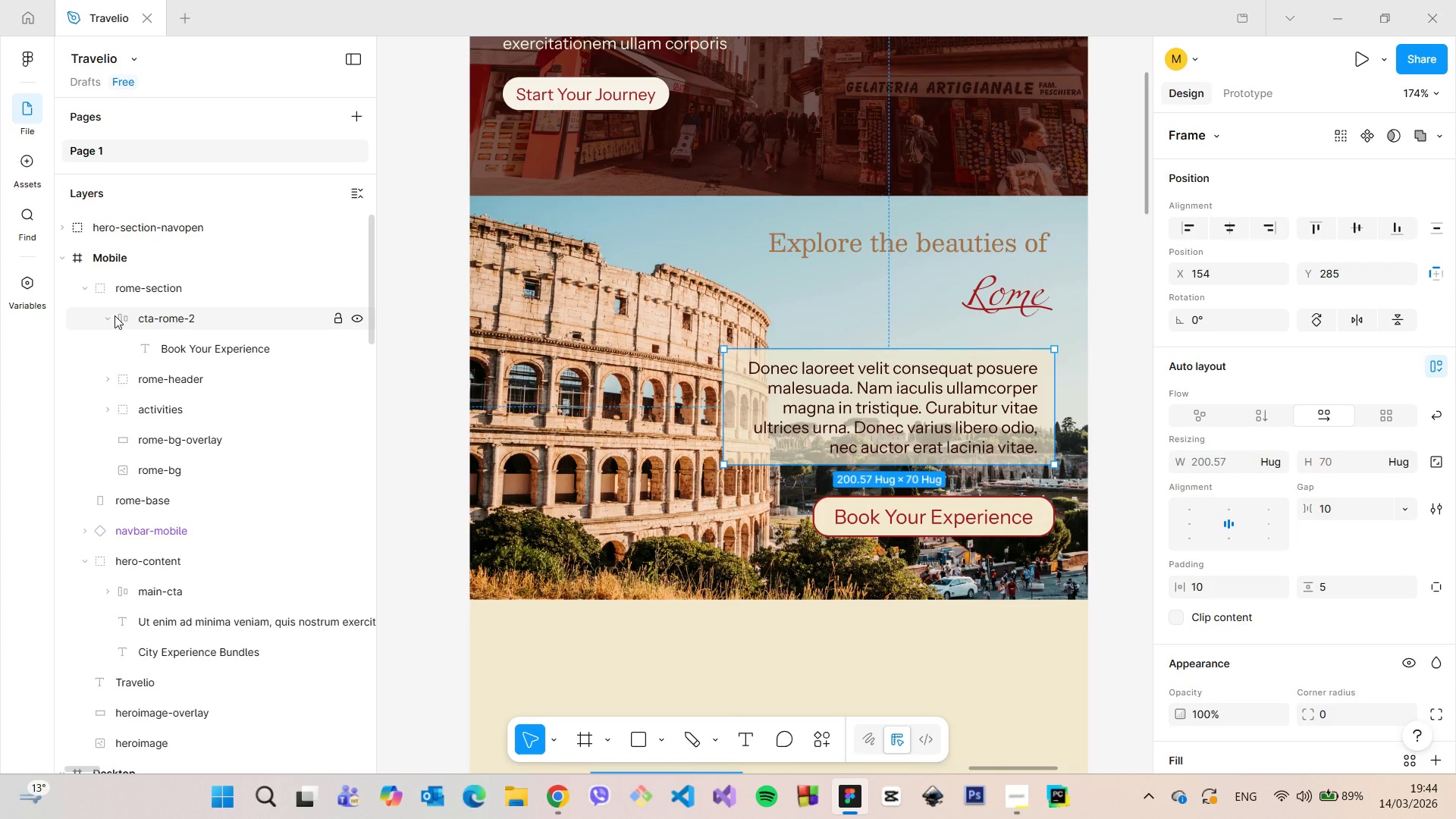 
left_click([108, 315])
 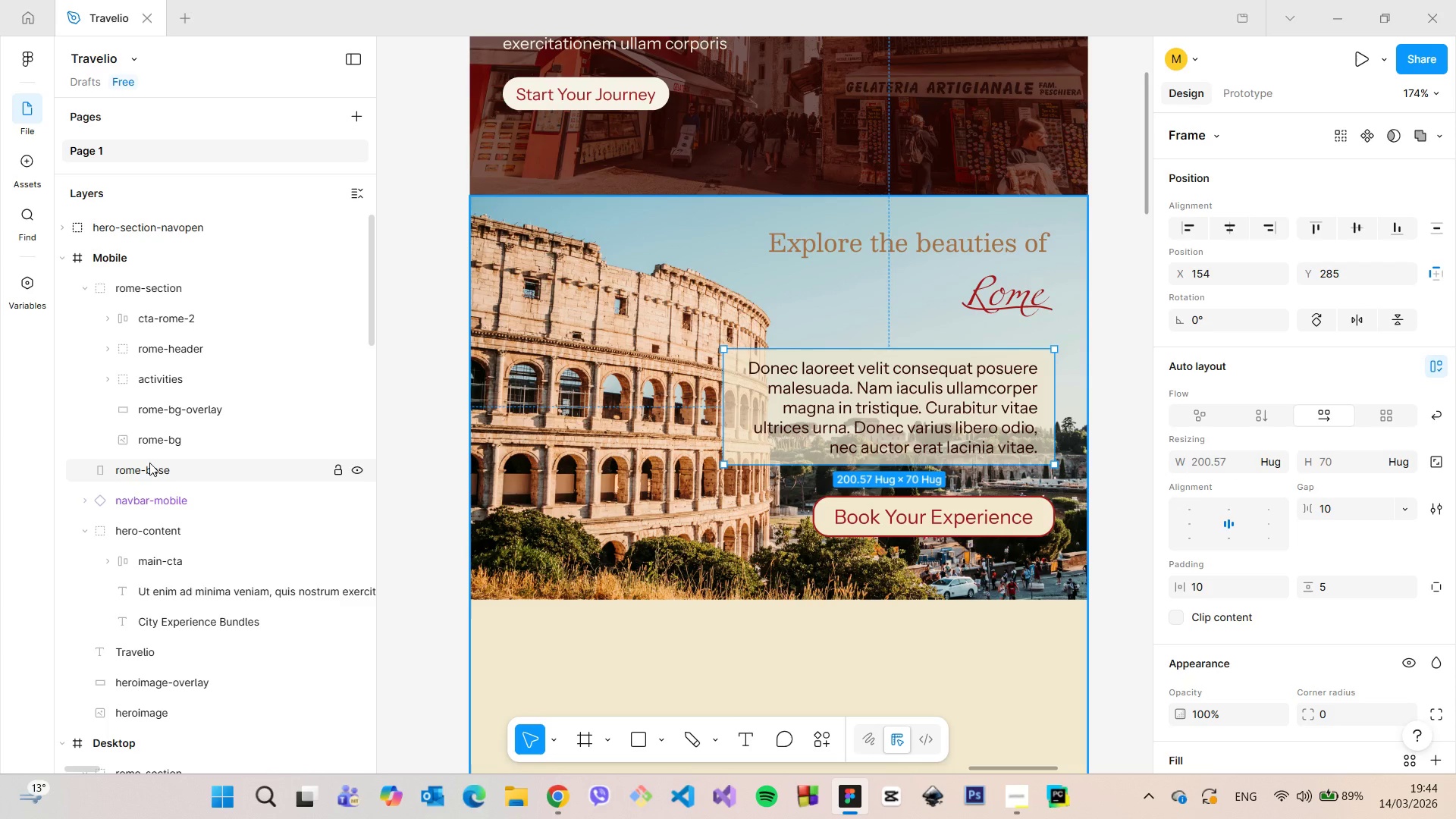 
wait(8.09)
 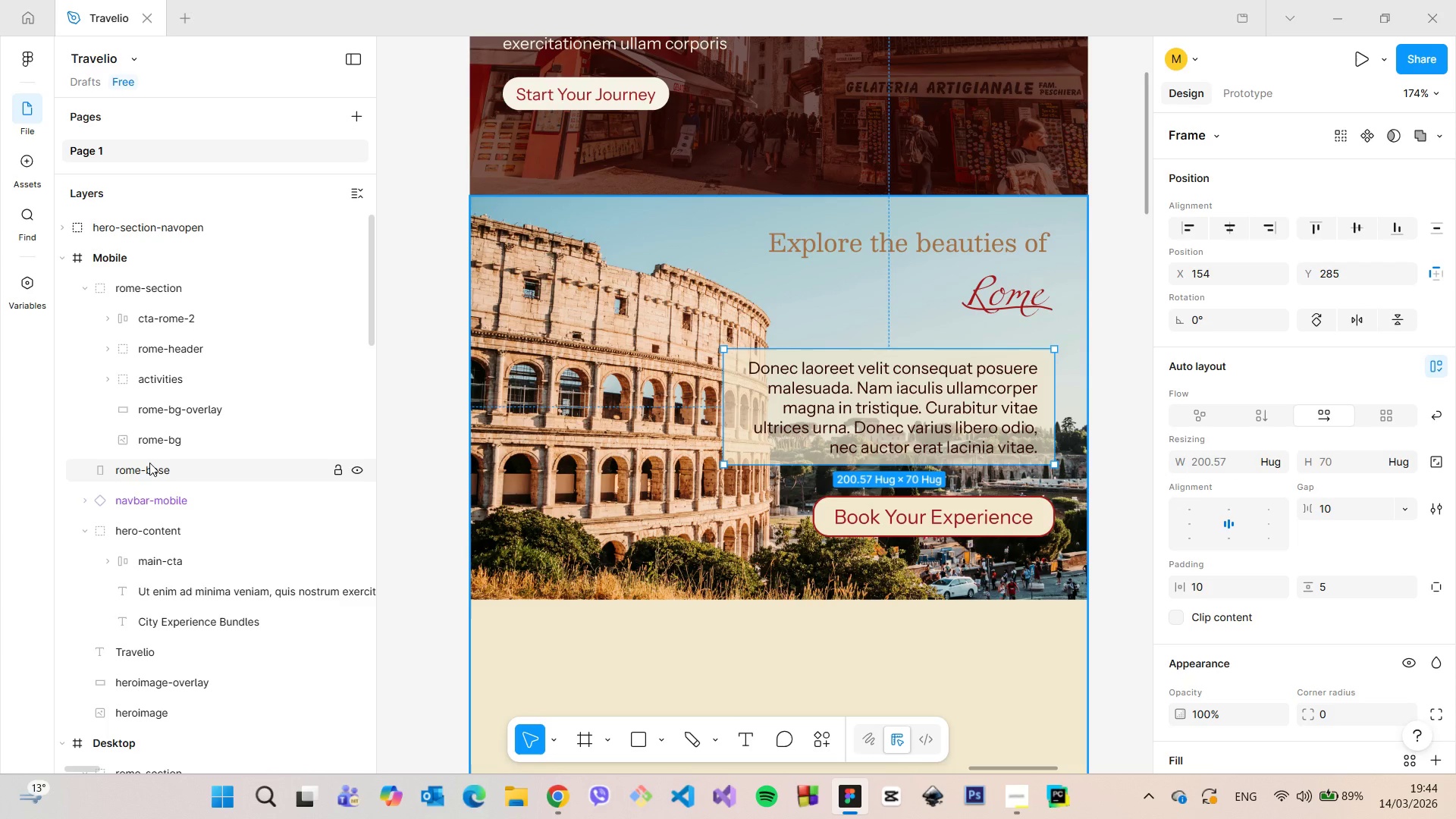 
left_click([83, 526])
 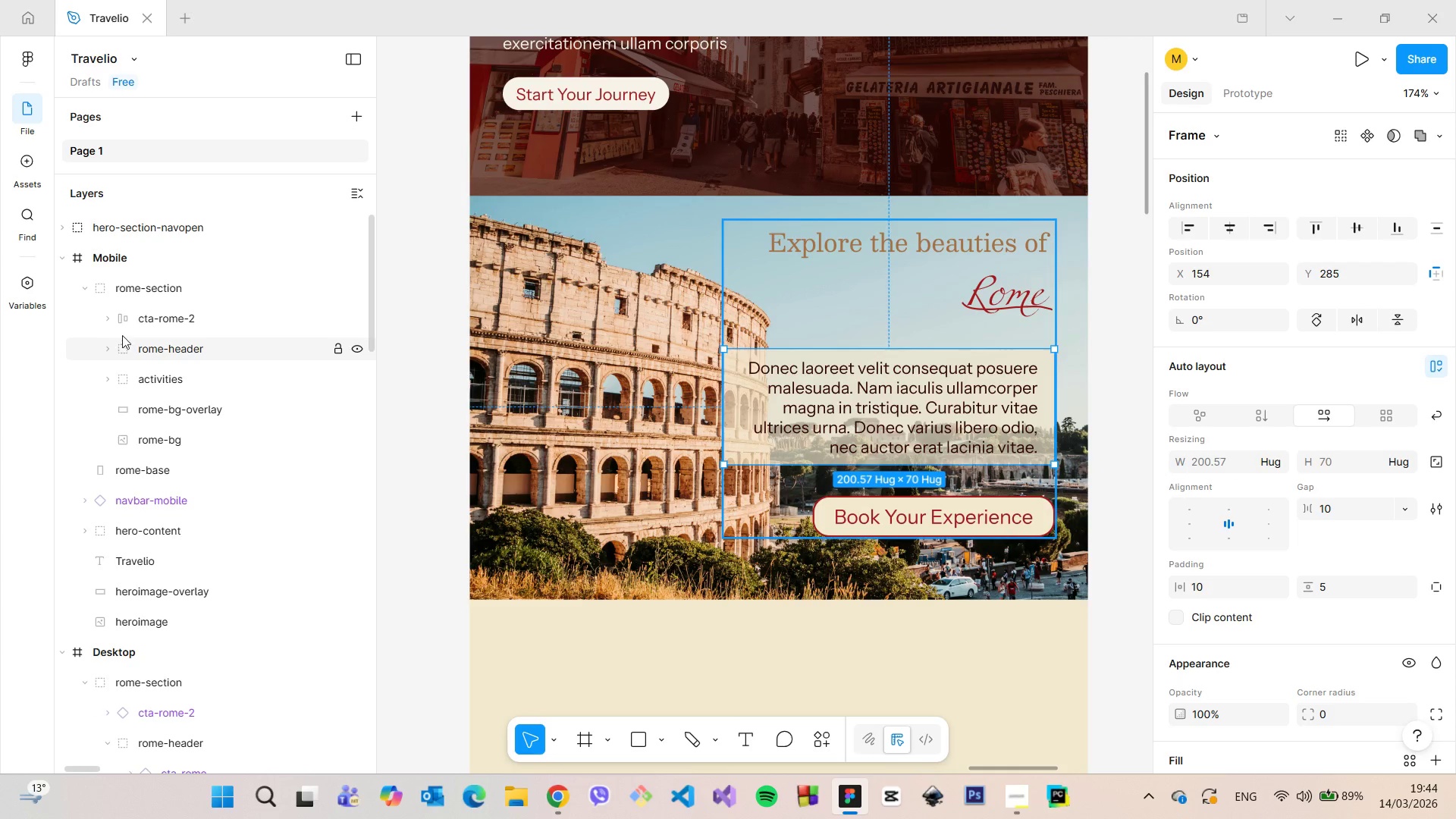 
scroll: coordinate [143, 277], scroll_direction: up, amount: 2.0
 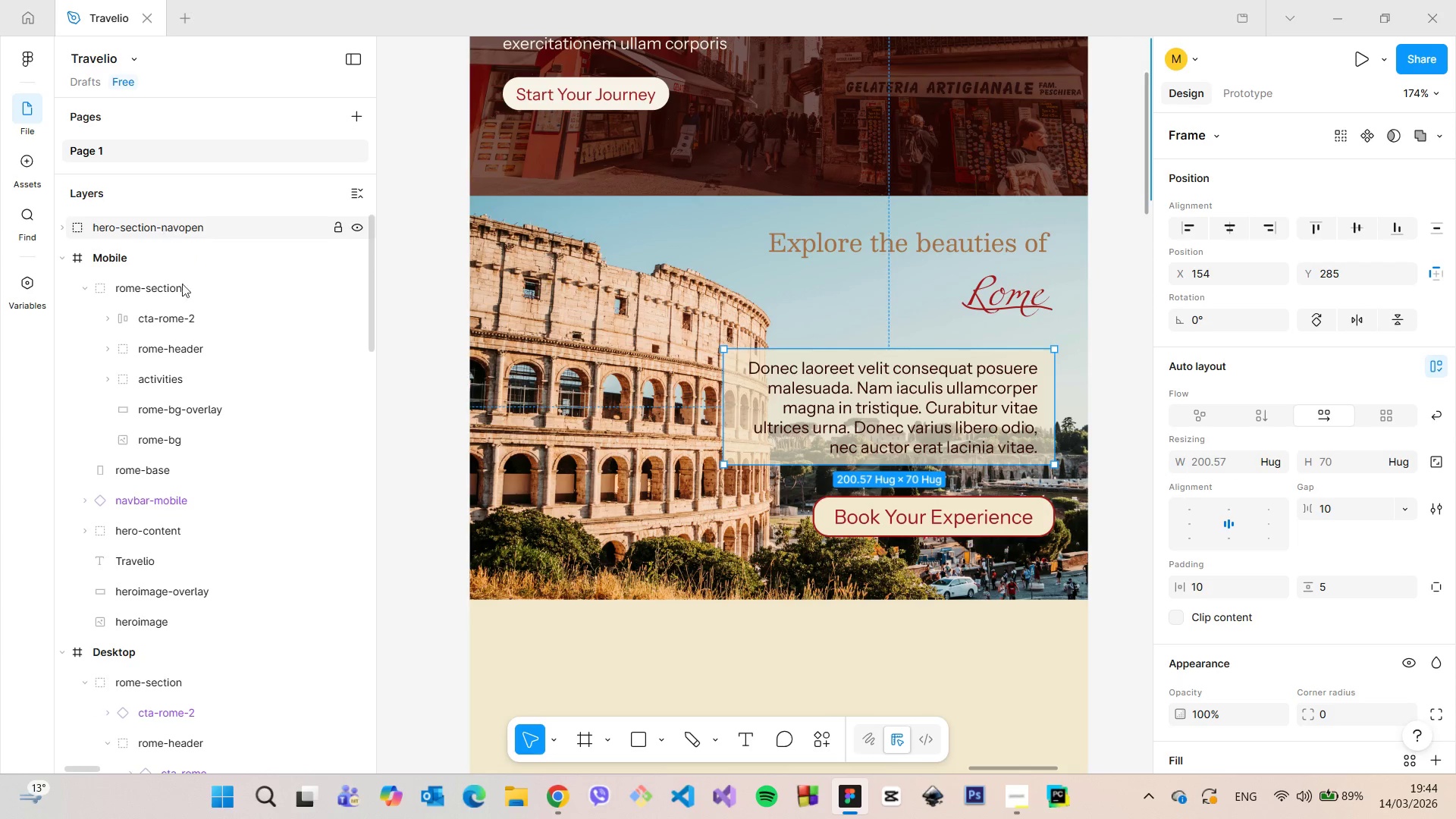 
scroll: coordinate [666, 550], scroll_direction: down, amount: 11.0
 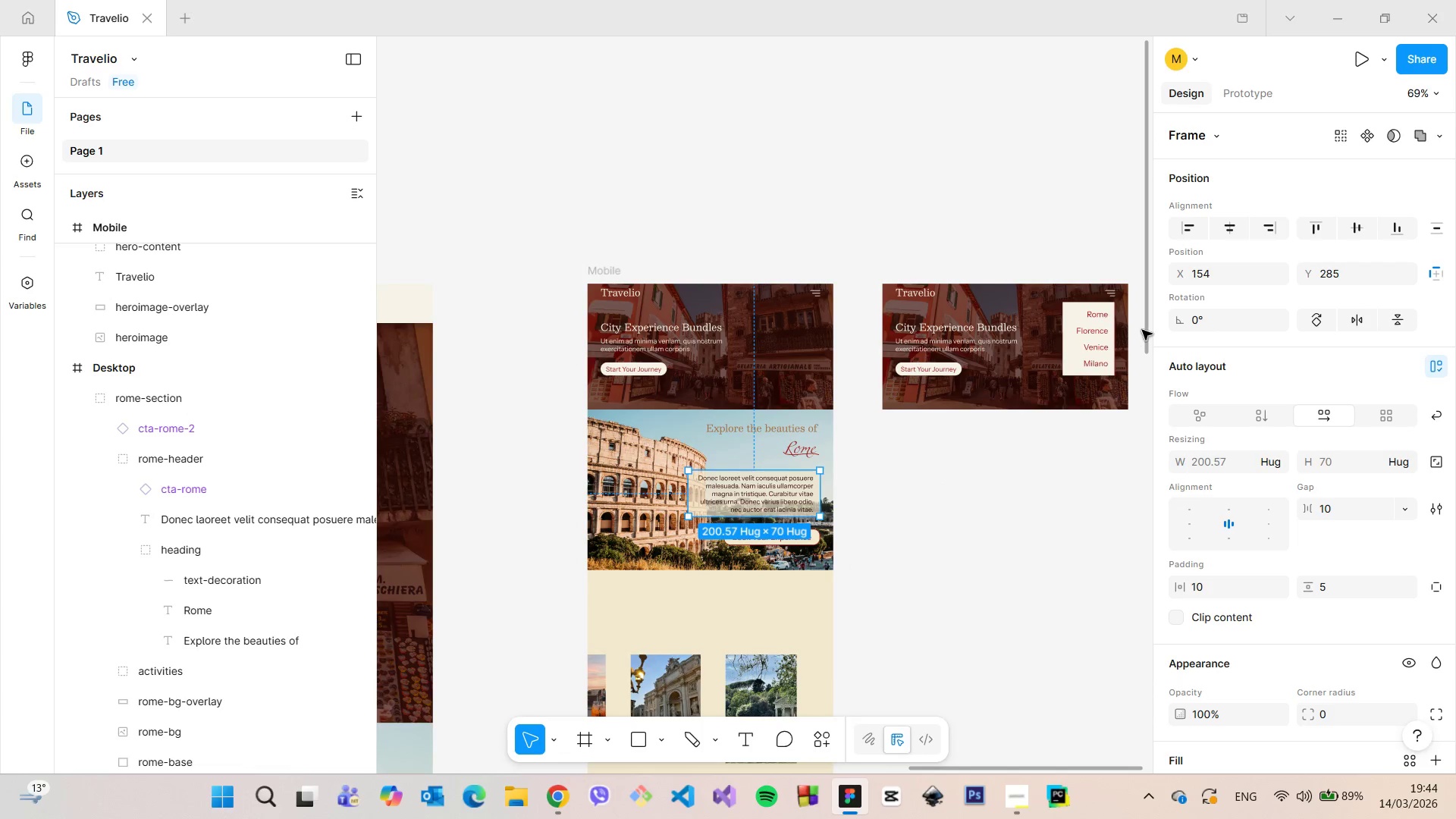 
left_click_drag(start_coordinate=[1144, 330], to_coordinate=[1144, 400])
 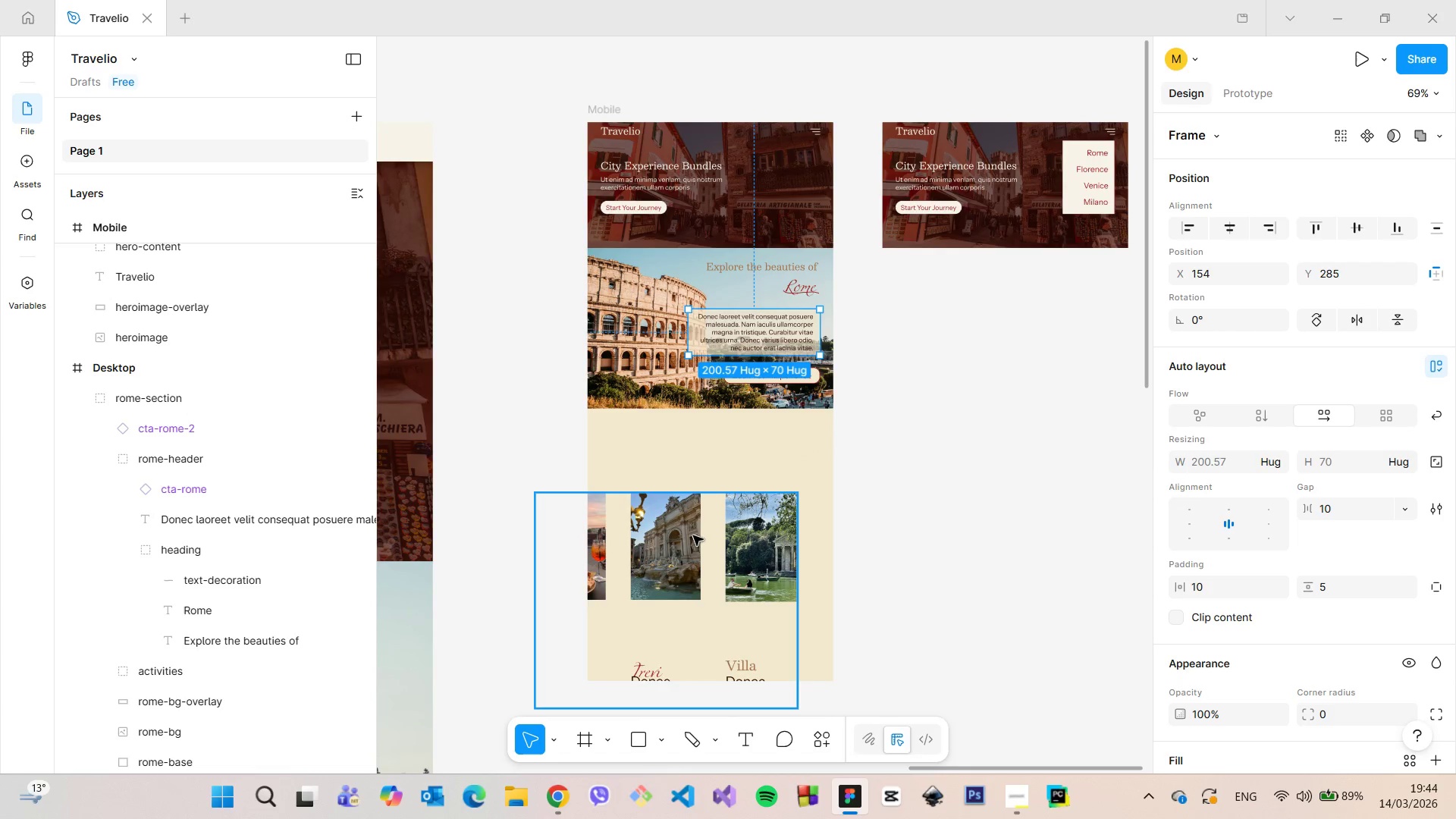 
left_click([693, 535])
 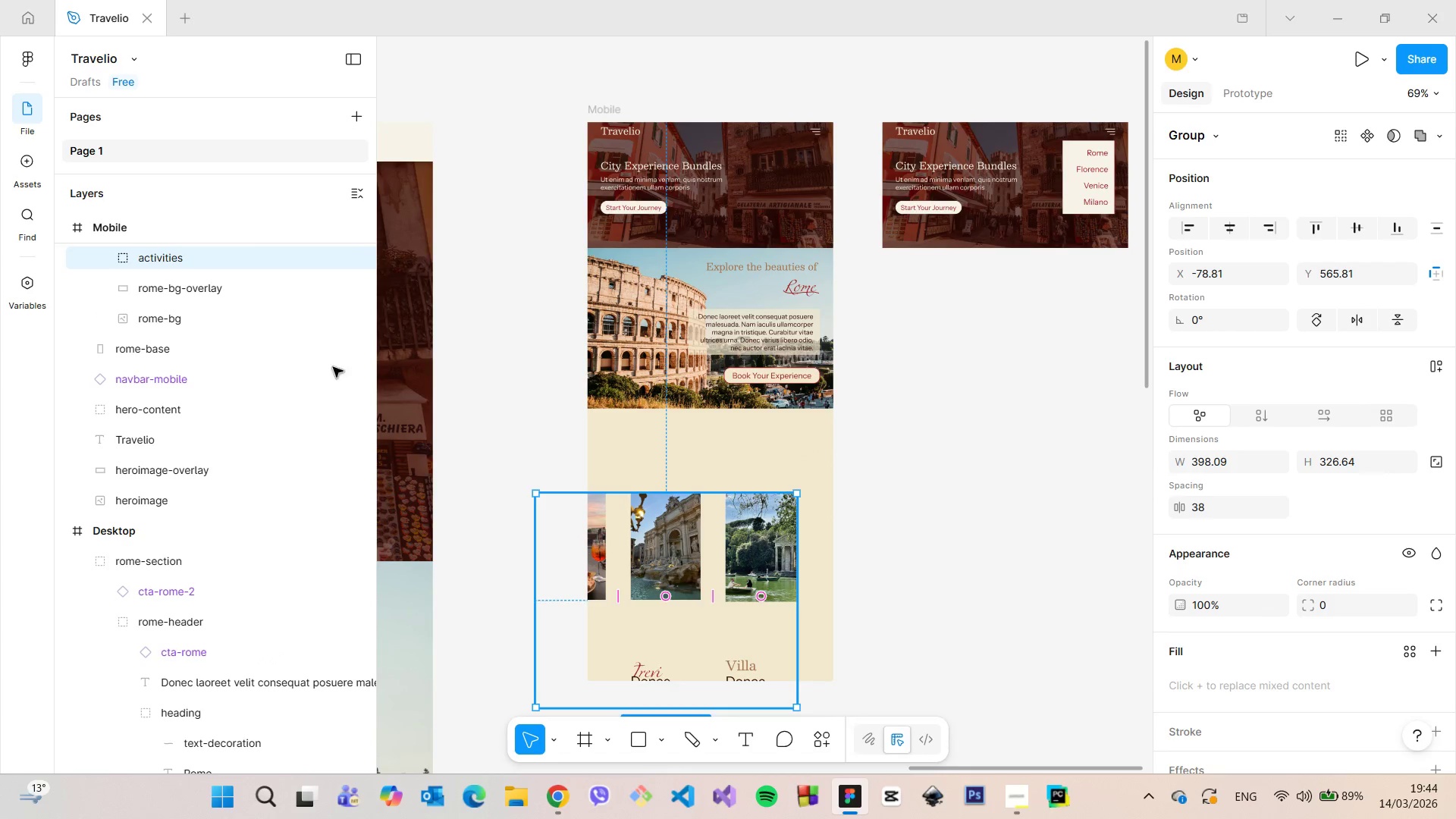 
scroll: coordinate [196, 298], scroll_direction: up, amount: 4.0
 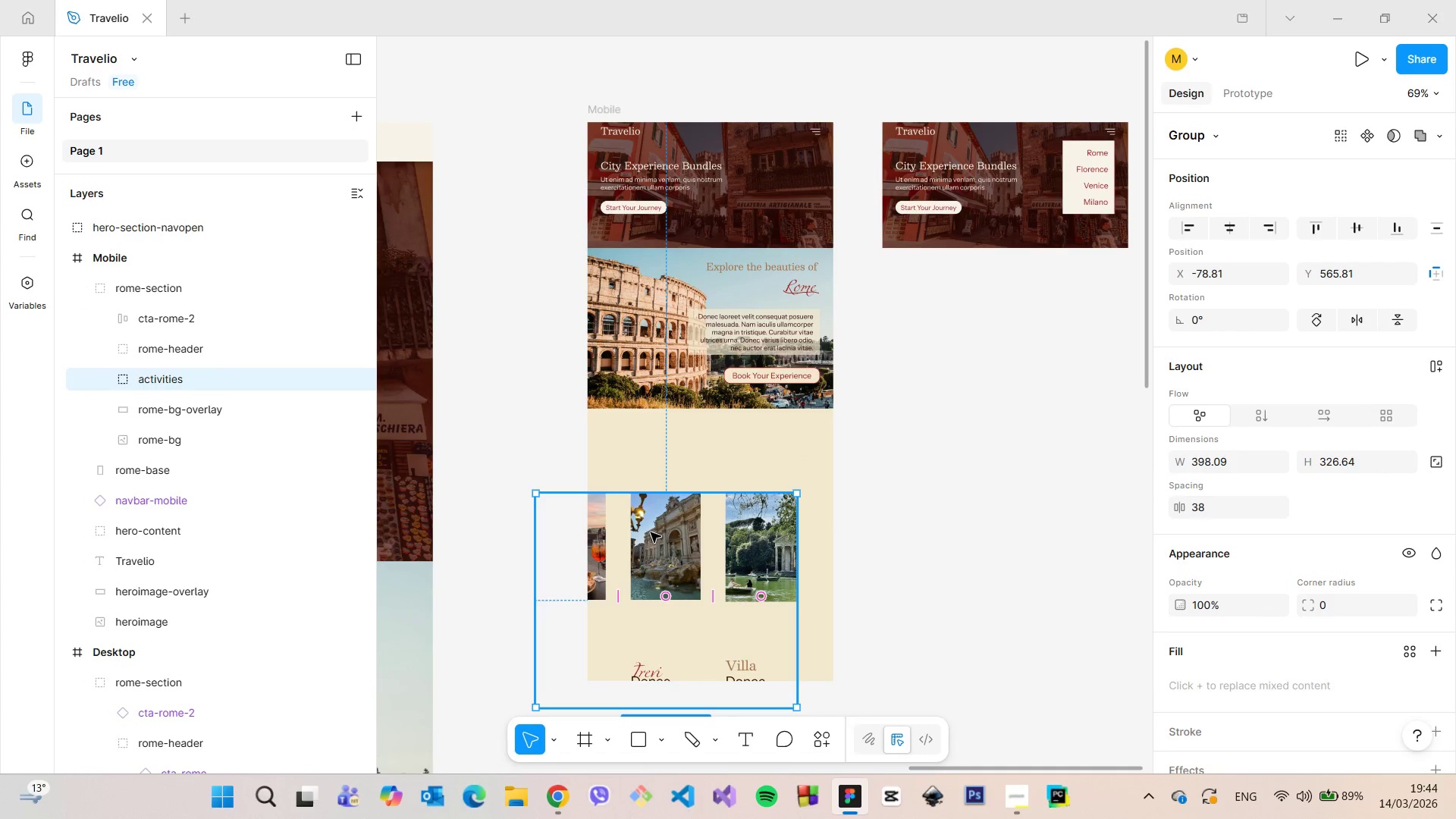 
left_click_drag(start_coordinate=[648, 534], to_coordinate=[702, 437])
 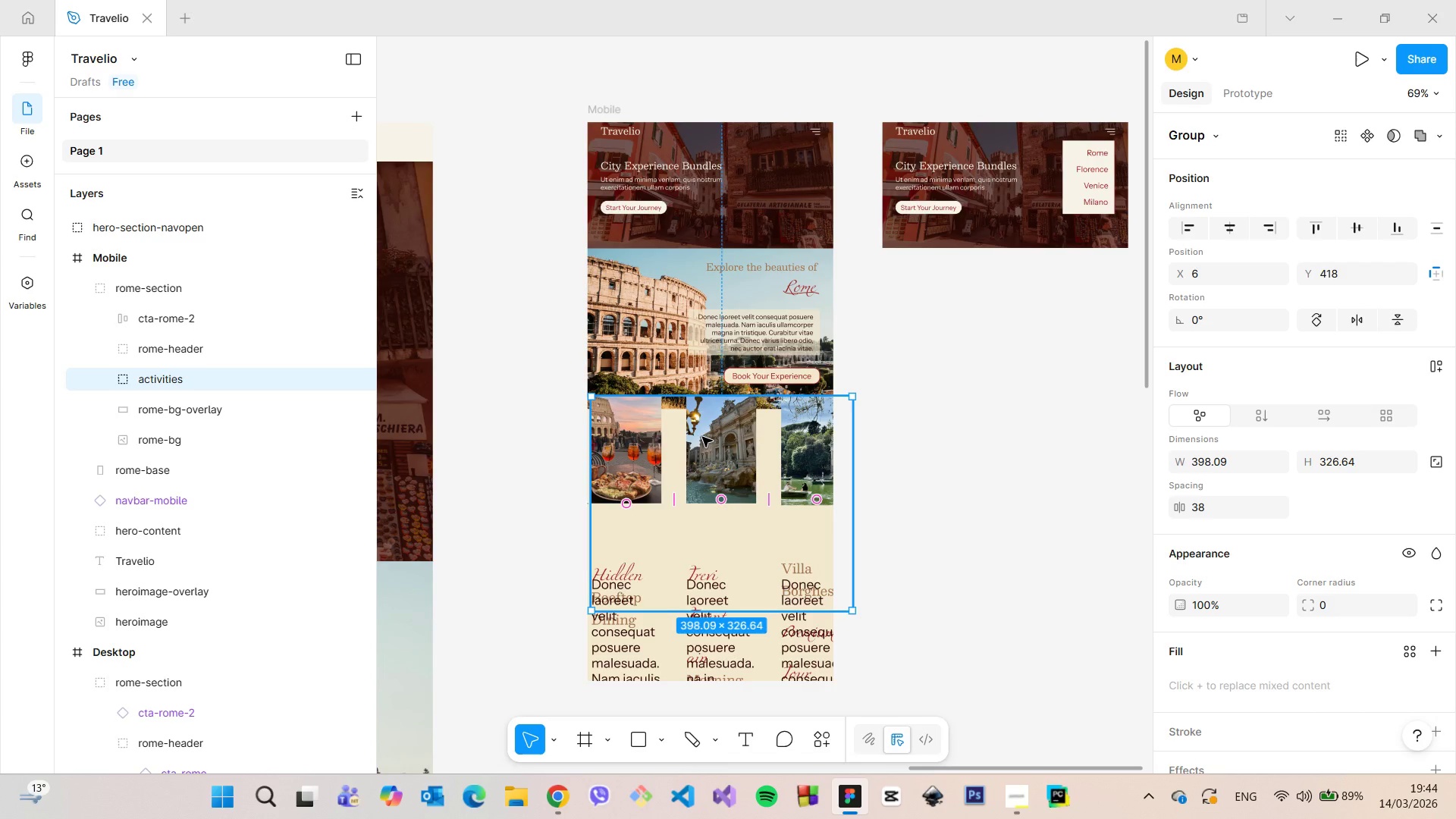 
scroll: coordinate [702, 437], scroll_direction: up, amount: 7.0
 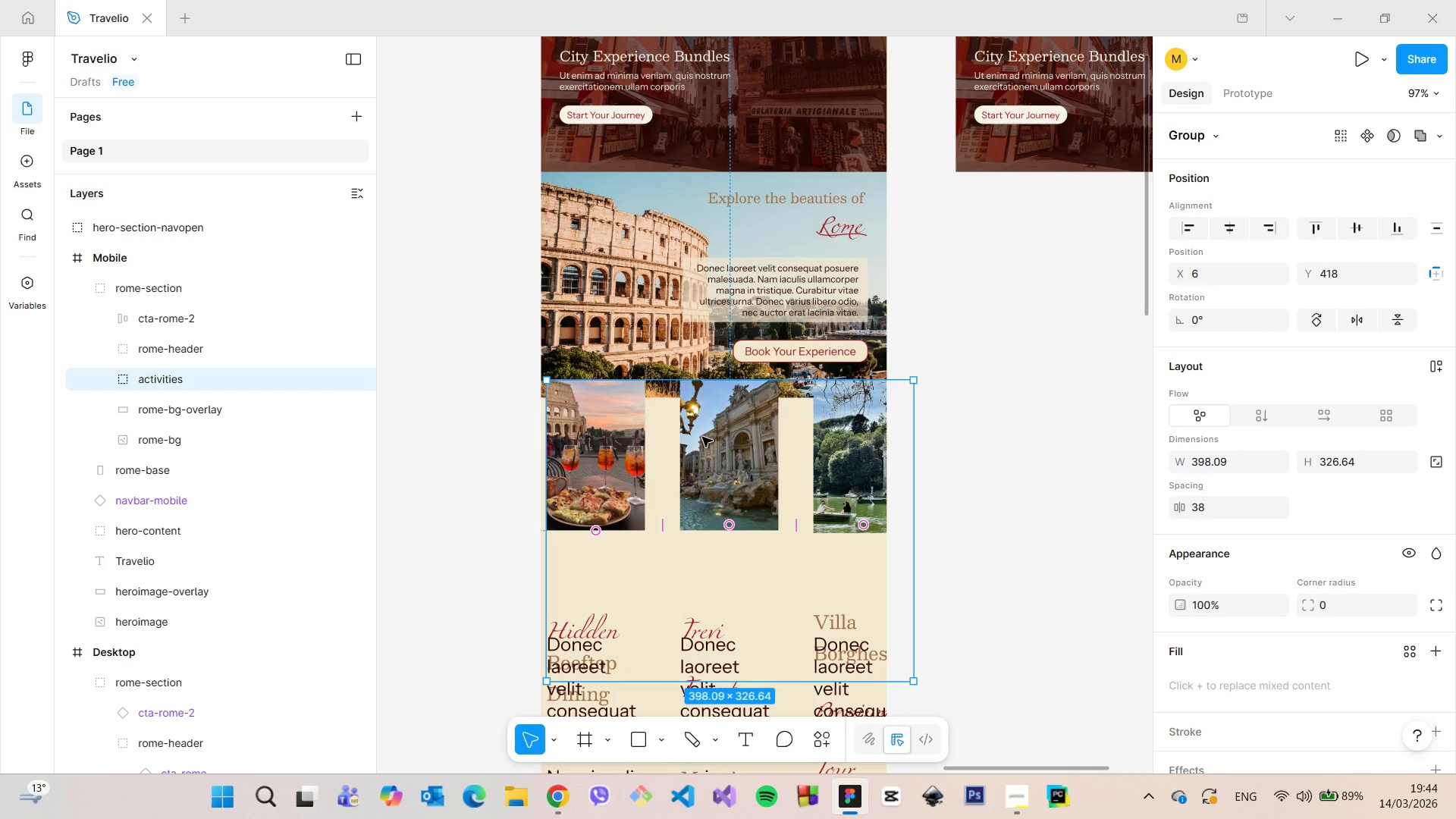 
left_click_drag(start_coordinate=[704, 438], to_coordinate=[718, 411])
 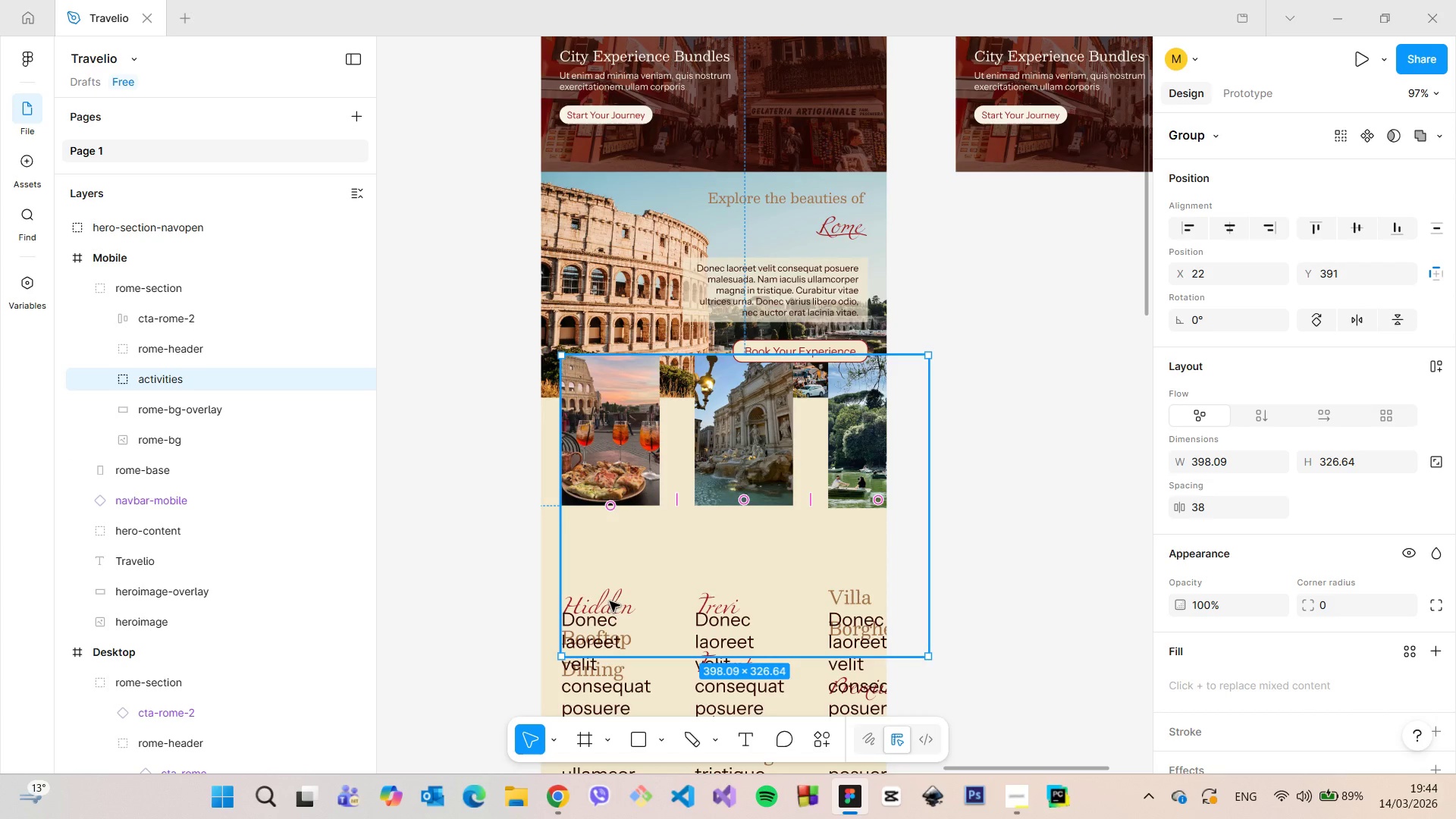 
left_click([106, 383])
 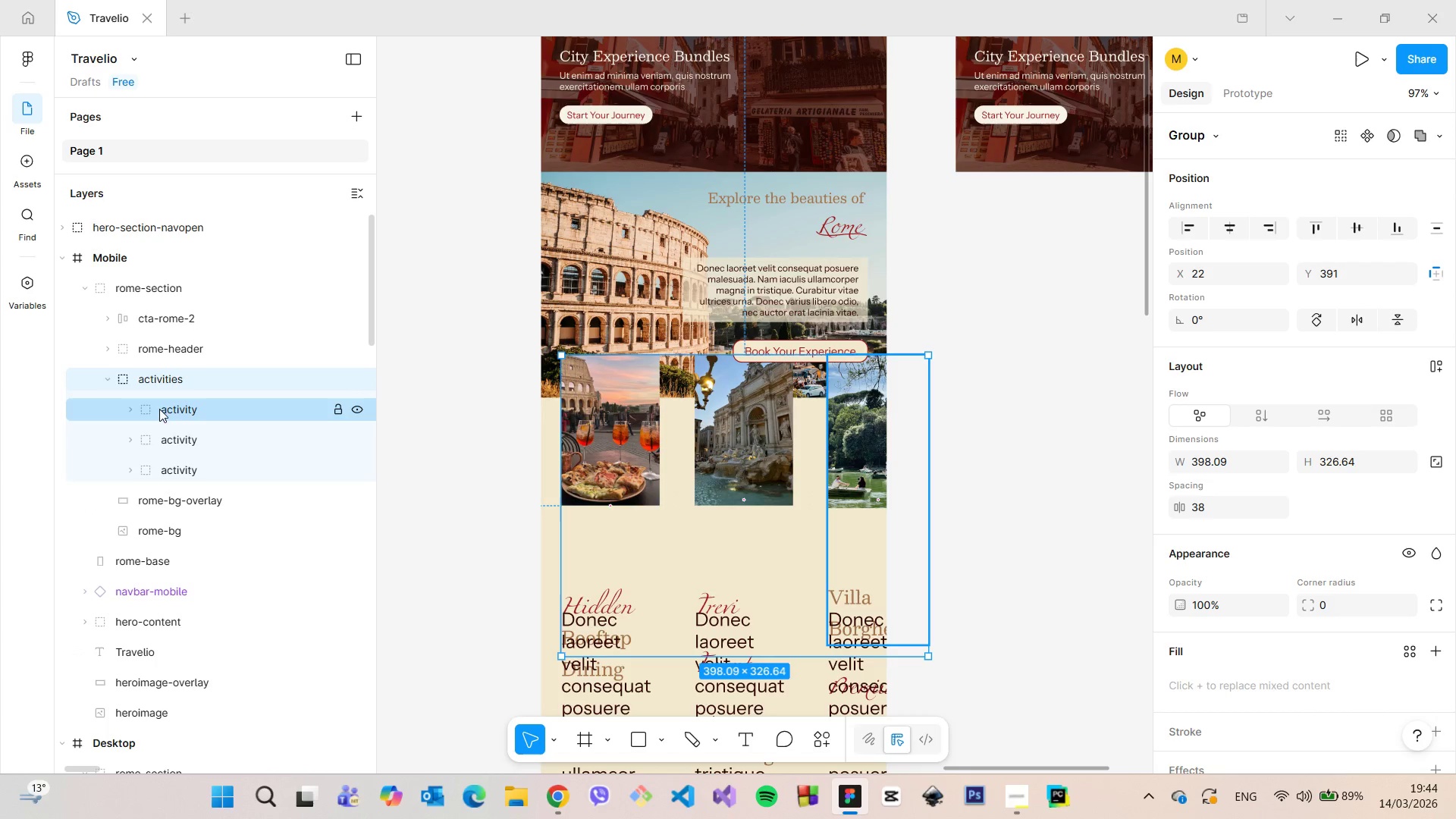 
left_click([150, 409])
 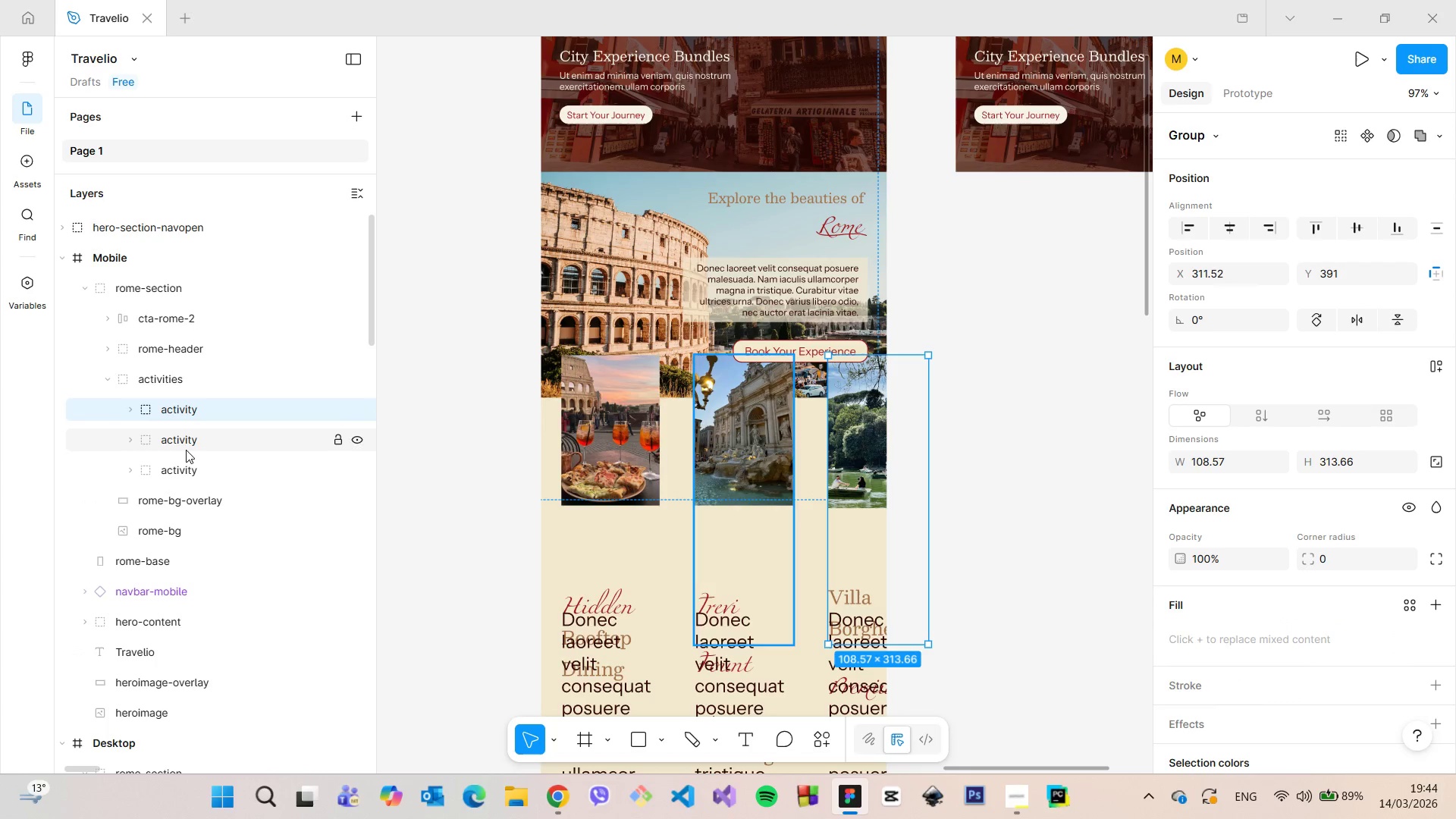 
left_click([191, 463])
 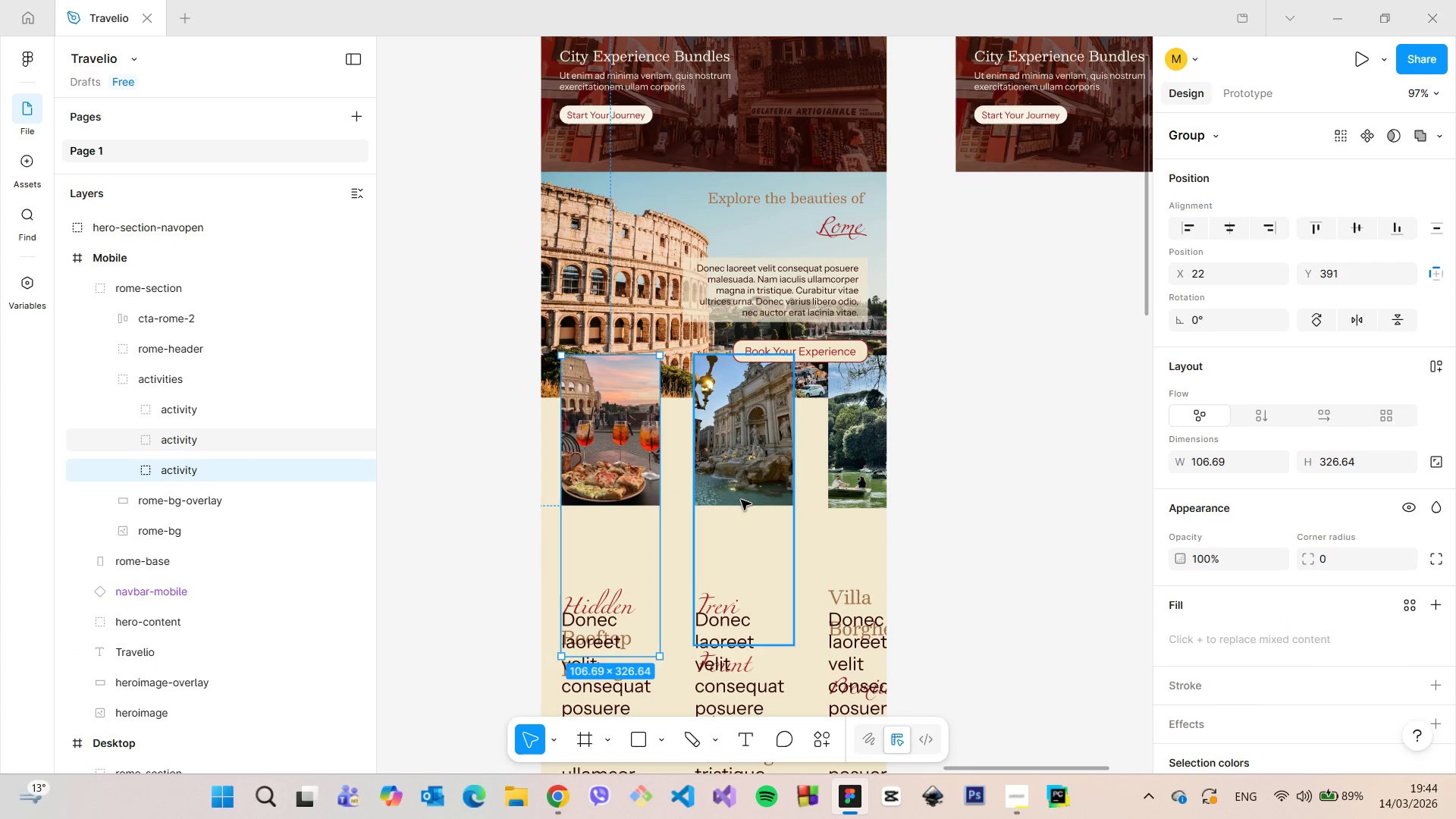 
scroll: coordinate [739, 502], scroll_direction: up, amount: 4.0
 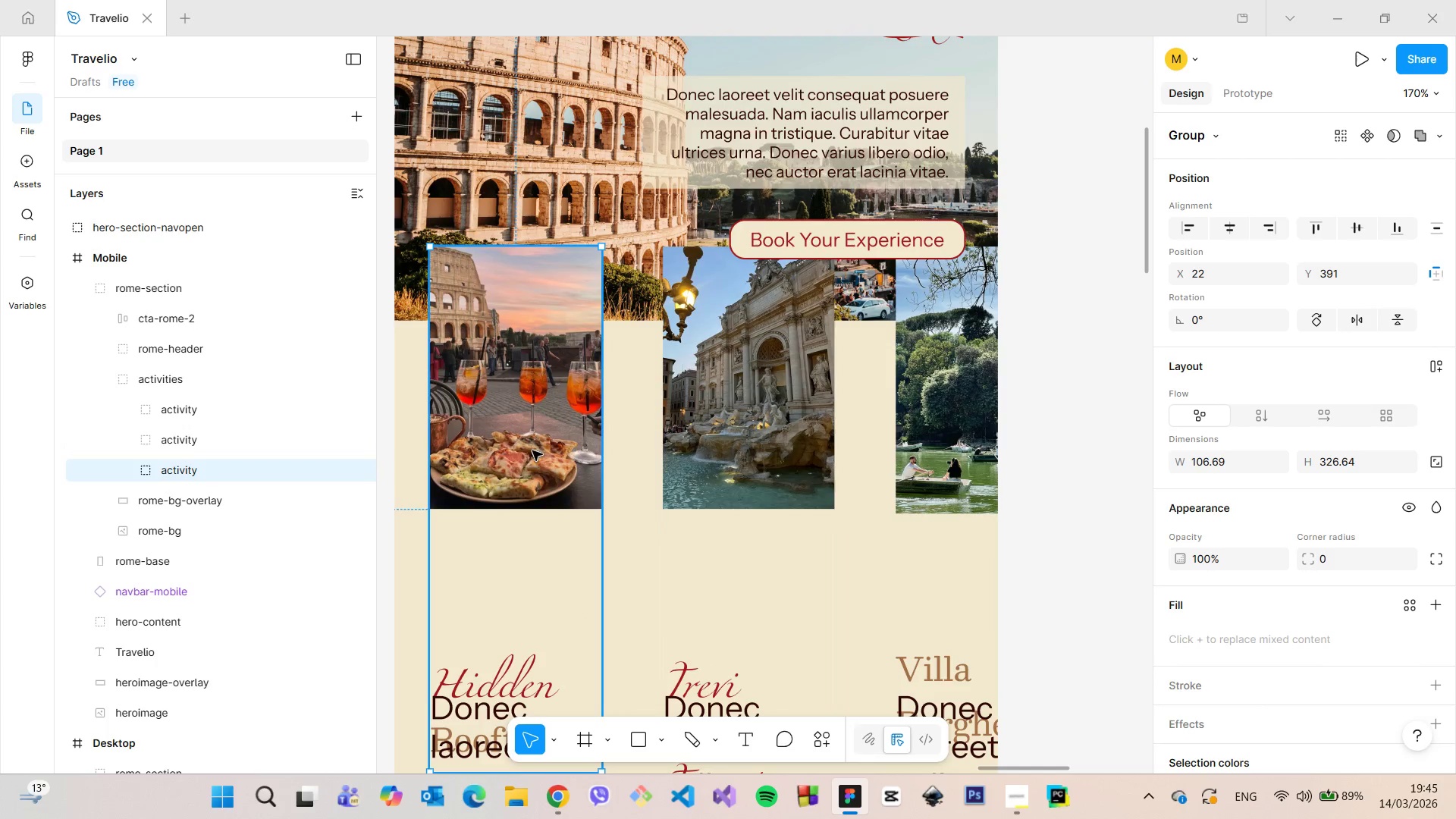 
double_click([529, 450])
 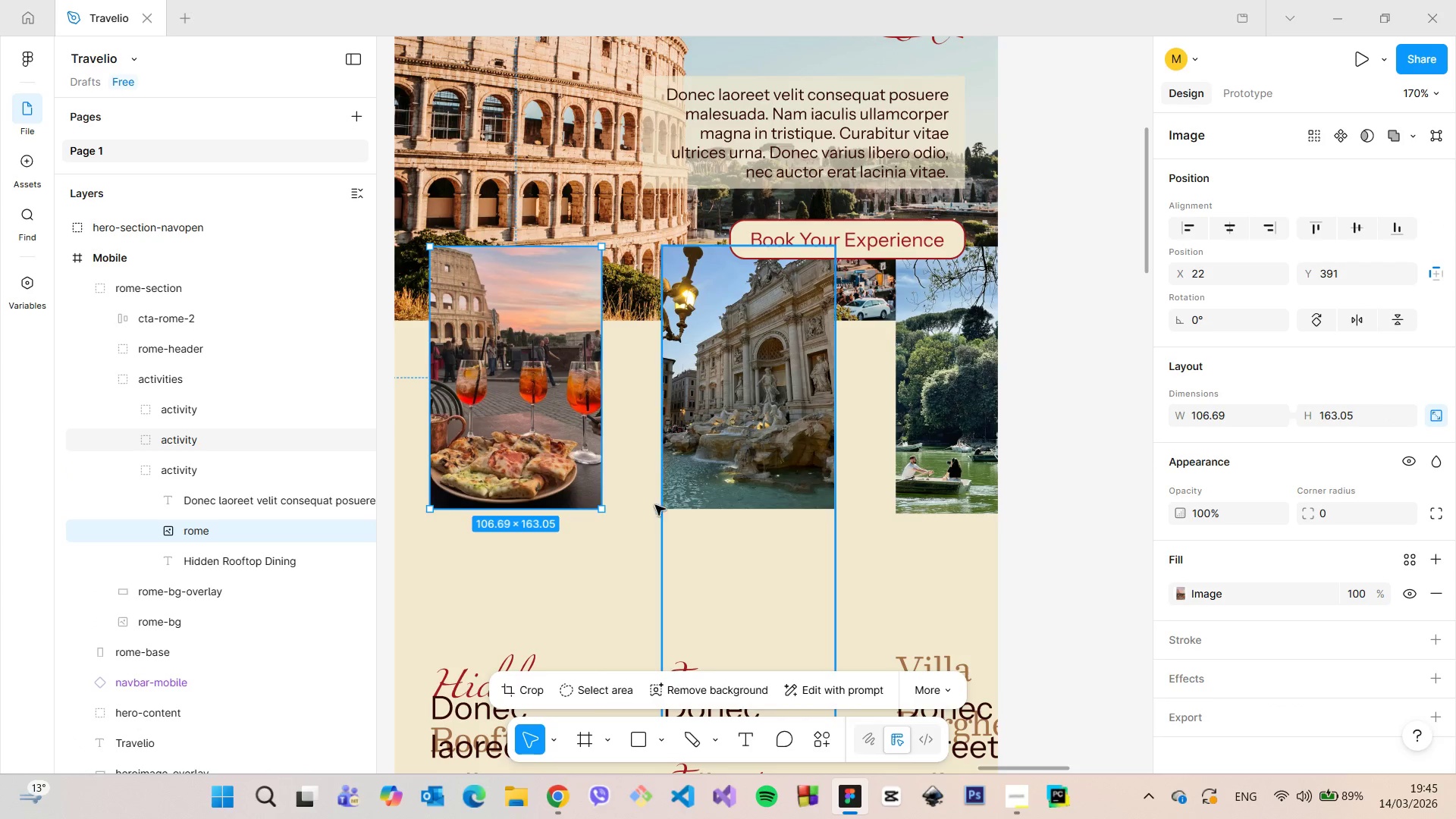 
left_click_drag(start_coordinate=[599, 510], to_coordinate=[630, 544])
 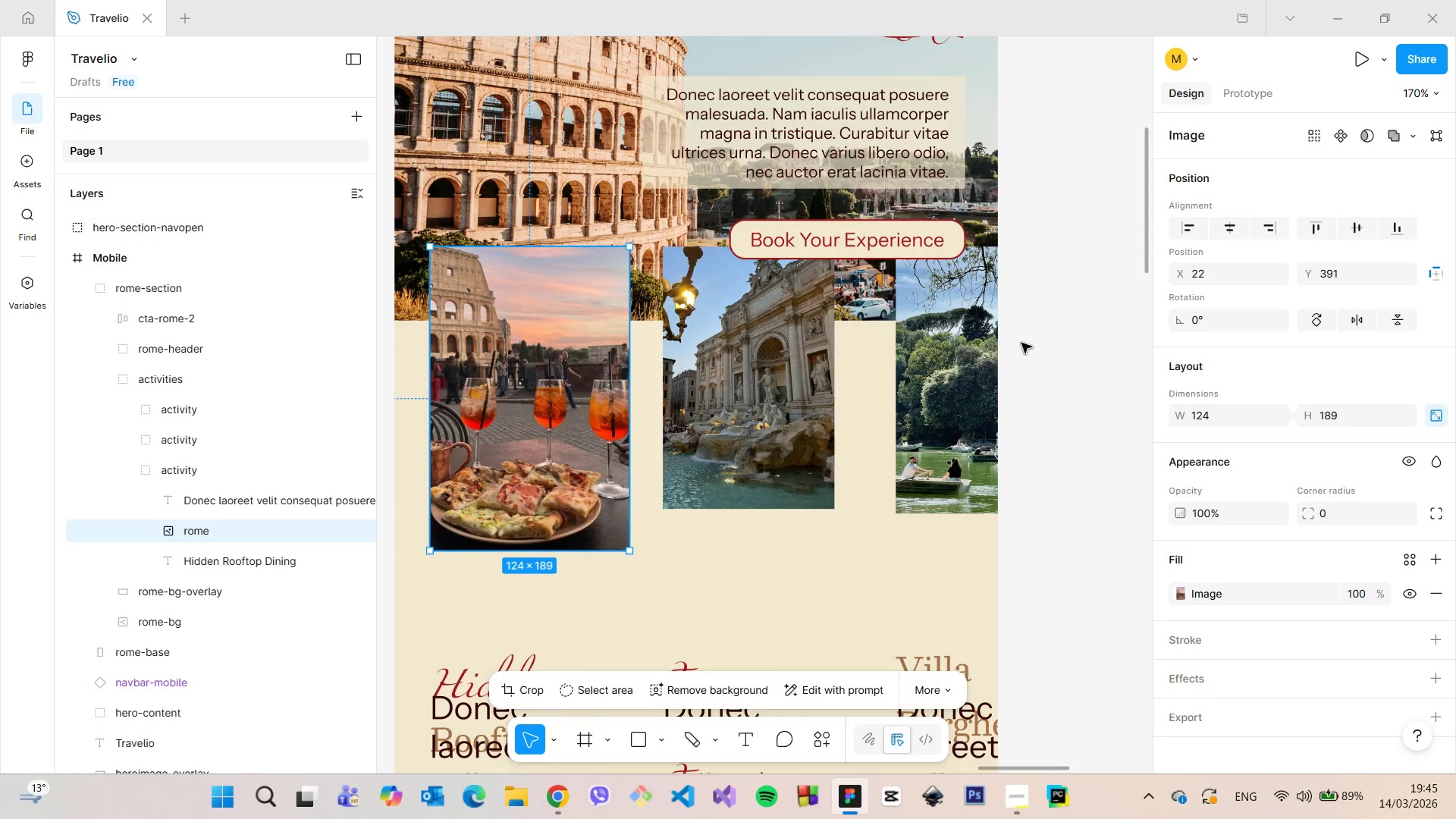 
scroll: coordinate [1021, 343], scroll_direction: down, amount: 5.0
 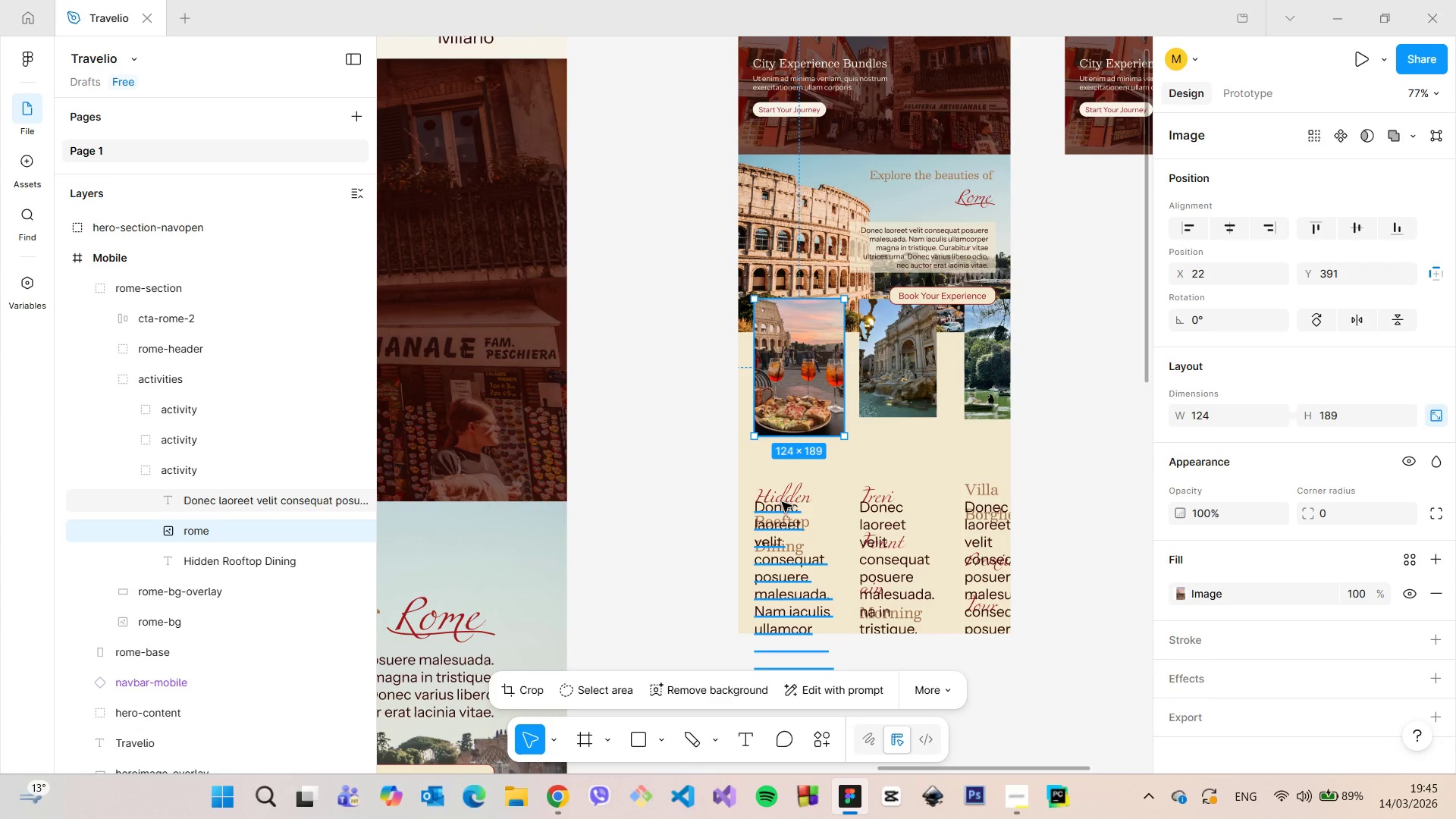 
left_click([793, 495])
 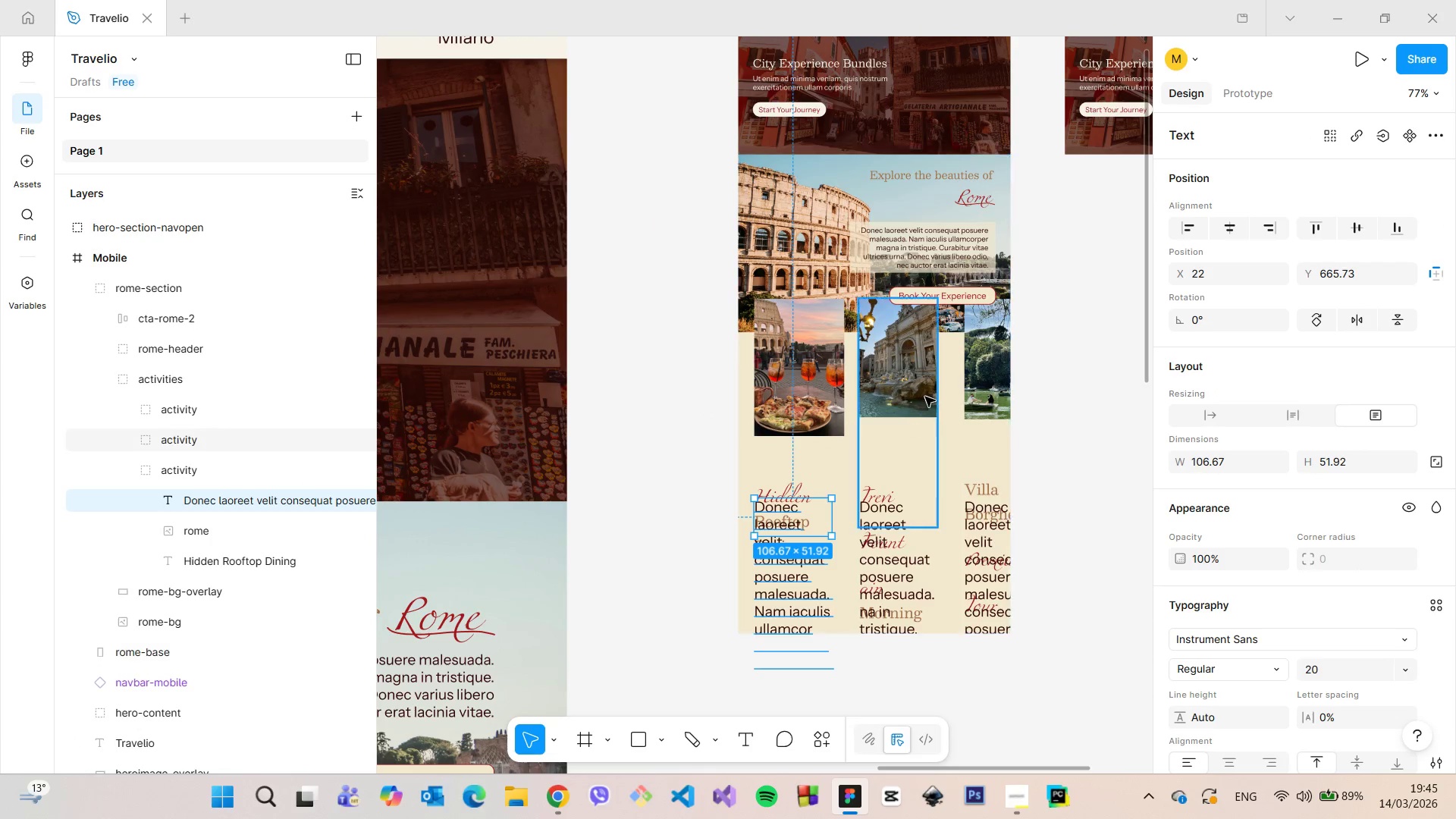 
left_click([924, 391])
 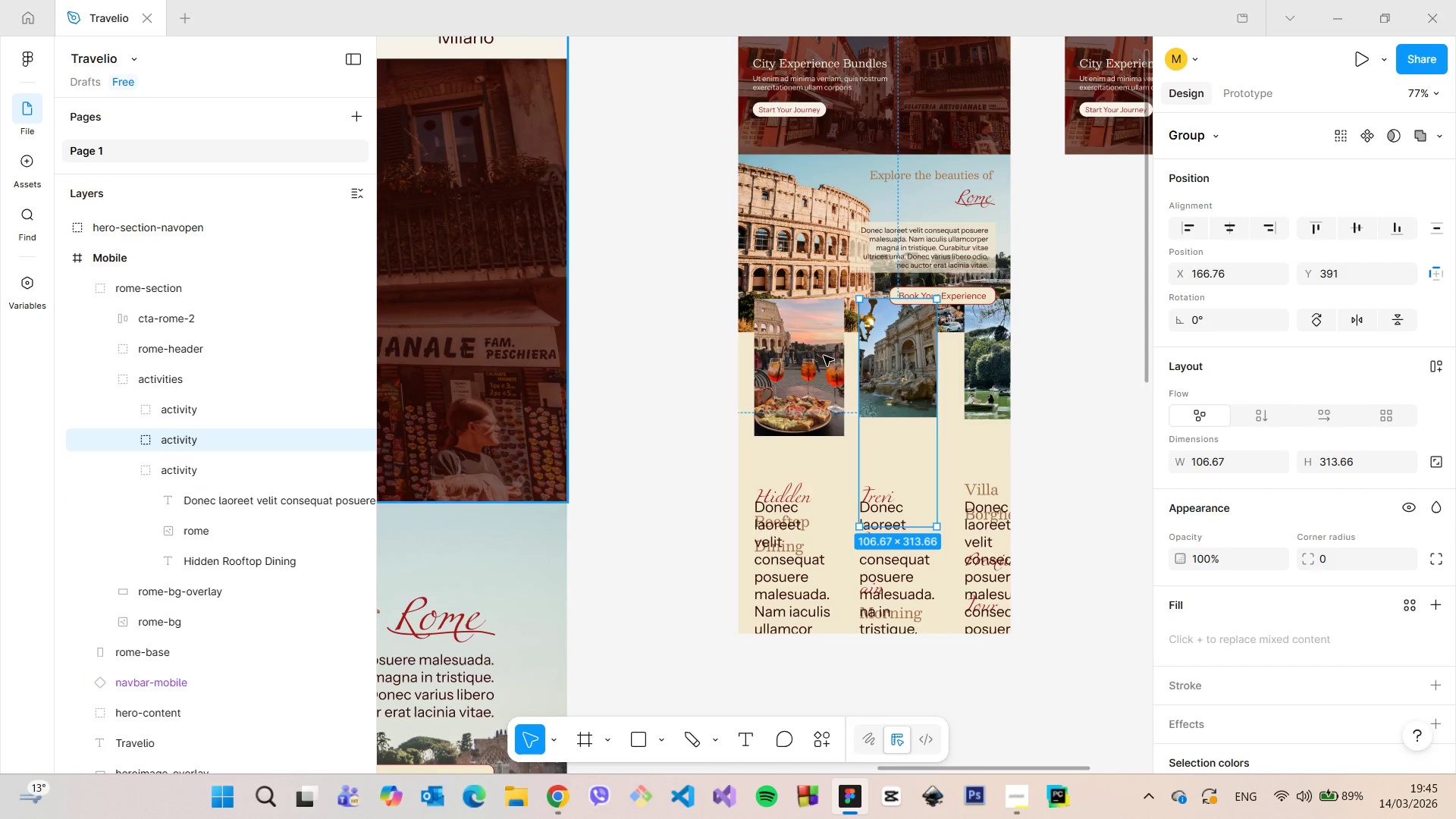 
left_click_drag(start_coordinate=[890, 366], to_coordinate=[880, 555])
 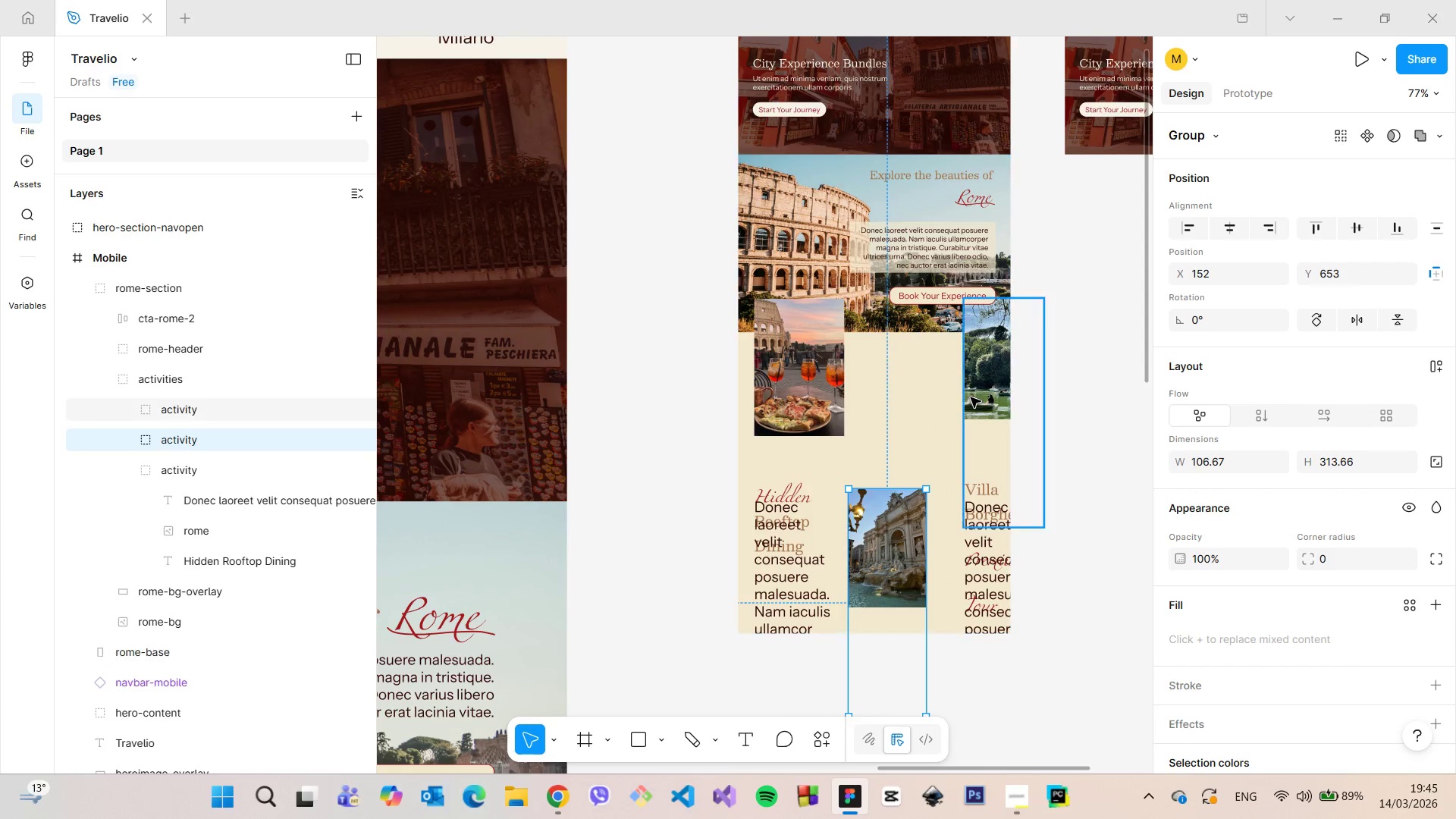 
left_click([971, 397])
 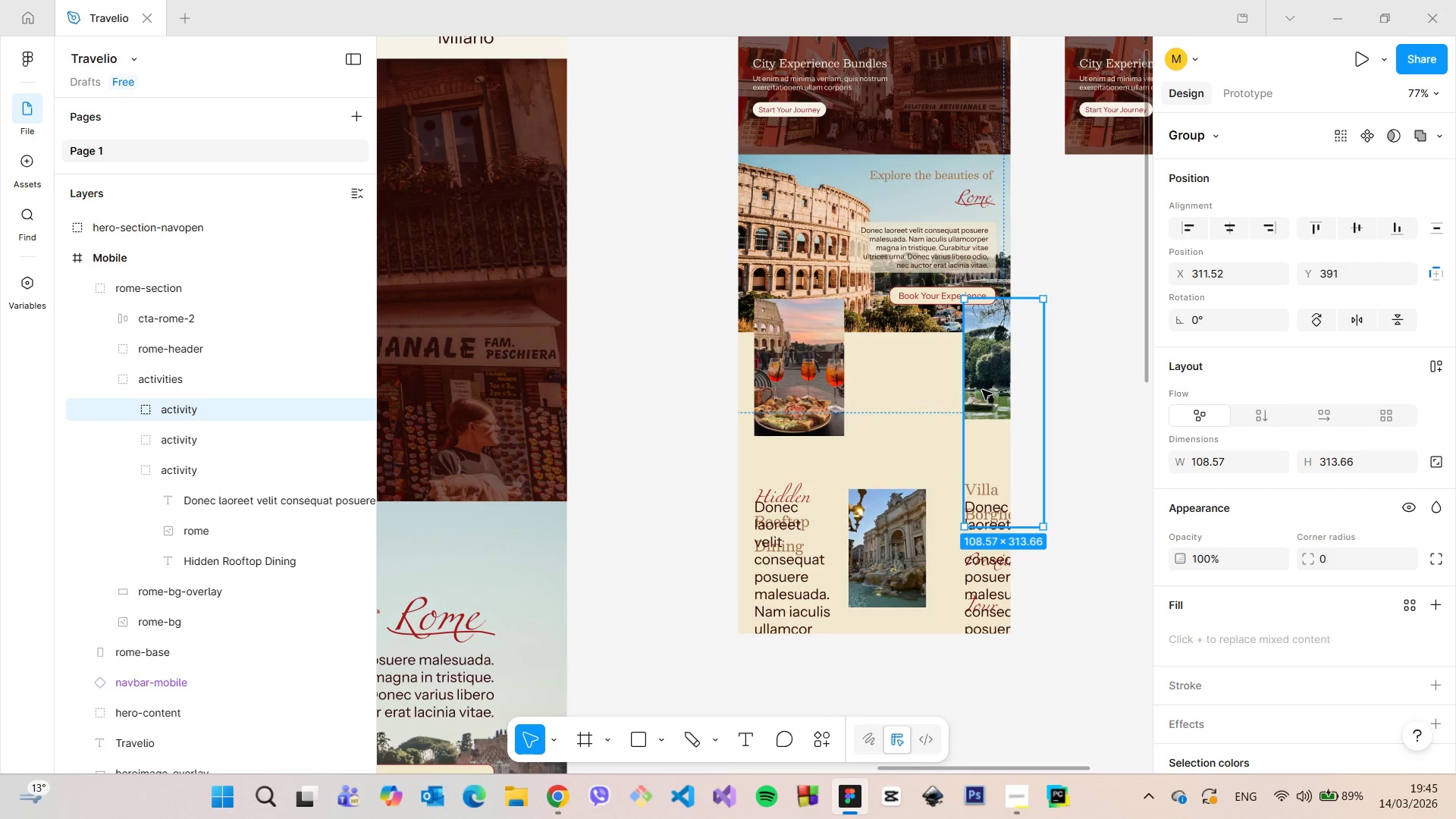 
left_click_drag(start_coordinate=[982, 390], to_coordinate=[977, 565])
 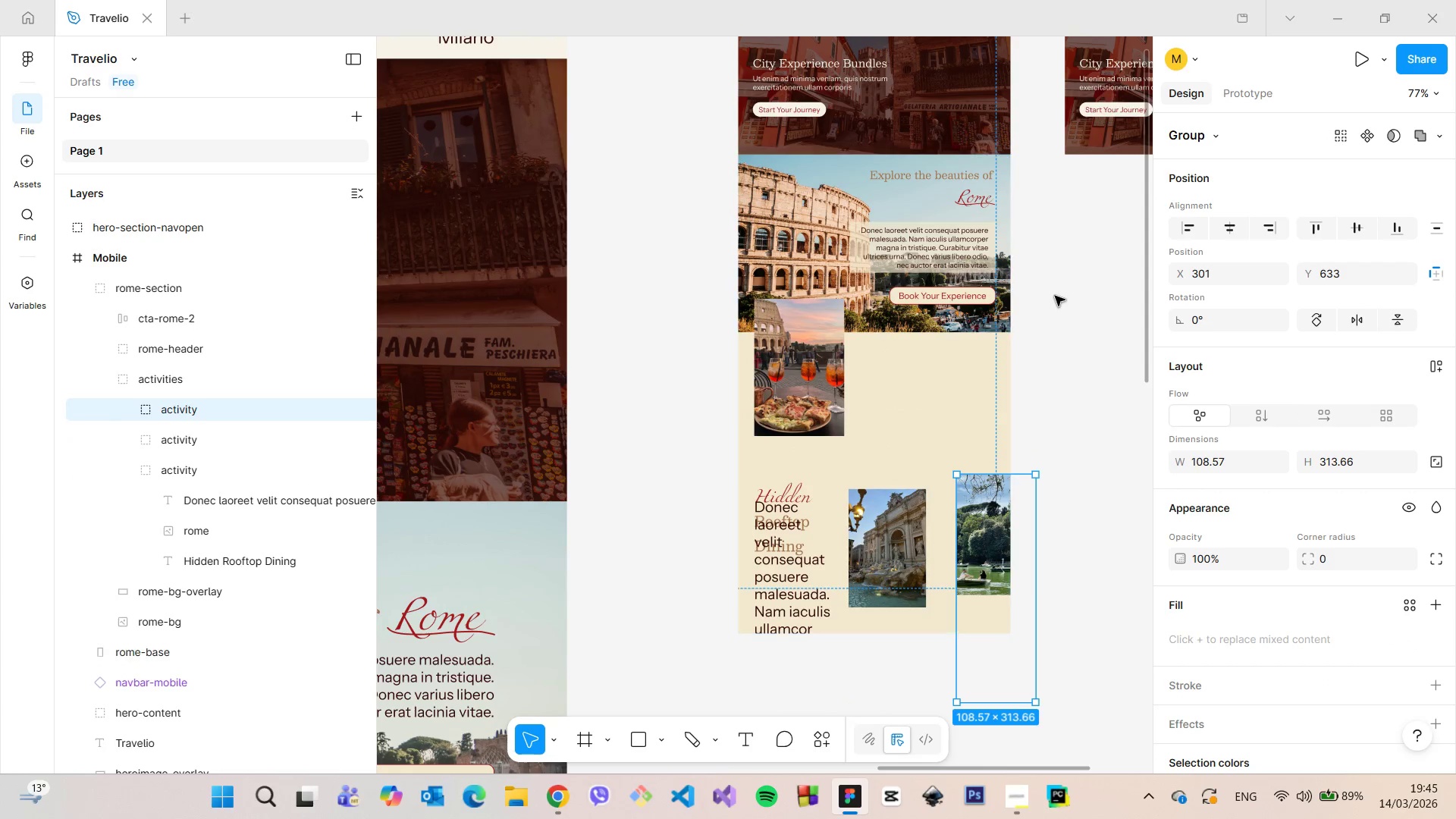 
left_click([1055, 296])
 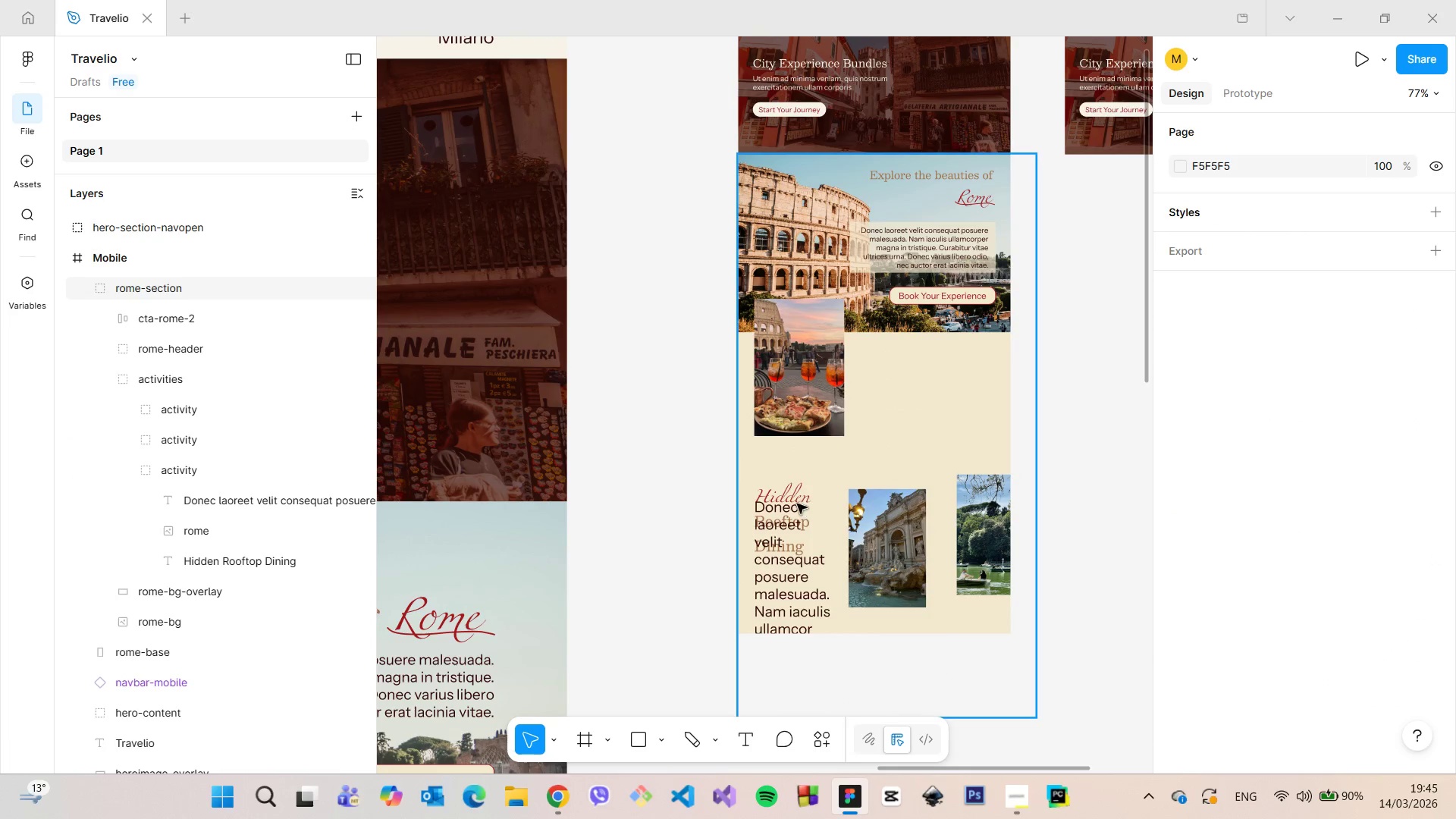 
double_click([795, 500])
 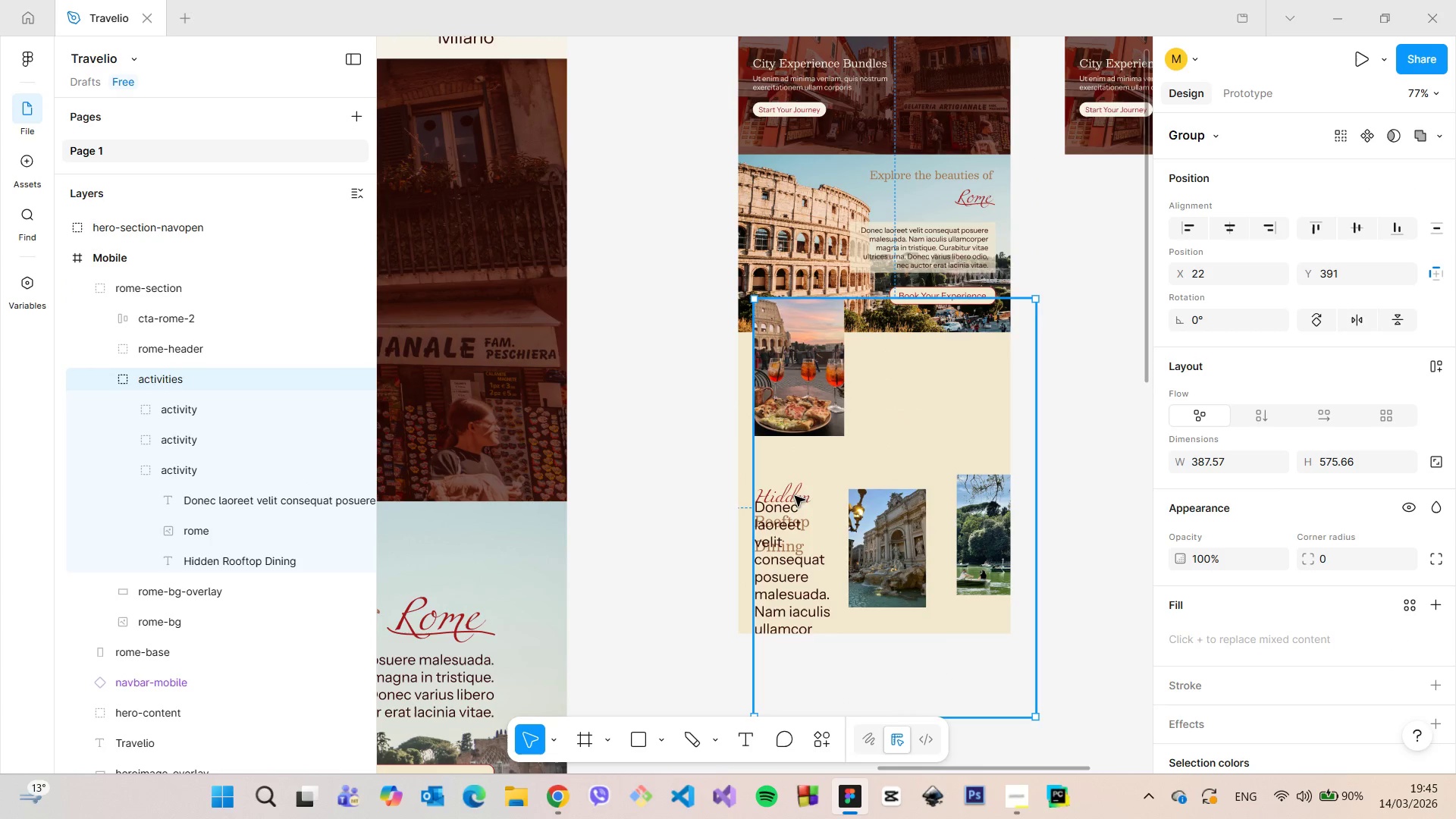 
double_click([795, 496])
 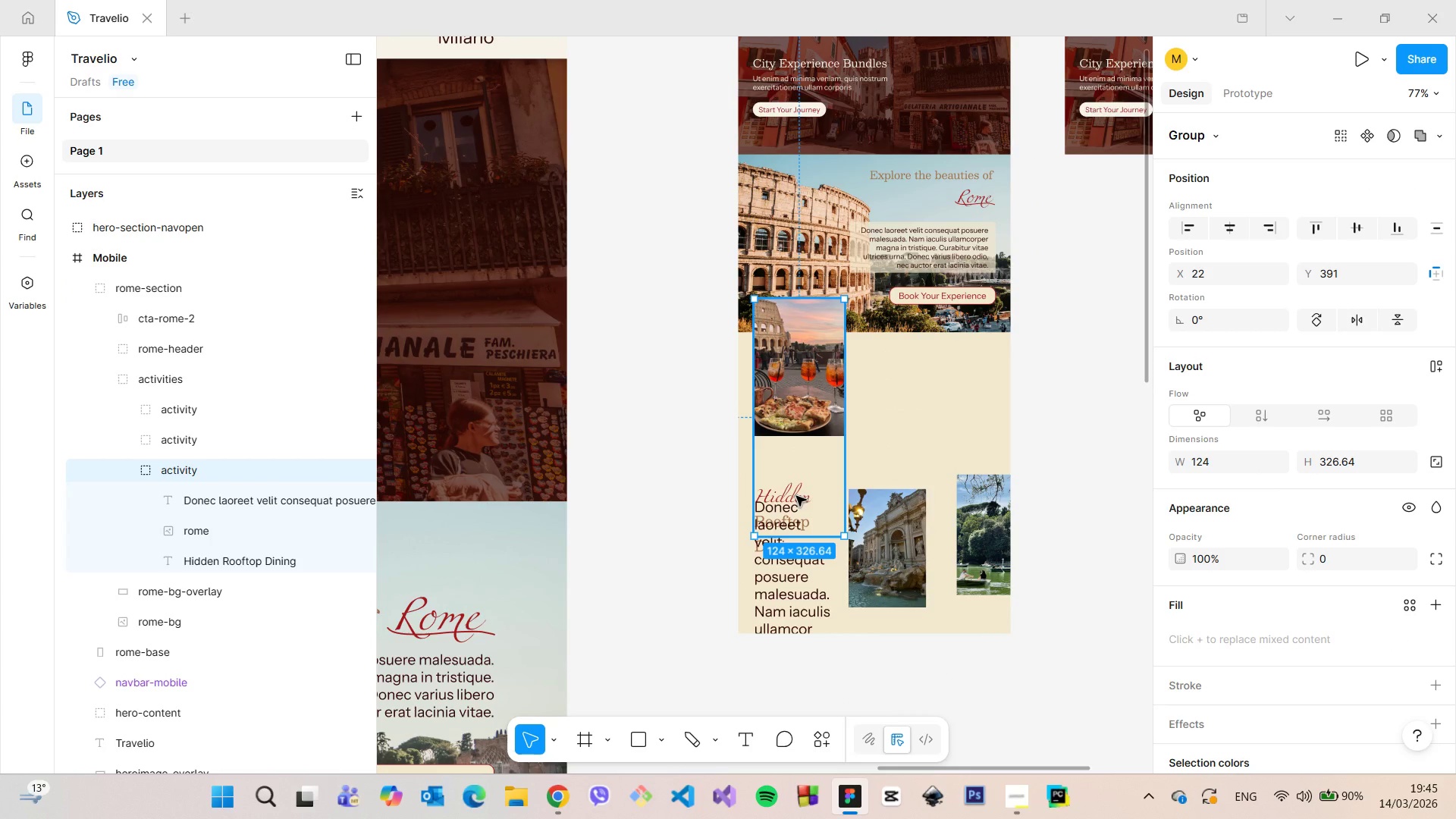 
double_click([796, 496])
 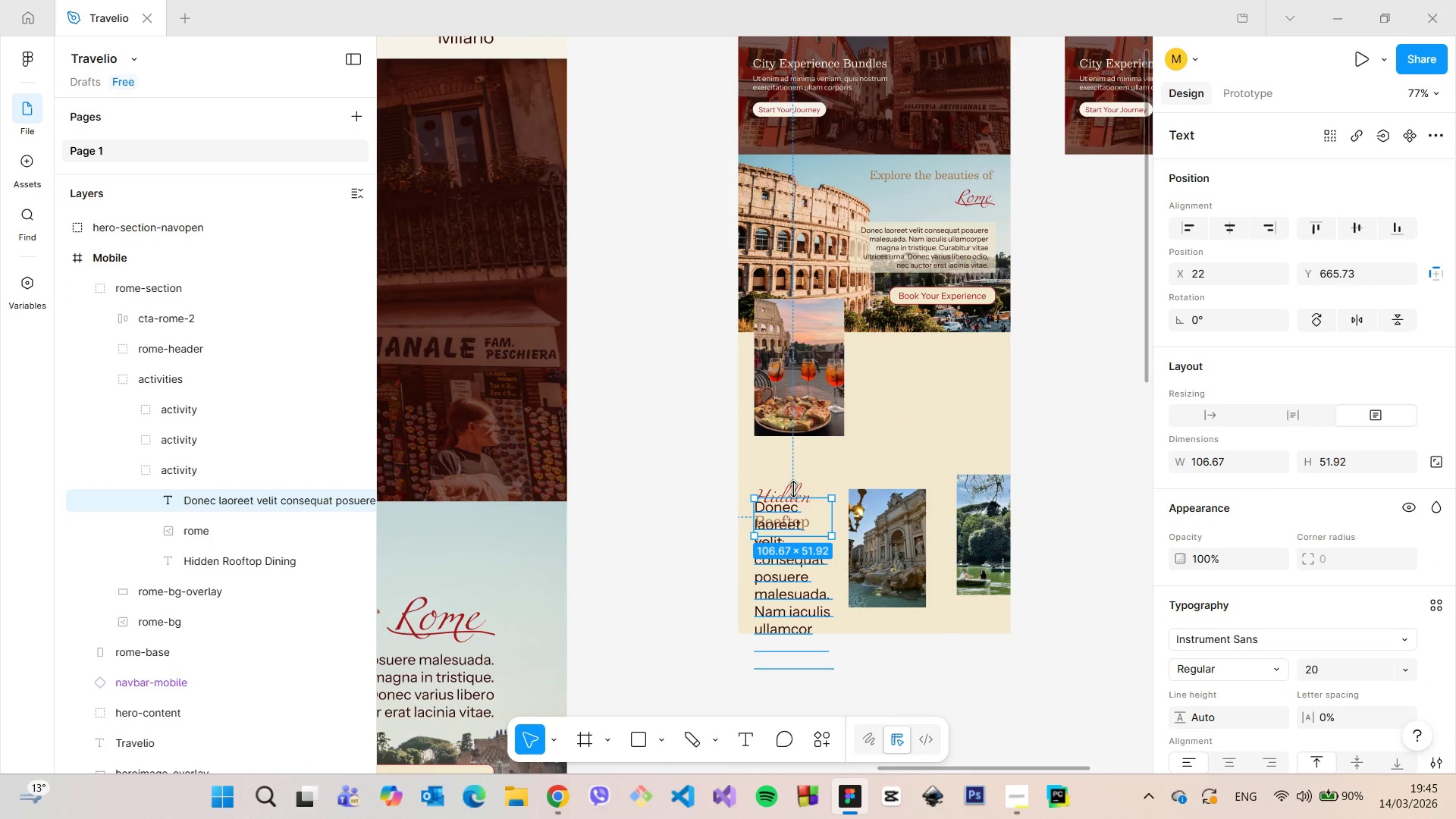 
left_click([794, 487])
 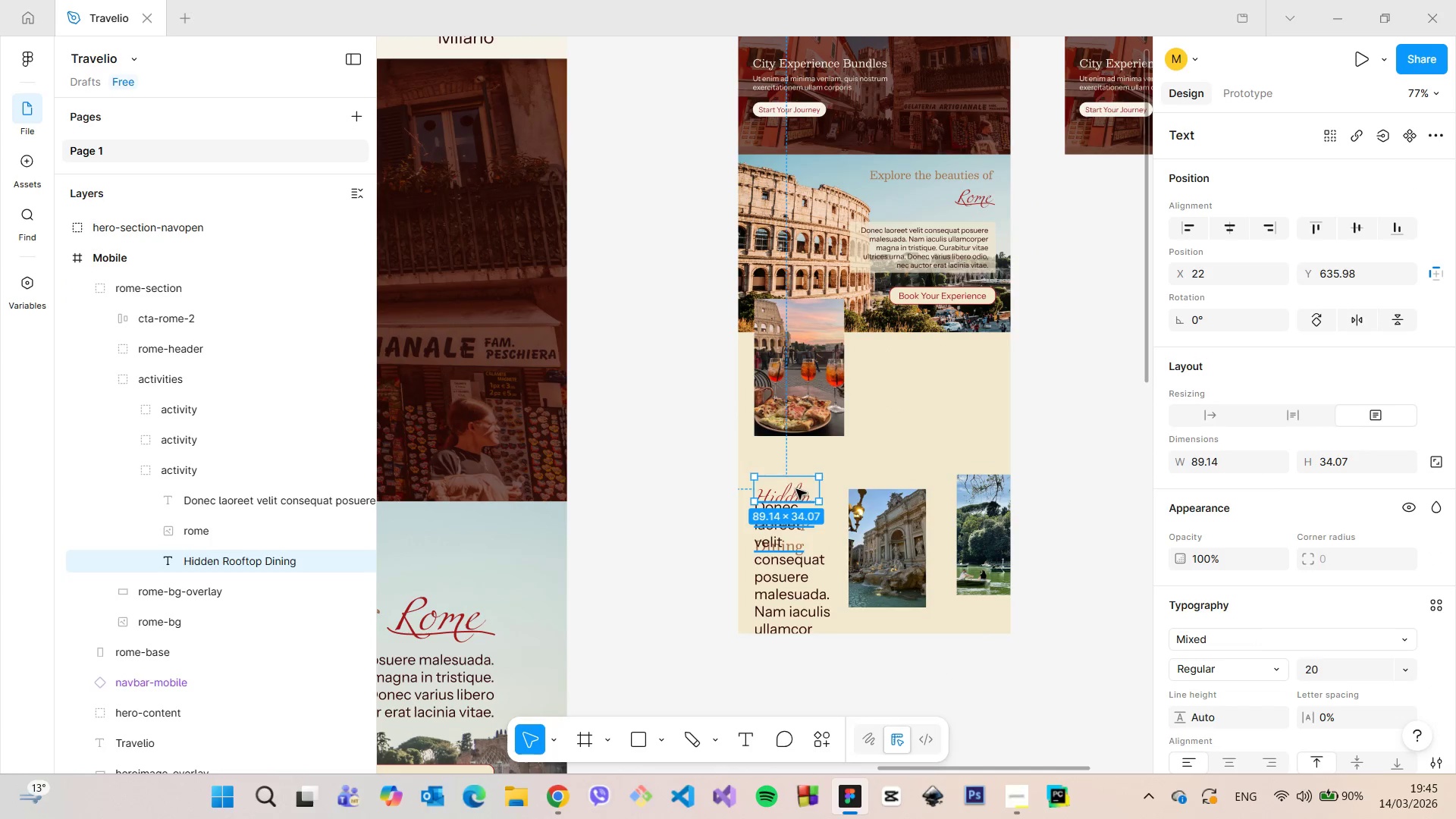 
left_click_drag(start_coordinate=[796, 490], to_coordinate=[901, 375])
 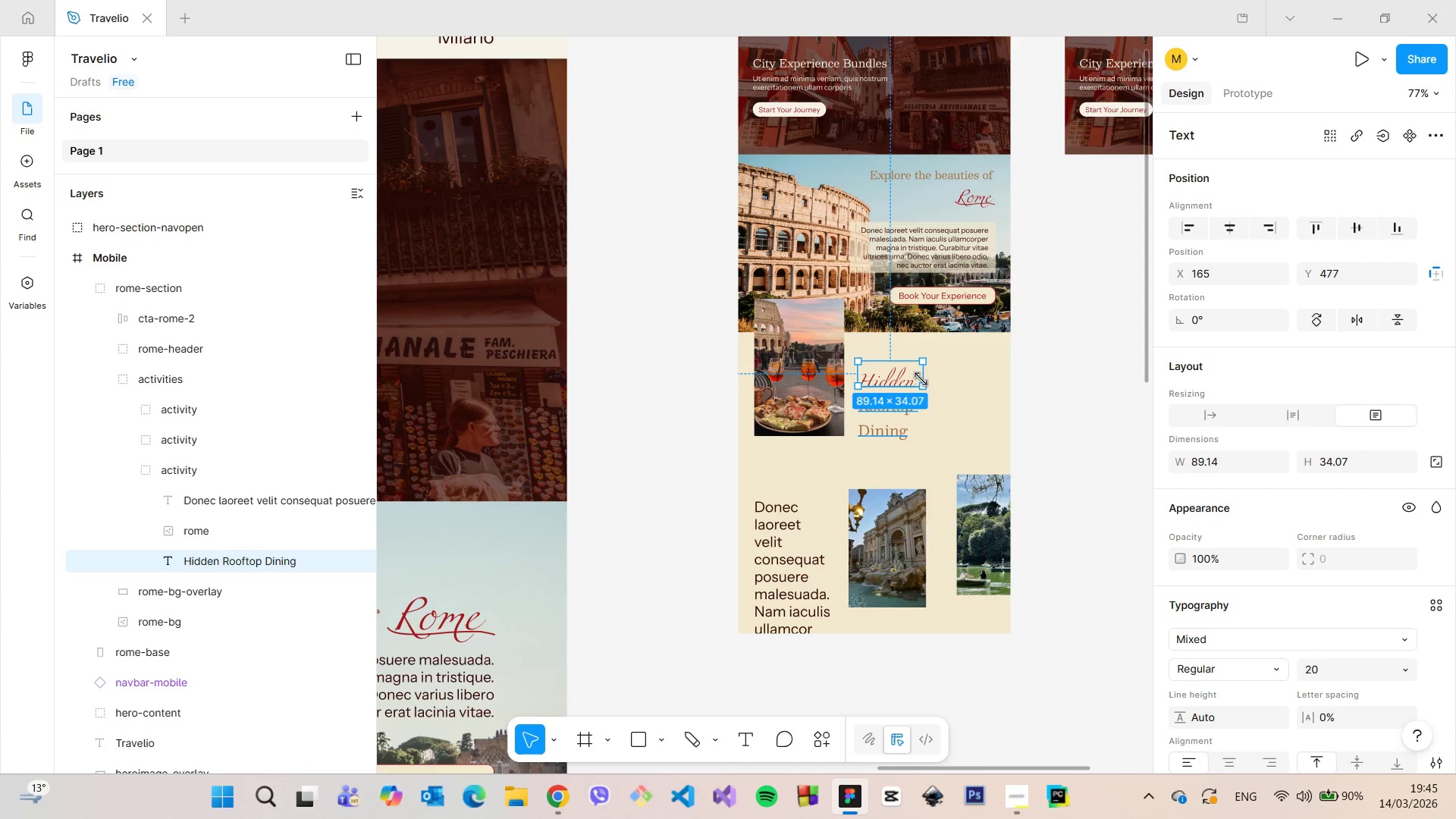 
left_click_drag(start_coordinate=[921, 379], to_coordinate=[1002, 388])
 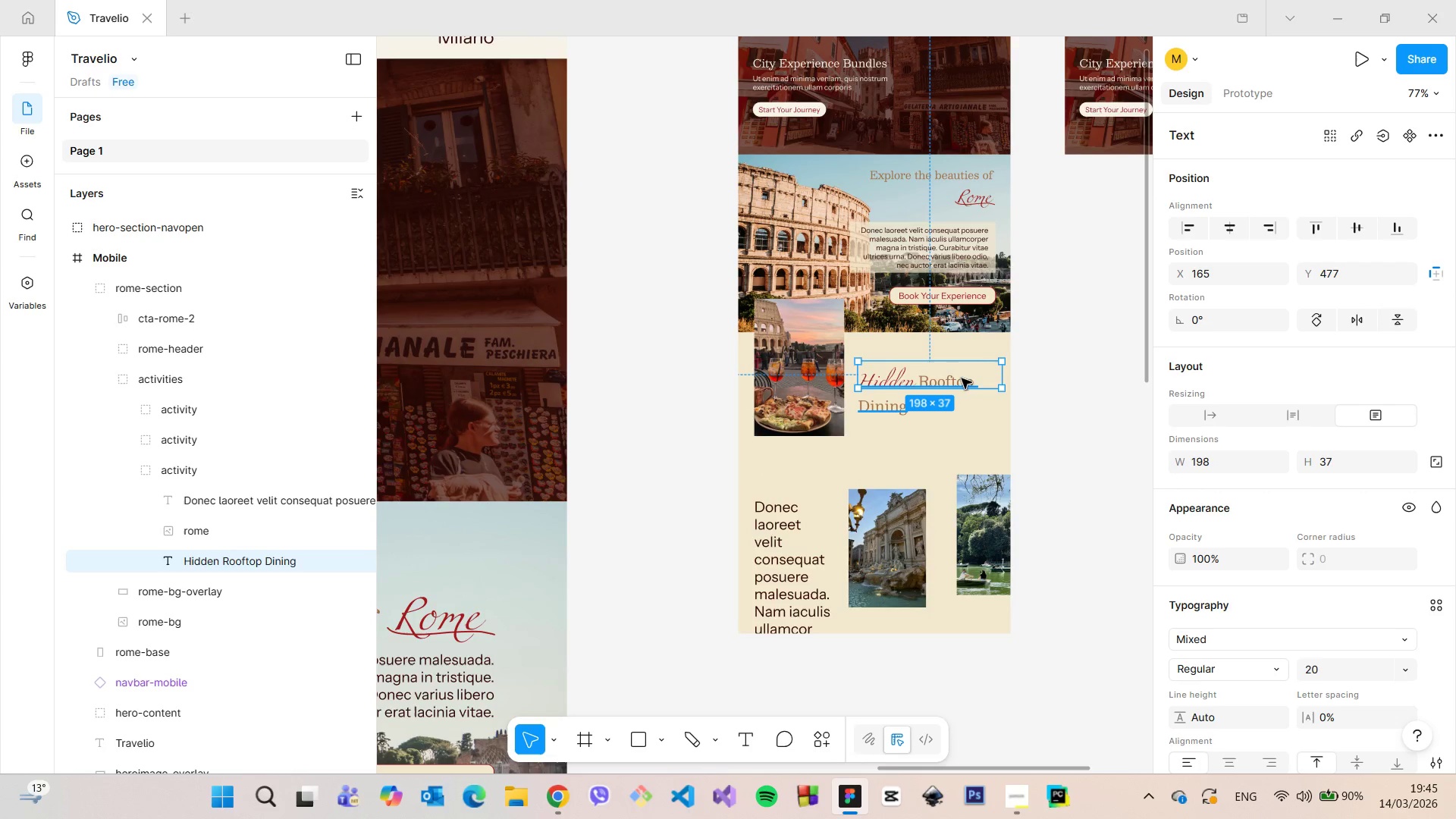 
left_click([844, 390])
 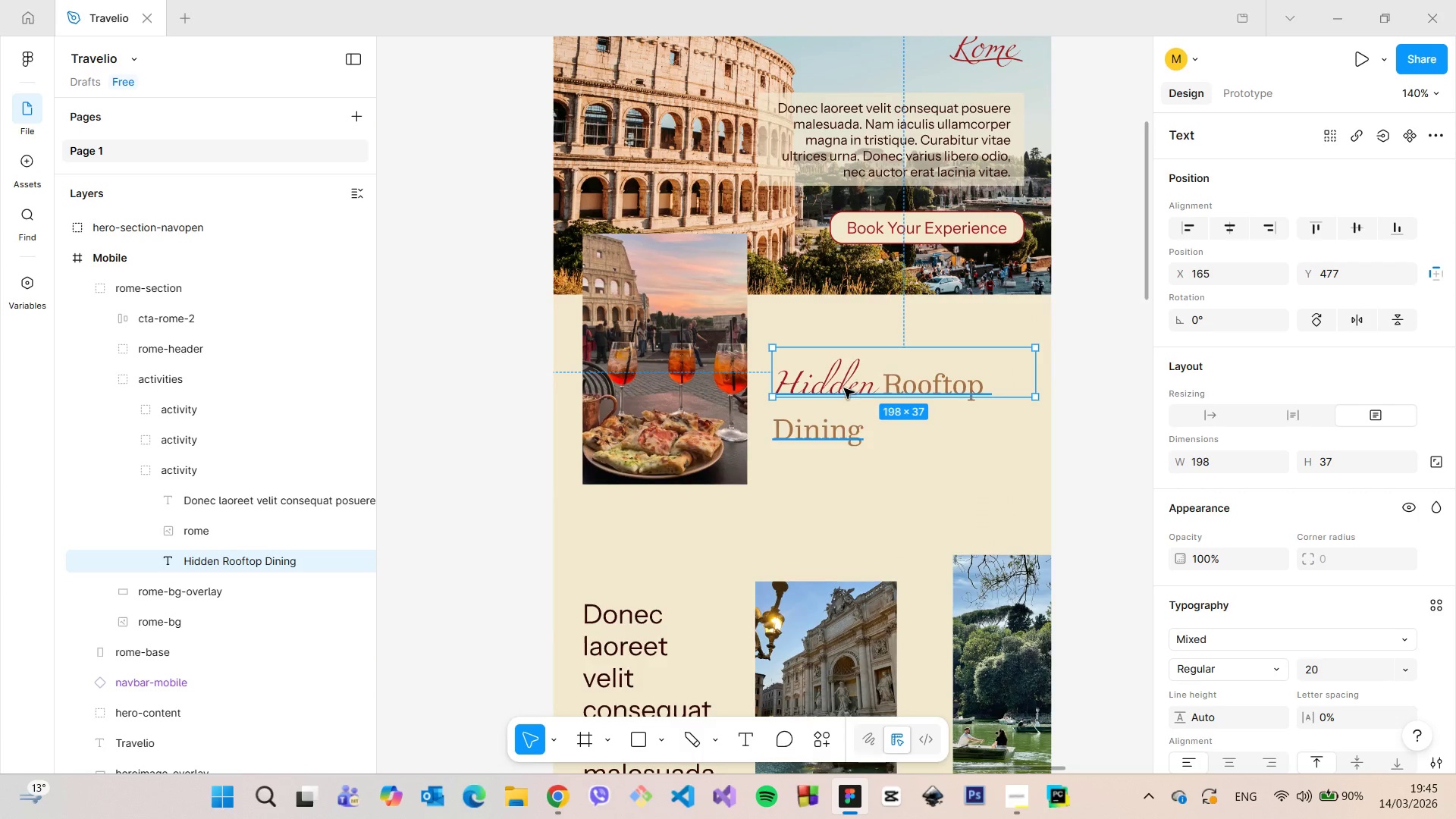 
scroll: coordinate [962, 378], scroll_direction: up, amount: 5.0
 